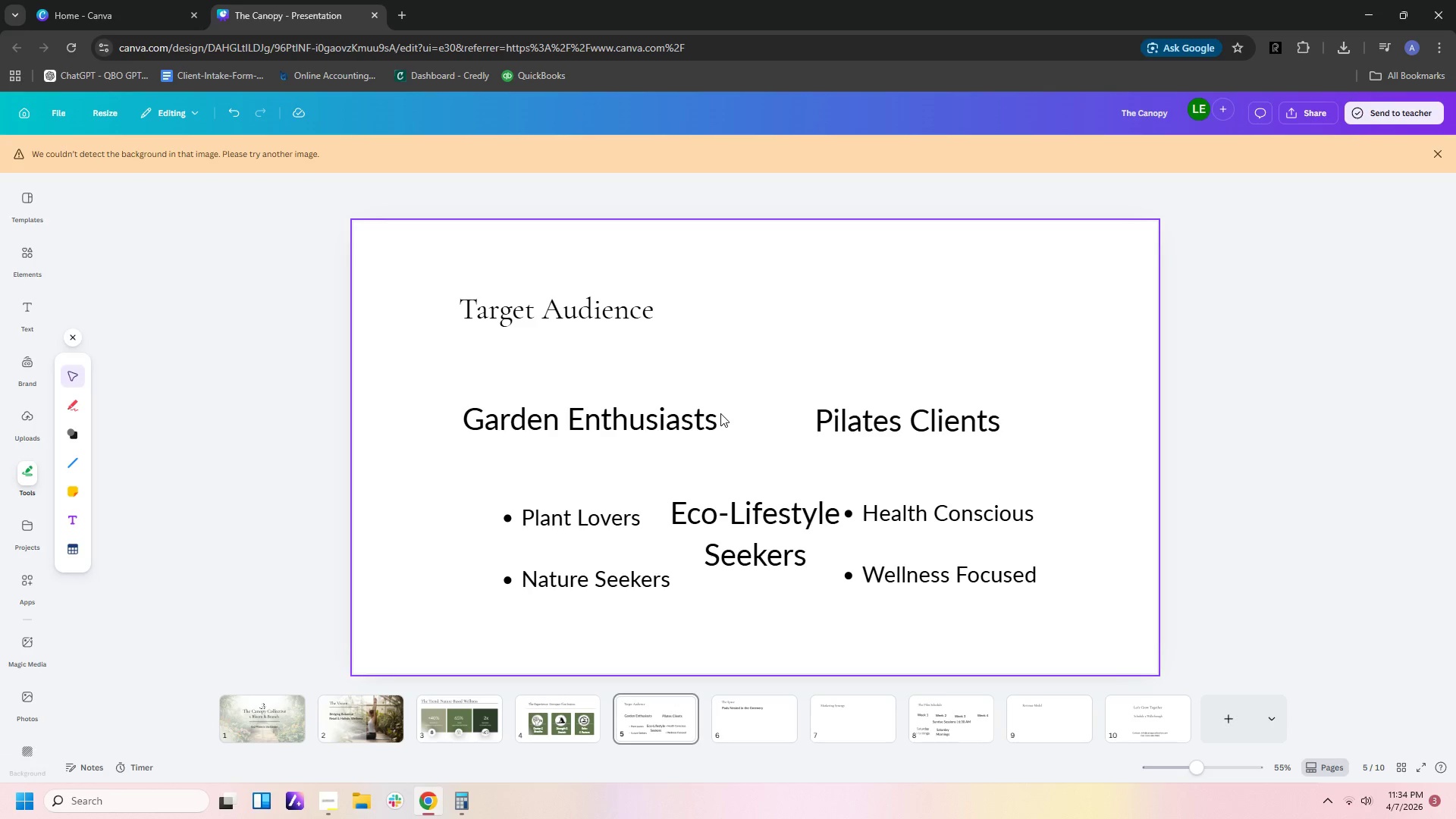 
key(Control+V)
 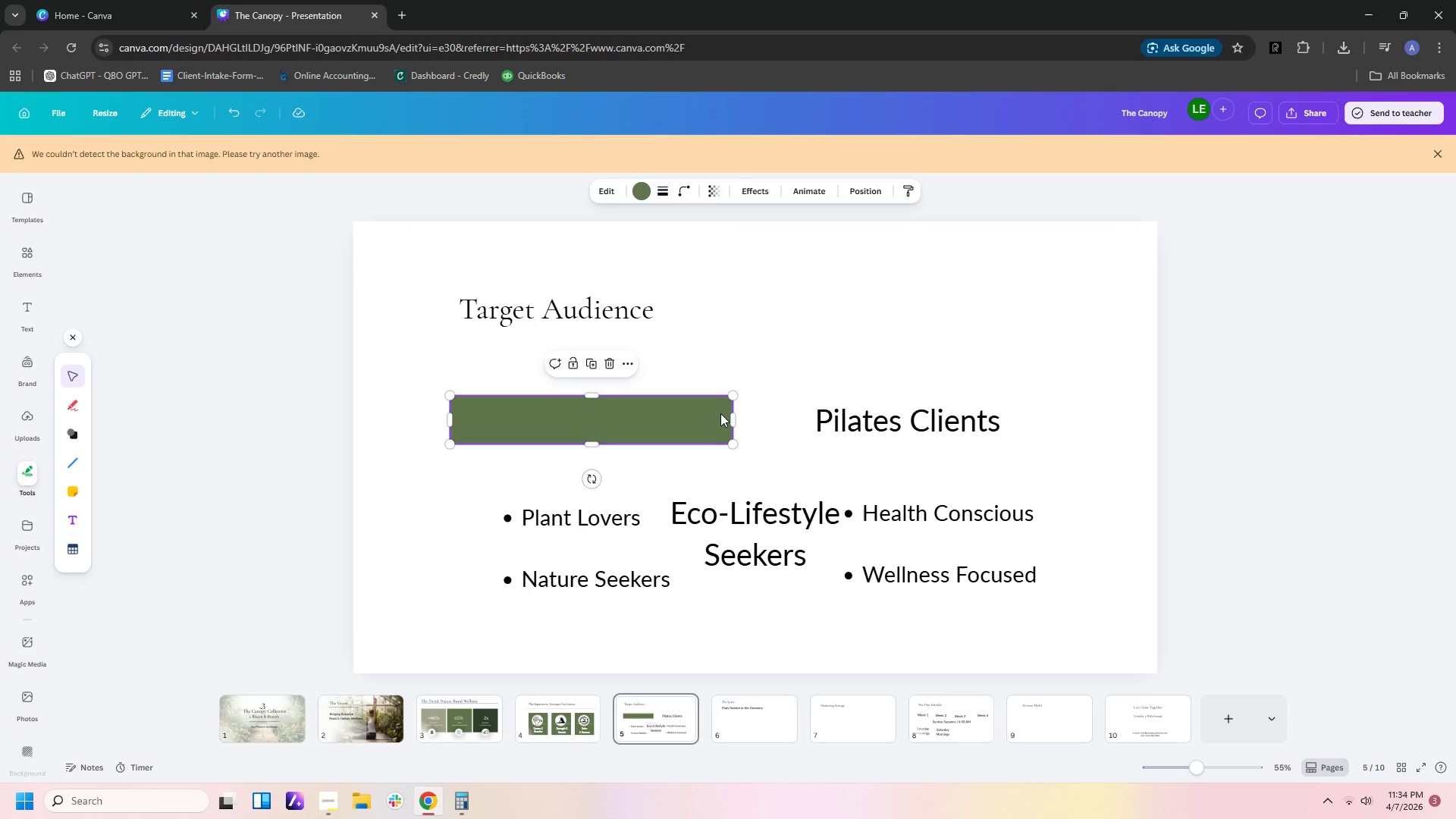 
key(Control+C)
 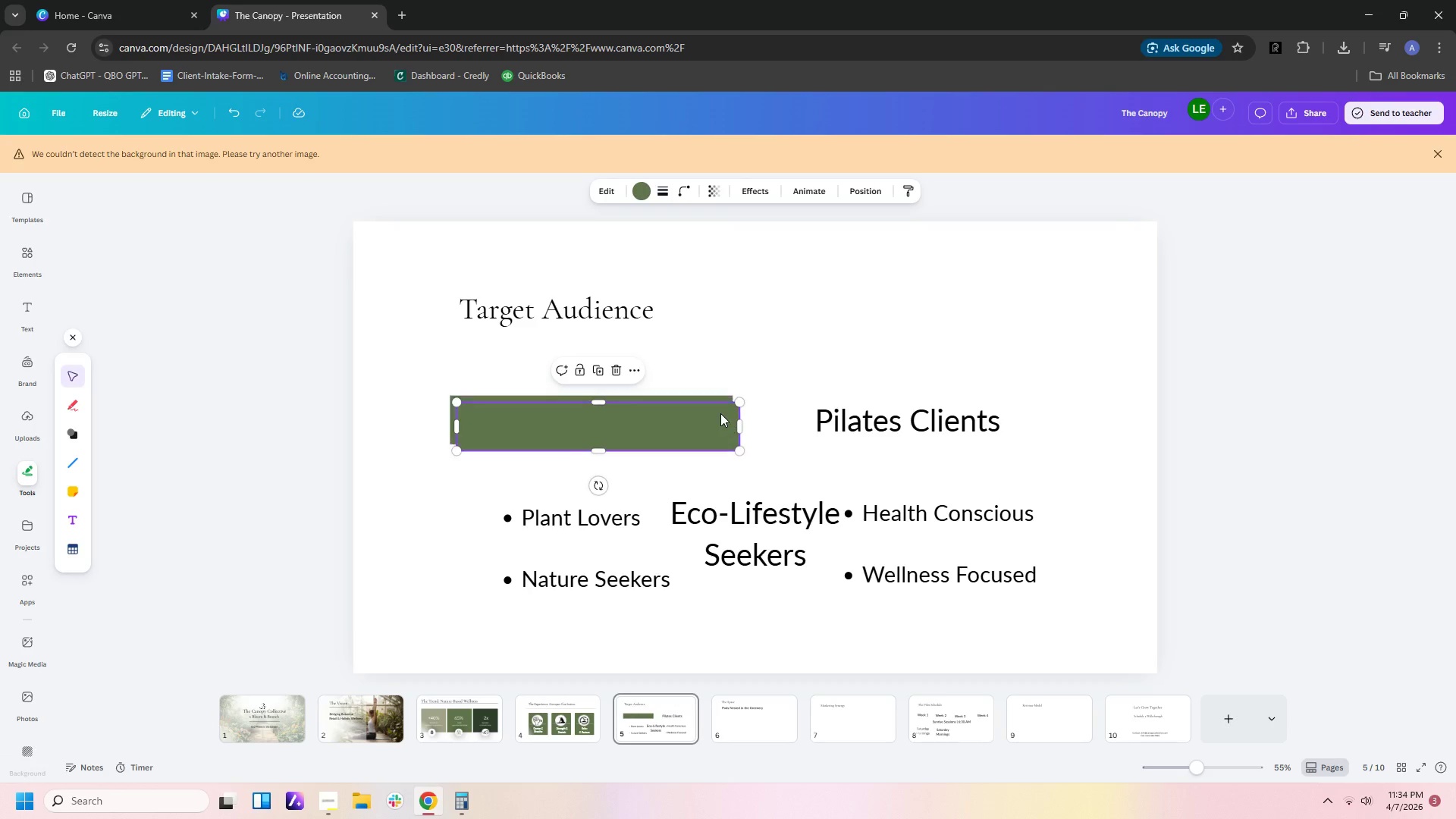 
key(Control+V)
 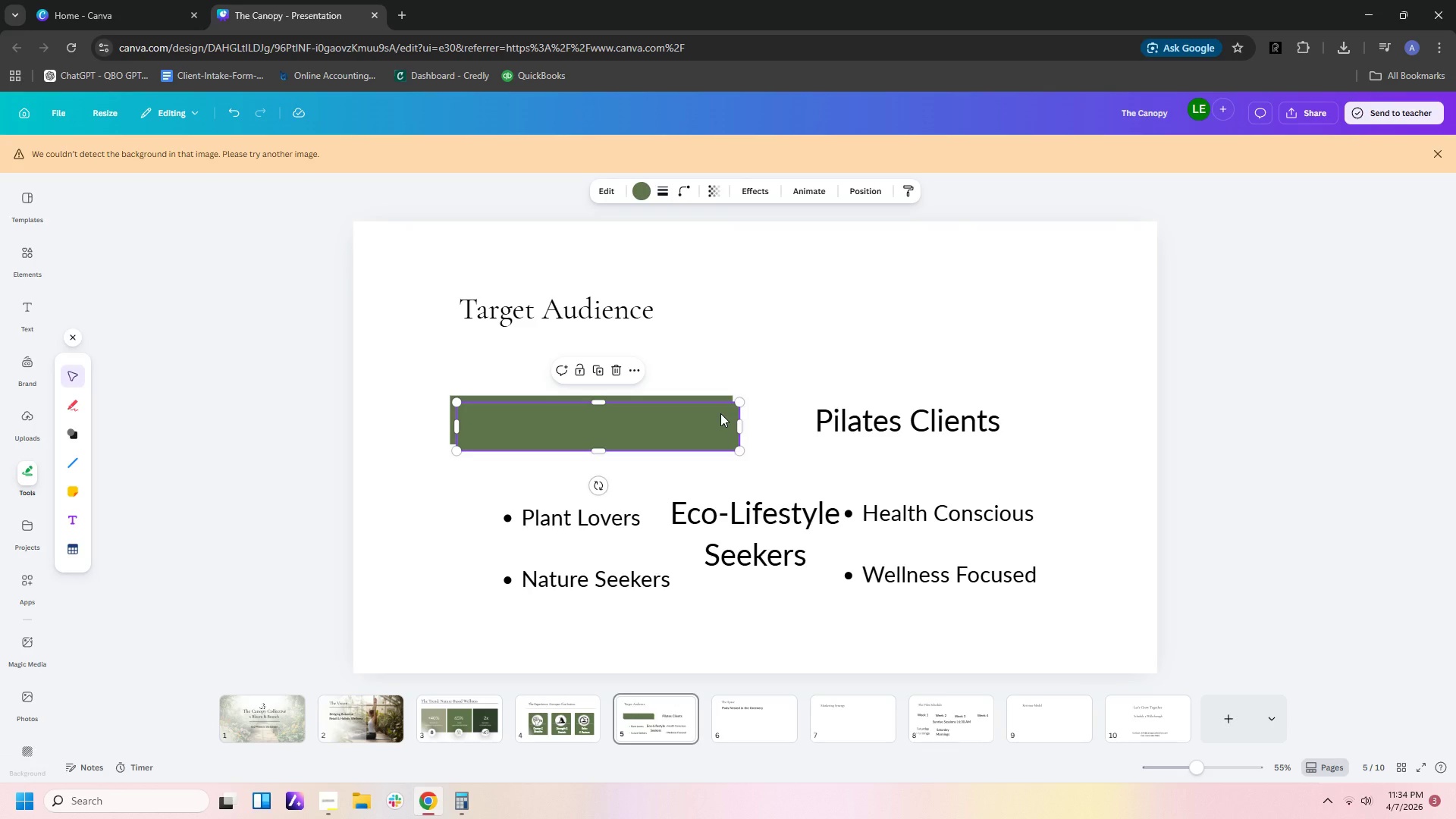 
left_click_drag(start_coordinate=[720, 413], to_coordinate=[1053, 406])
 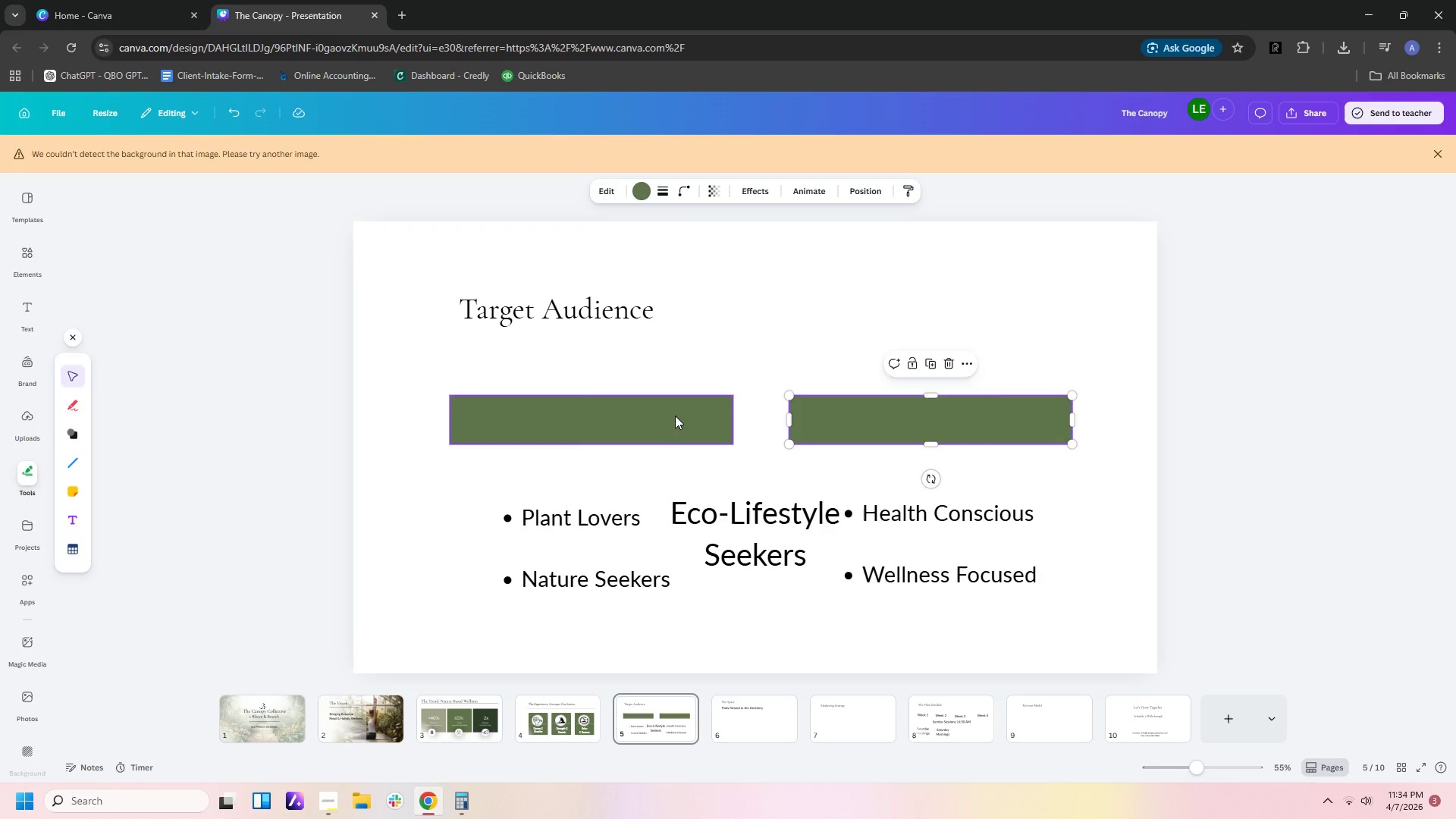 
left_click([675, 416])
 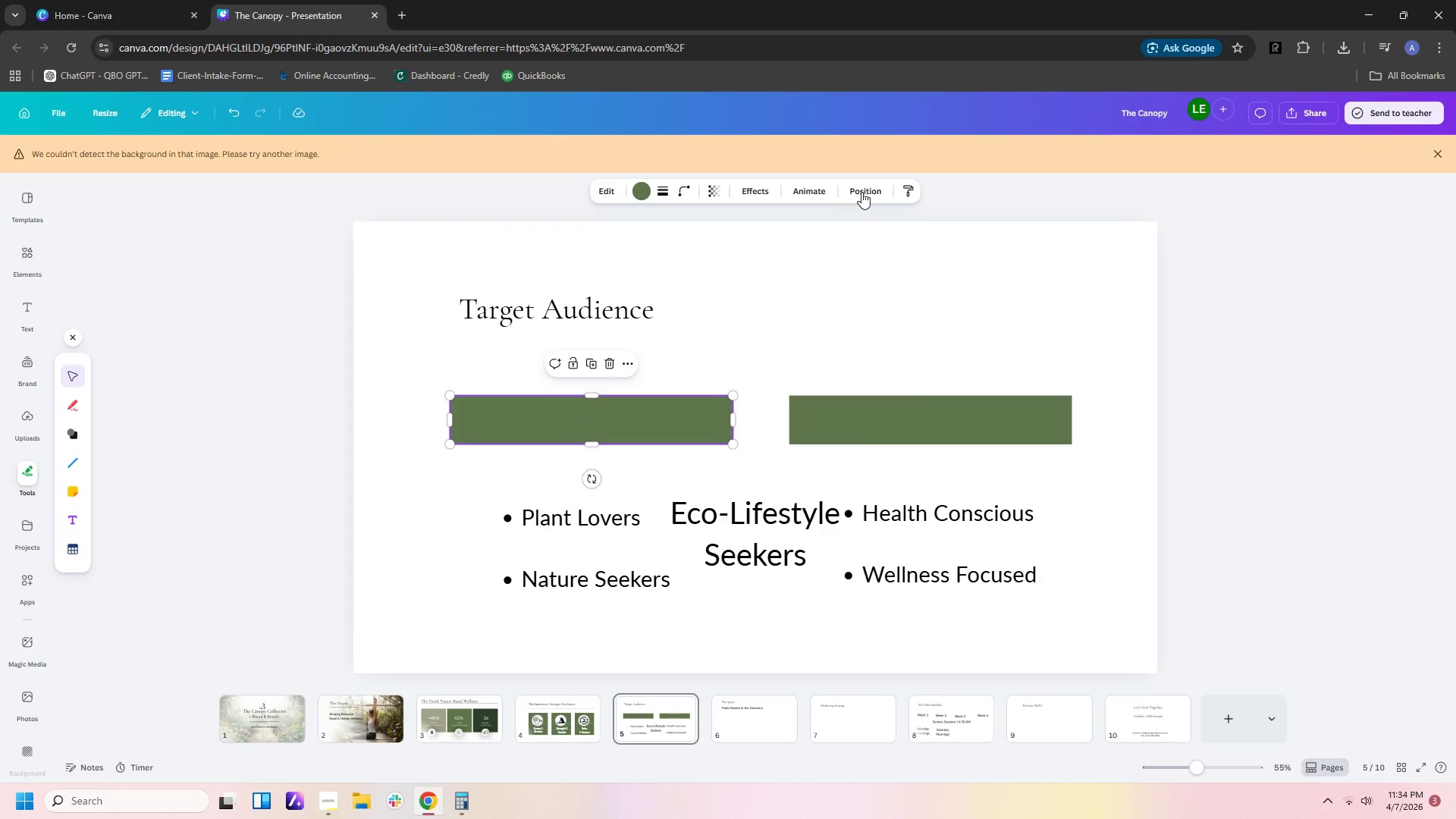 
left_click([874, 180])
 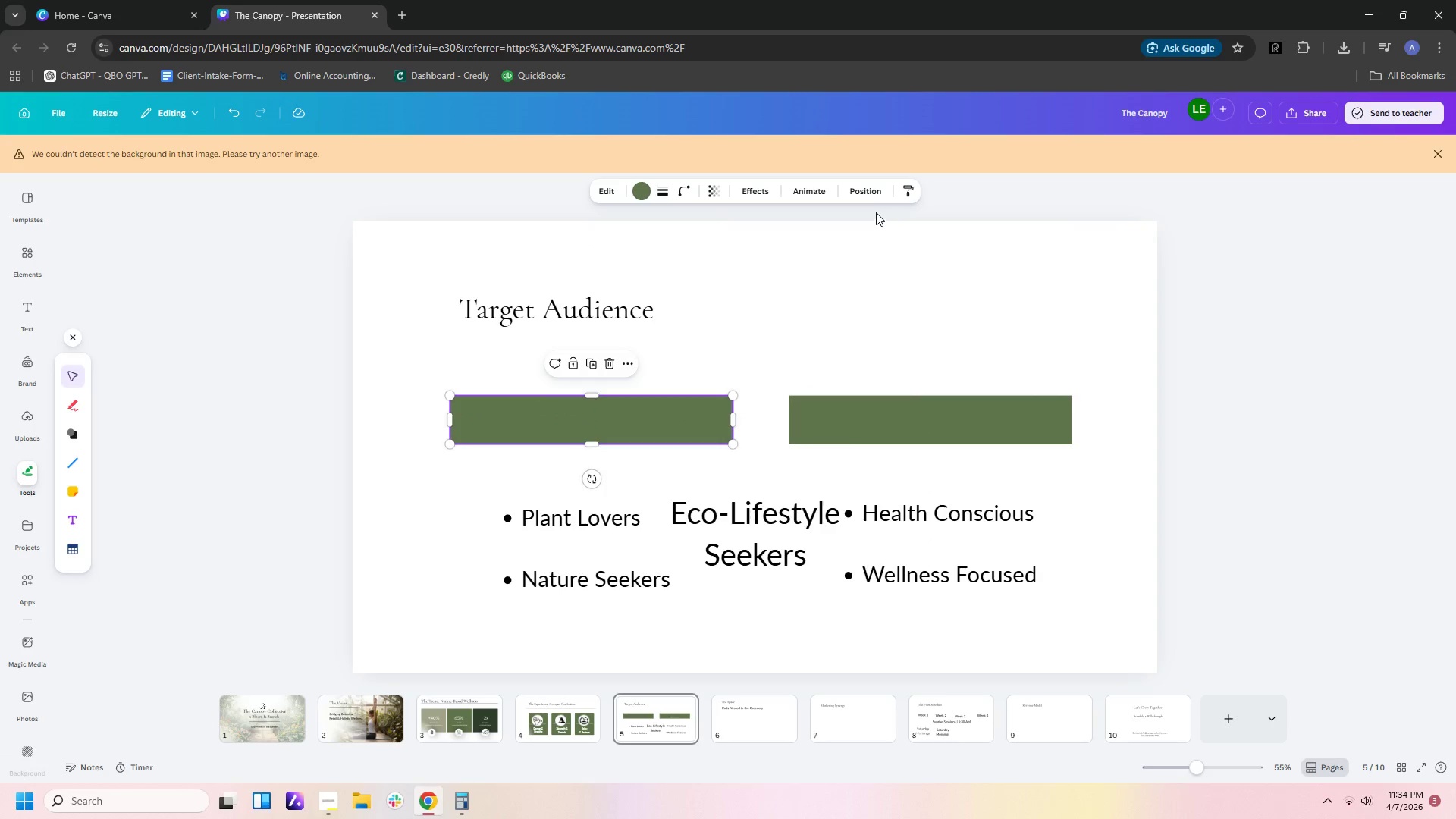 
left_click([868, 191])
 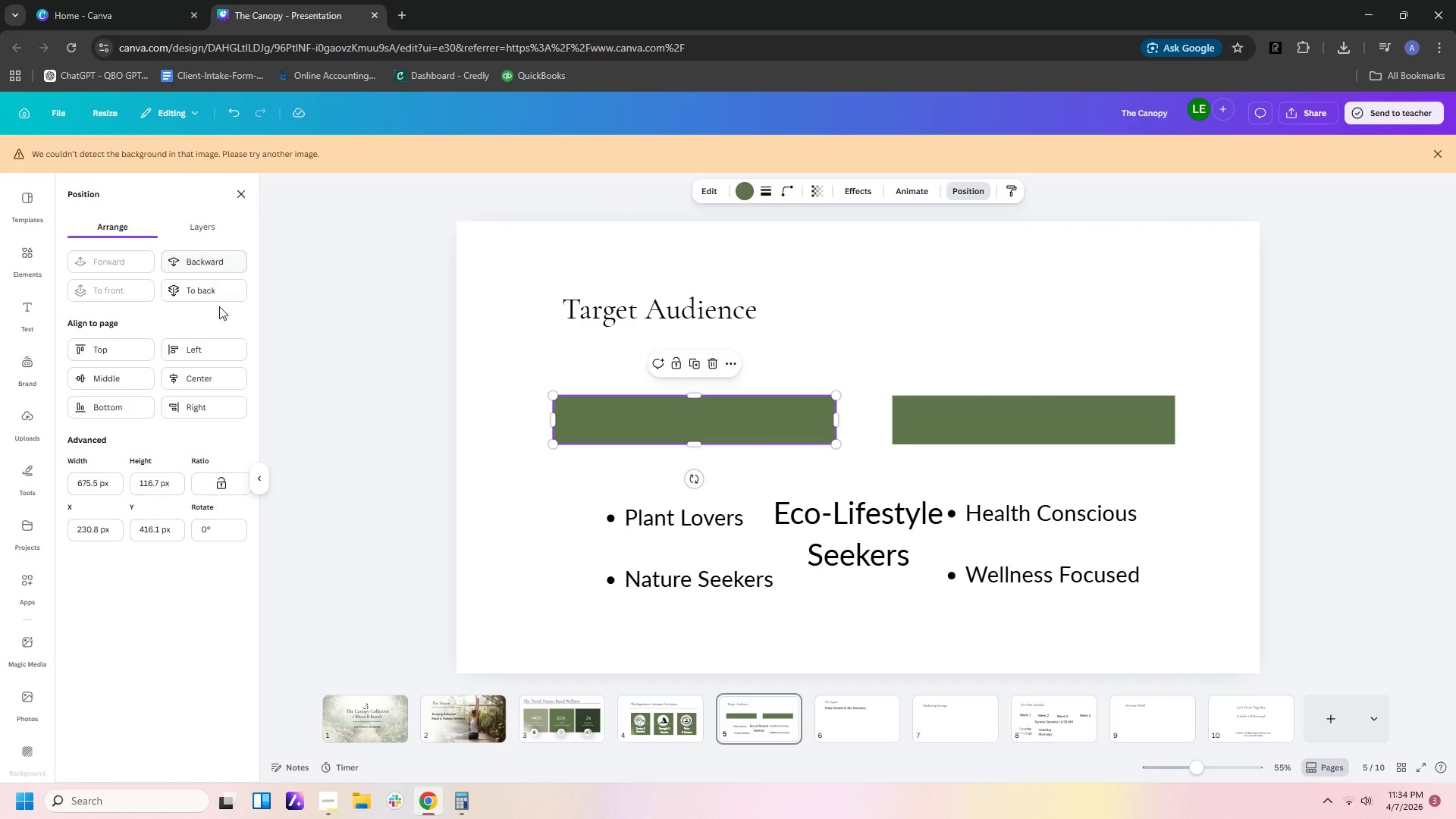 
left_click([220, 259])
 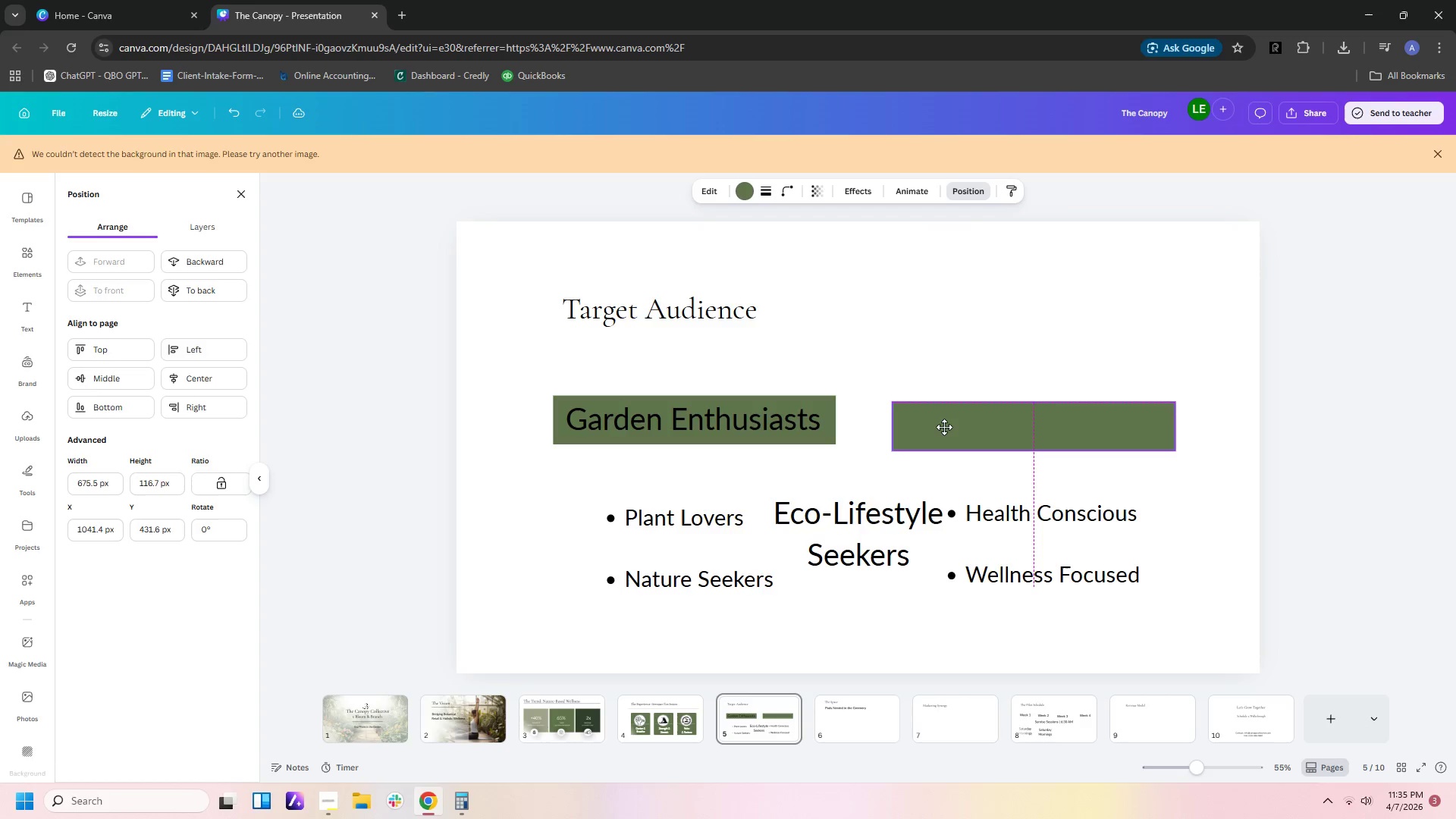 
wait(7.47)
 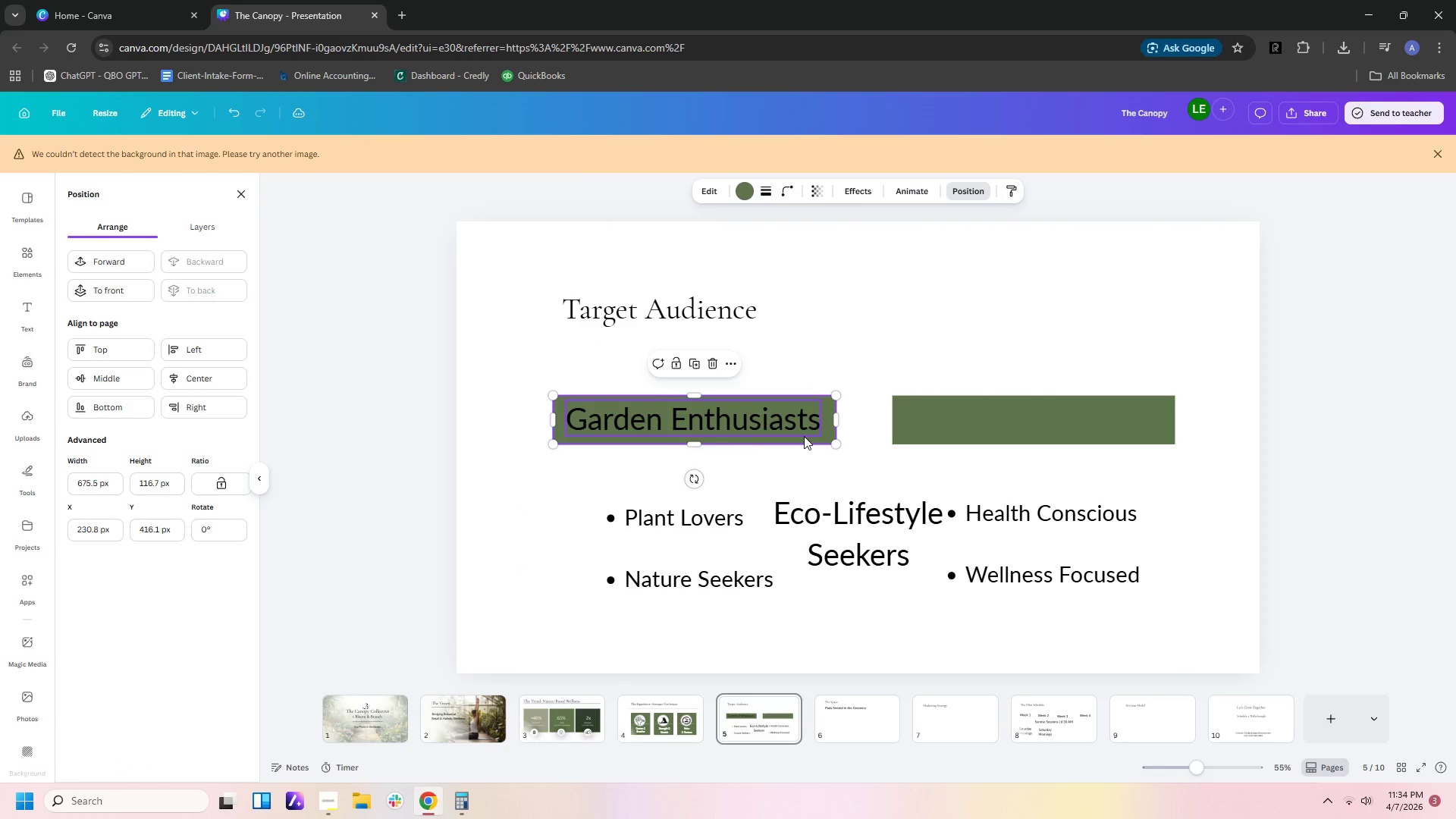 
left_click([946, 347])
 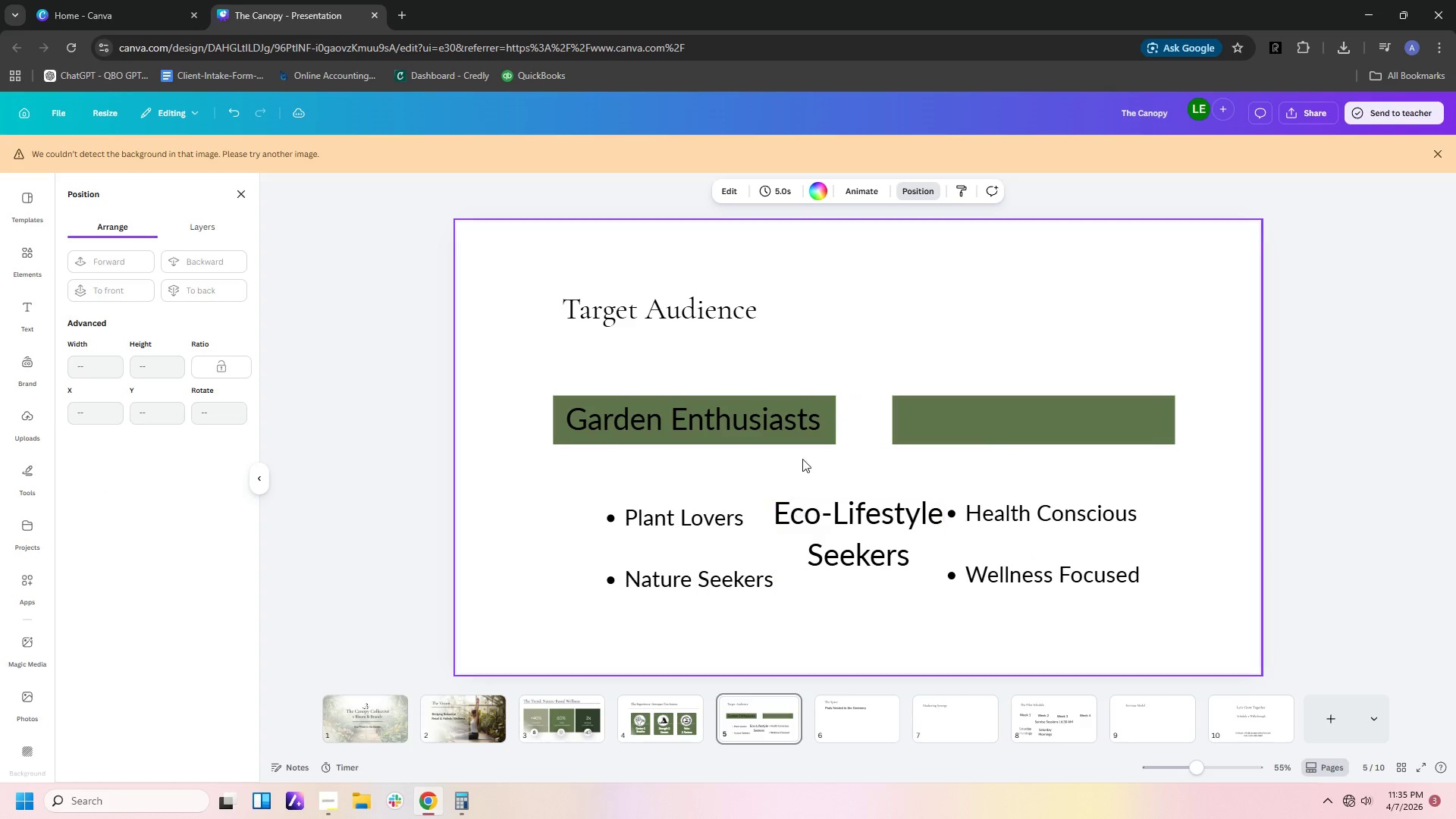 
left_click([790, 422])
 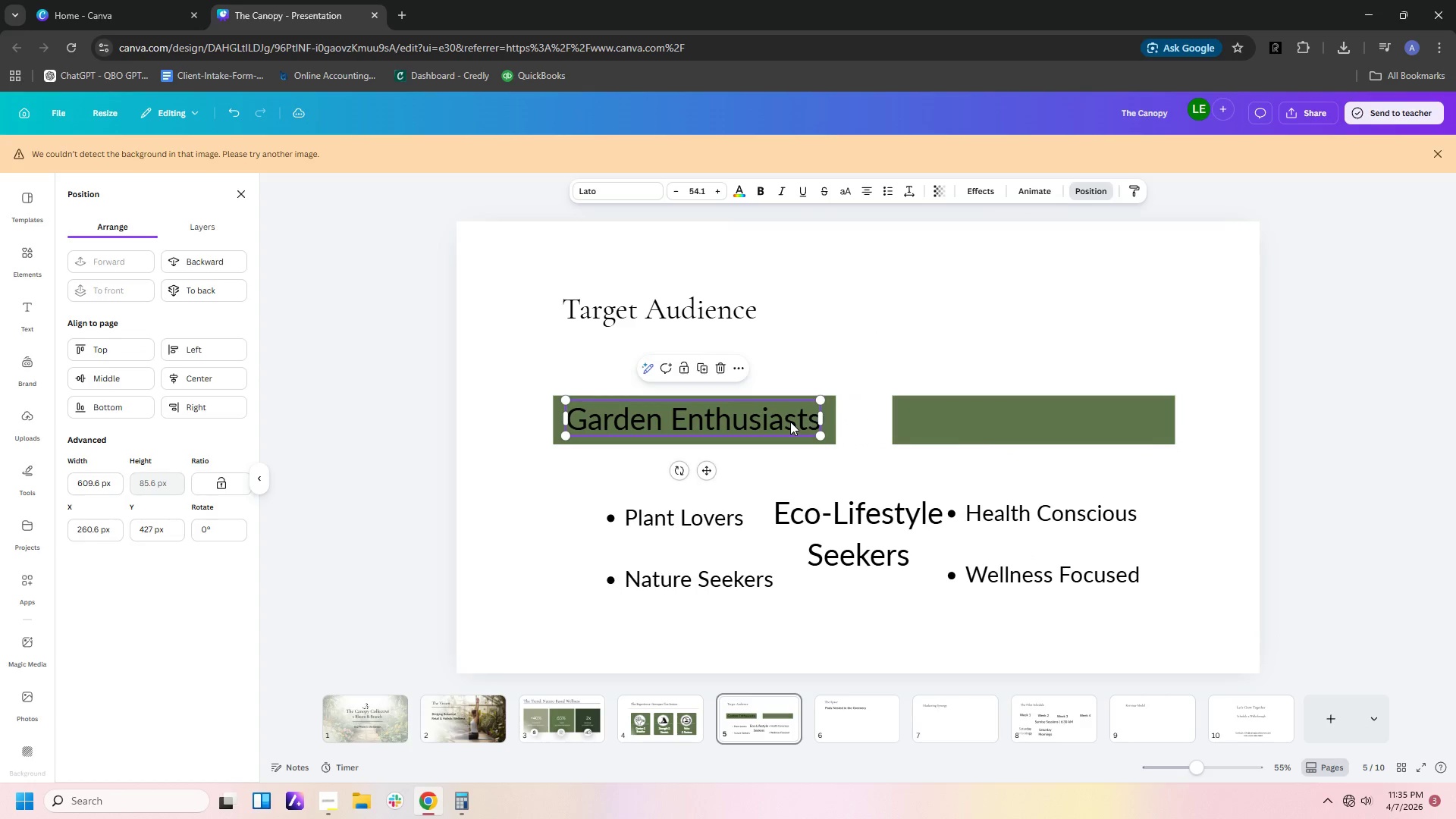 
hold_key(key=ControlLeft, duration=0.91)
 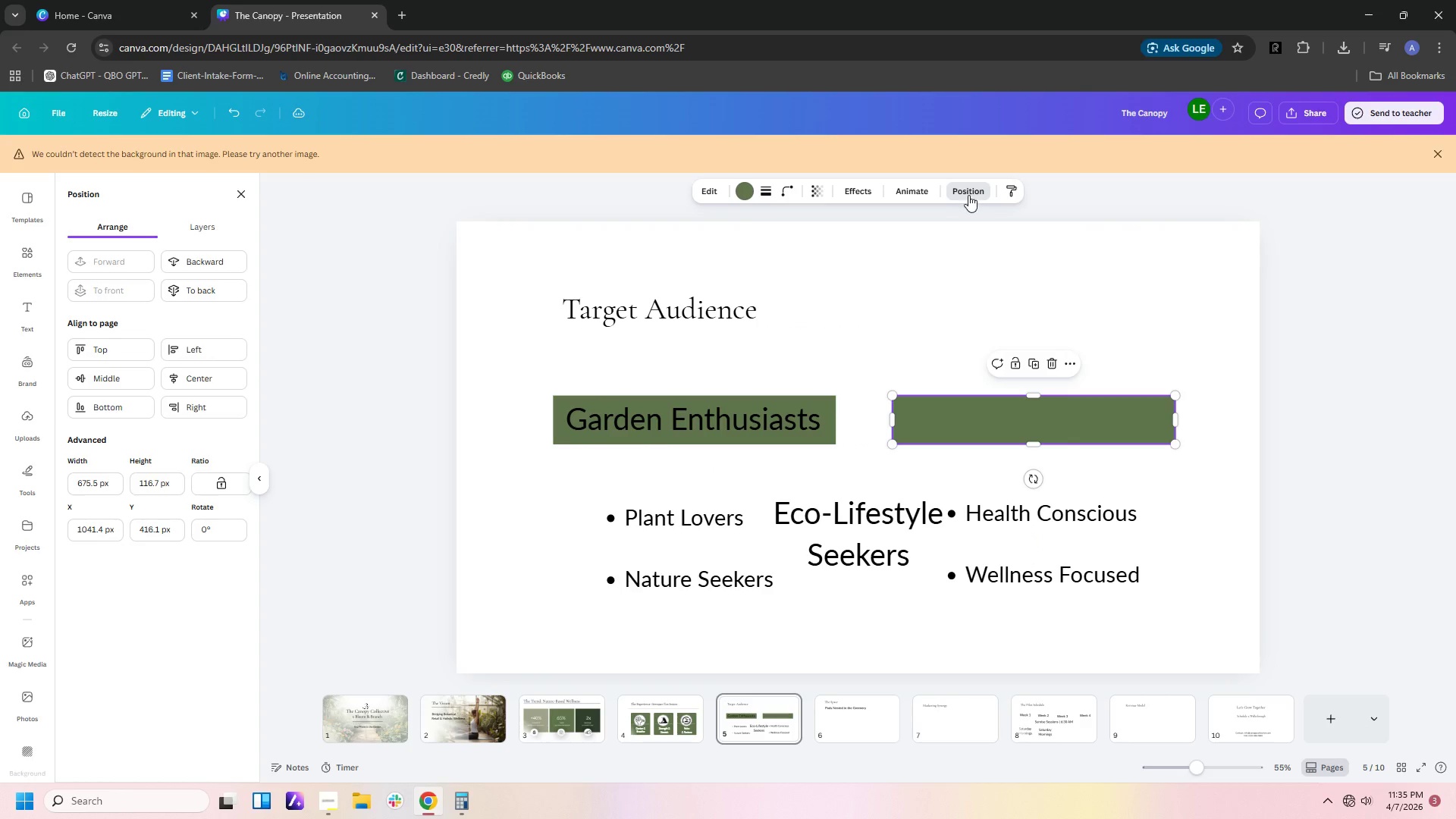 
left_click([218, 263])
 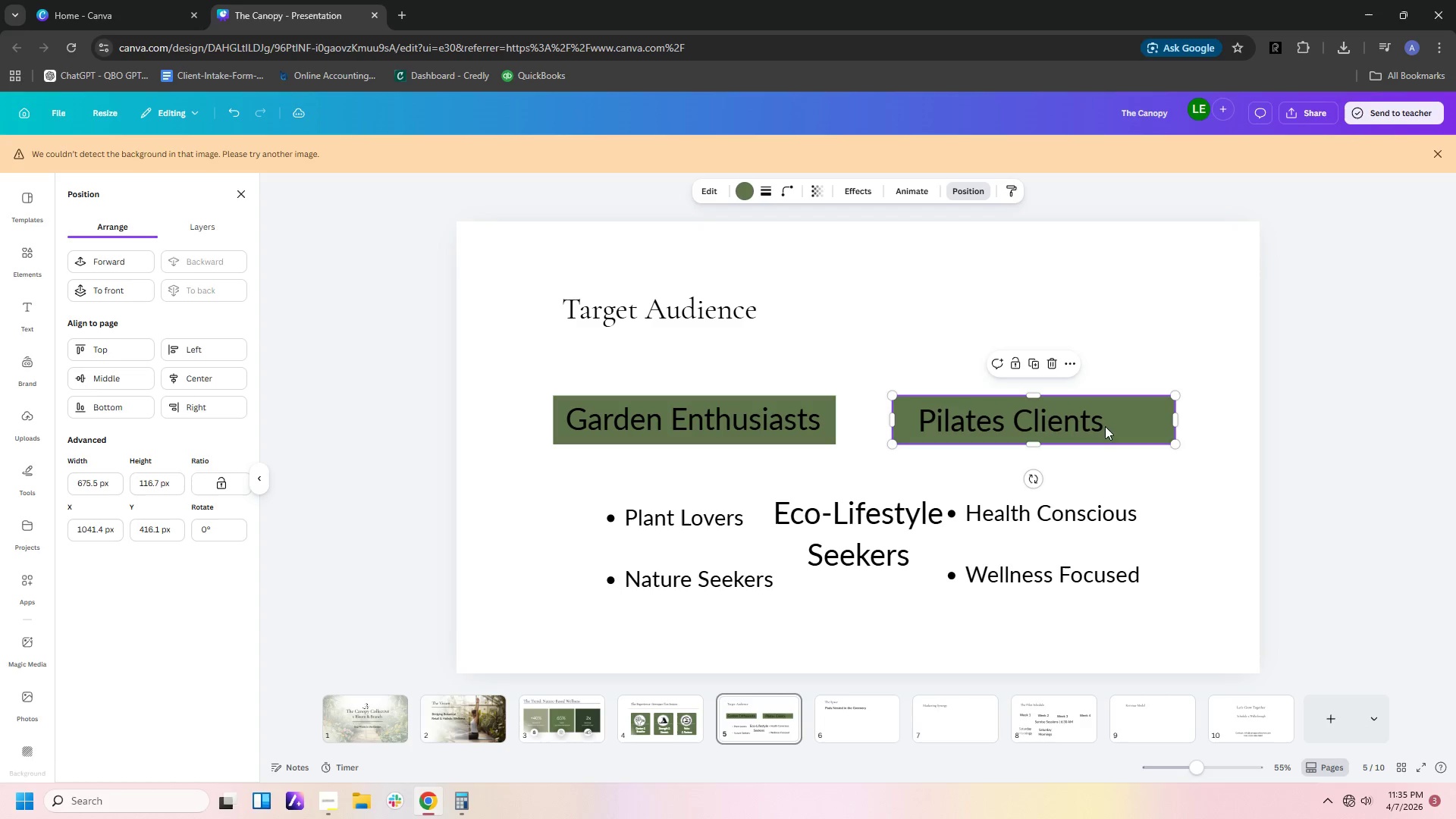 
left_click([1076, 419])
 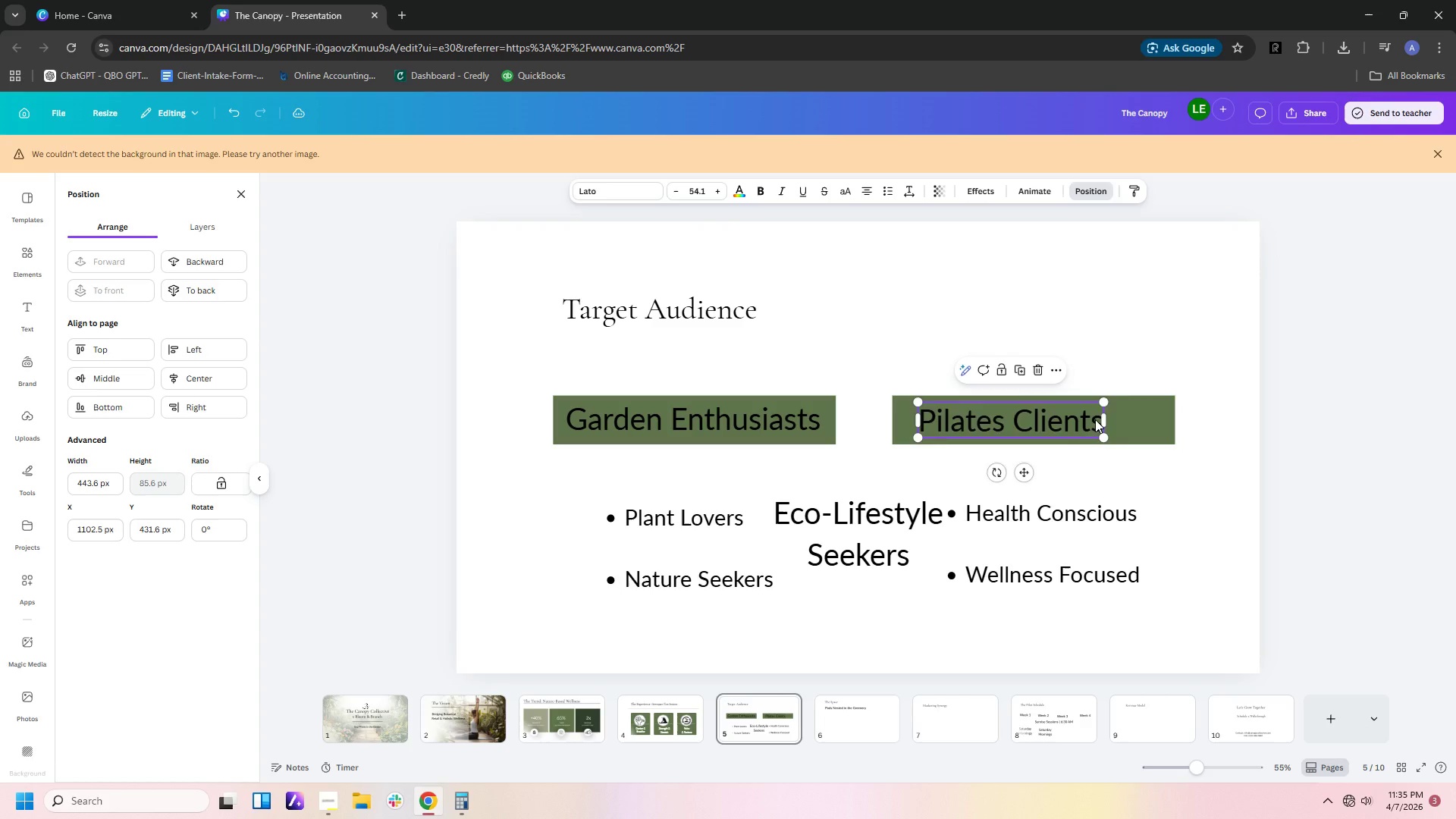 
left_click_drag(start_coordinate=[1076, 419], to_coordinate=[1099, 419])
 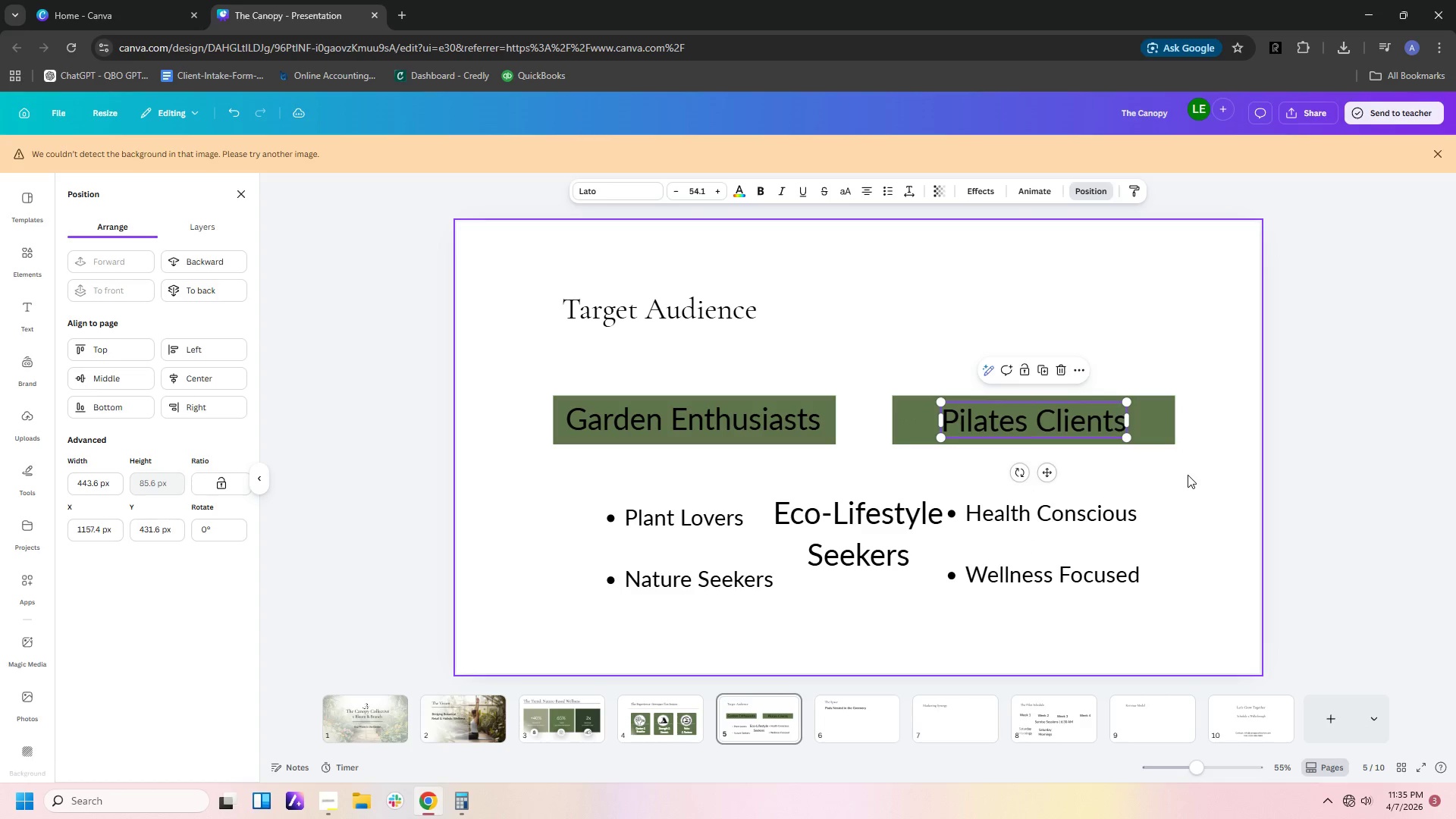 
left_click([1188, 475])
 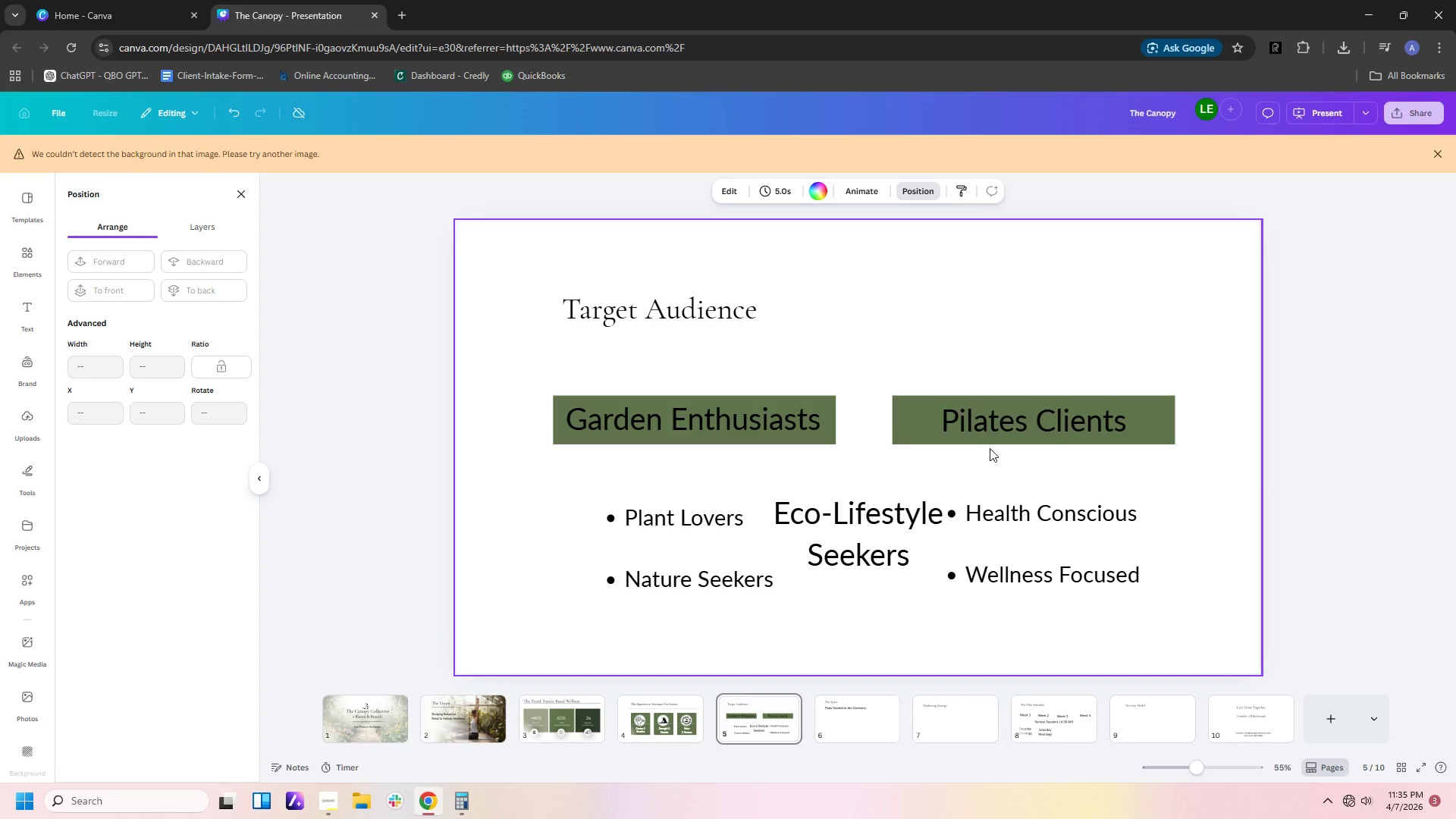 
wait(15.5)
 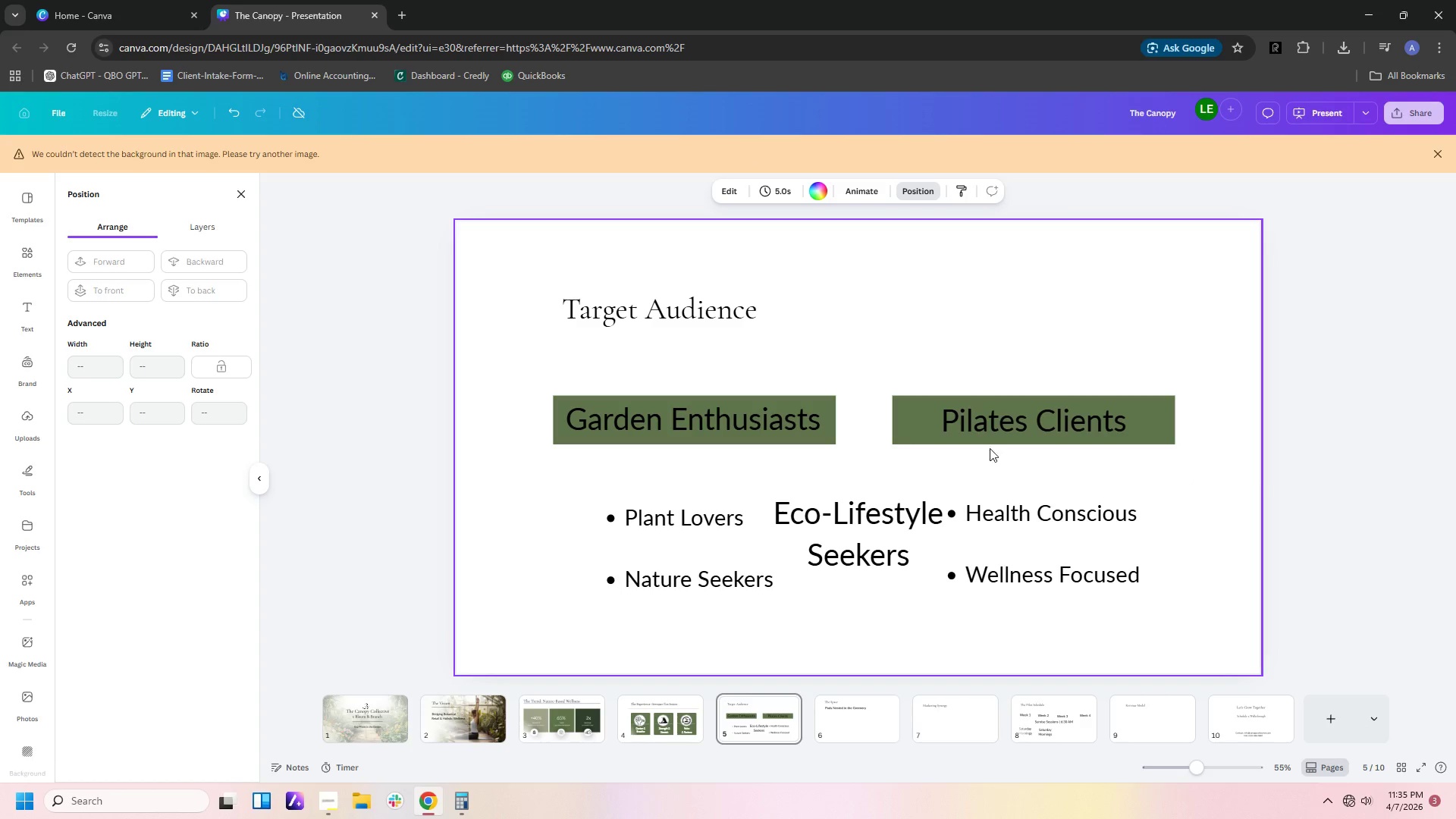 
left_click_drag(start_coordinate=[673, 554], to_coordinate=[691, 521])
 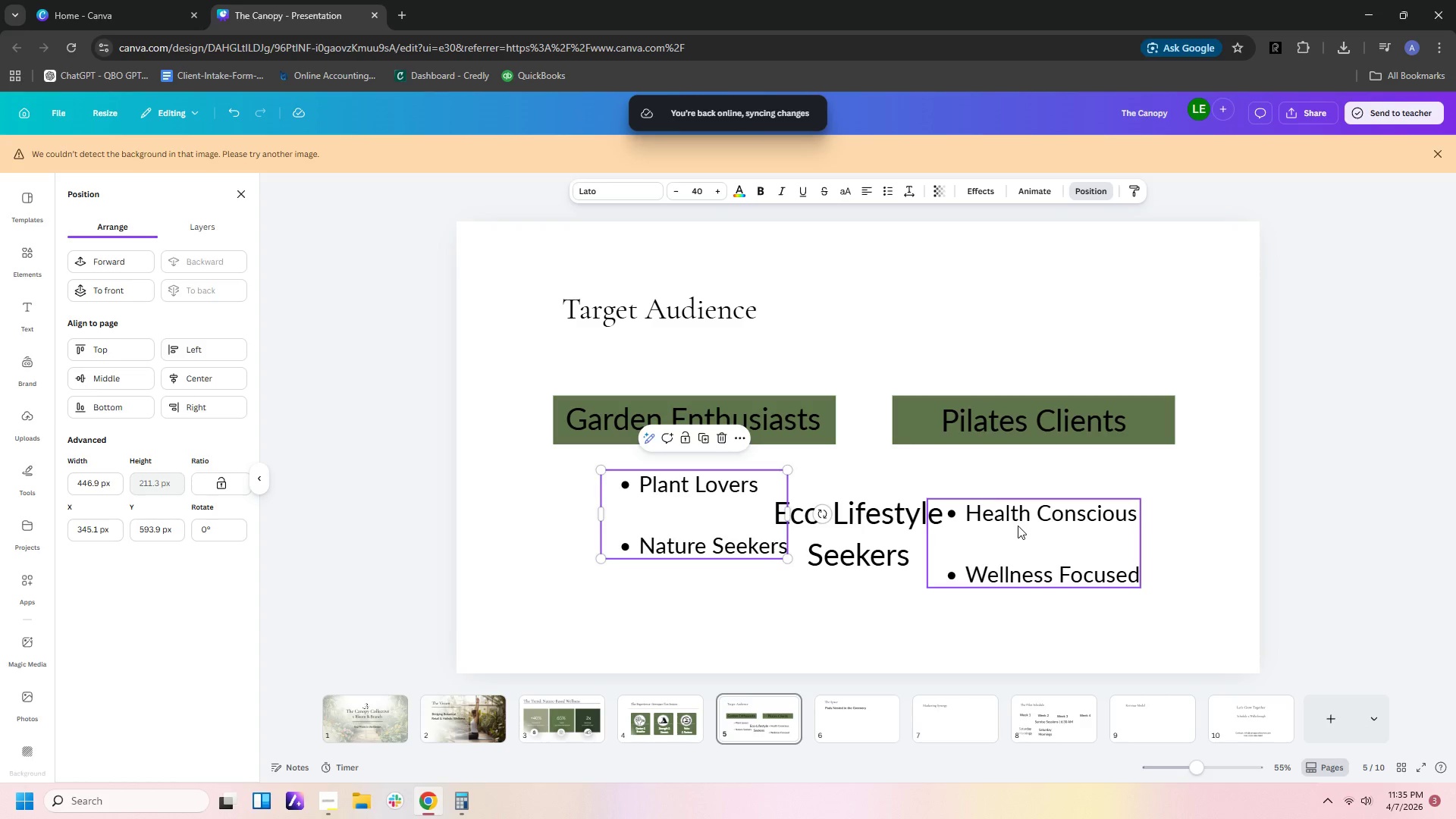 
left_click_drag(start_coordinate=[1033, 535], to_coordinate=[1053, 506])
 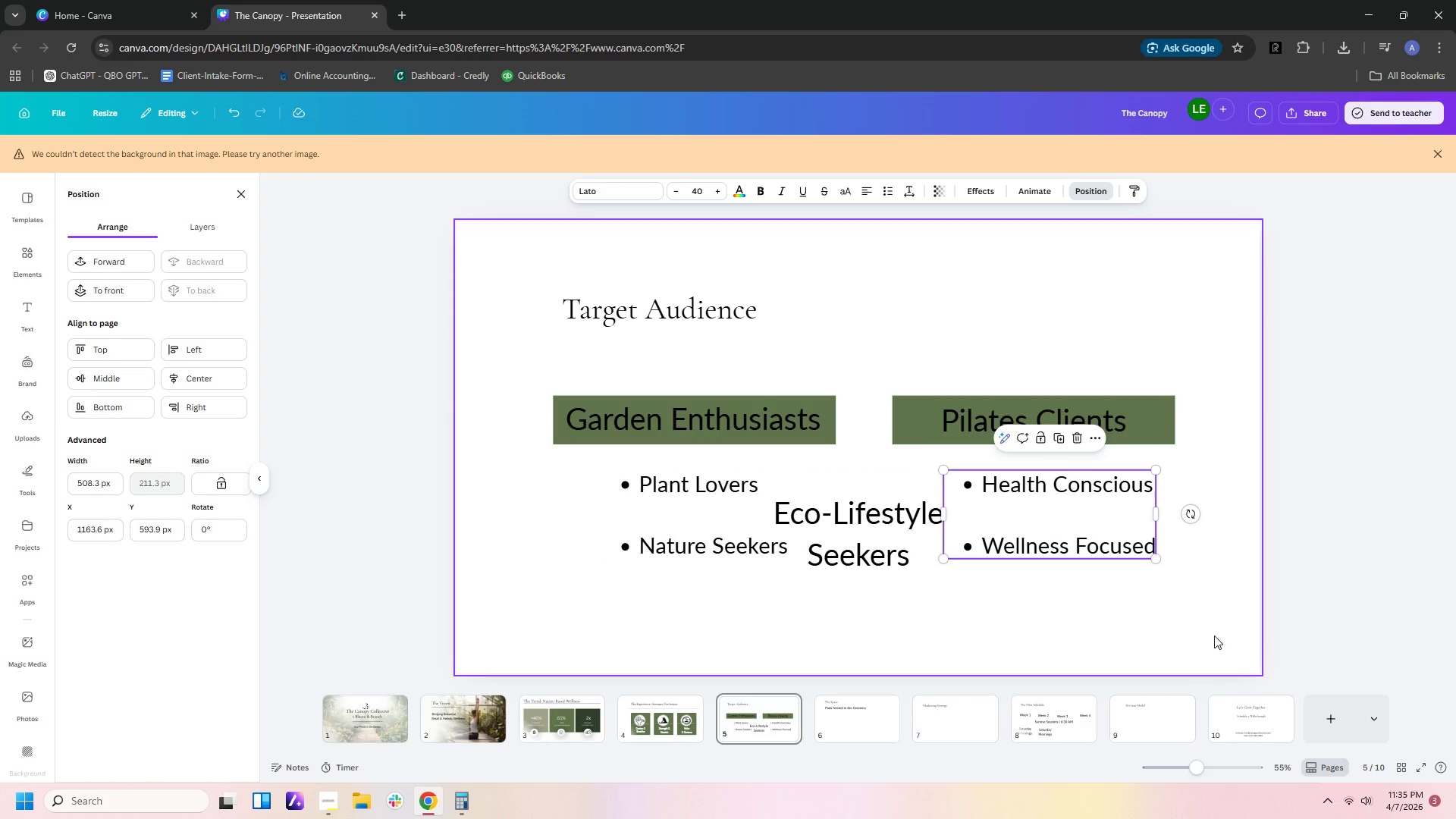 
left_click([1203, 619])
 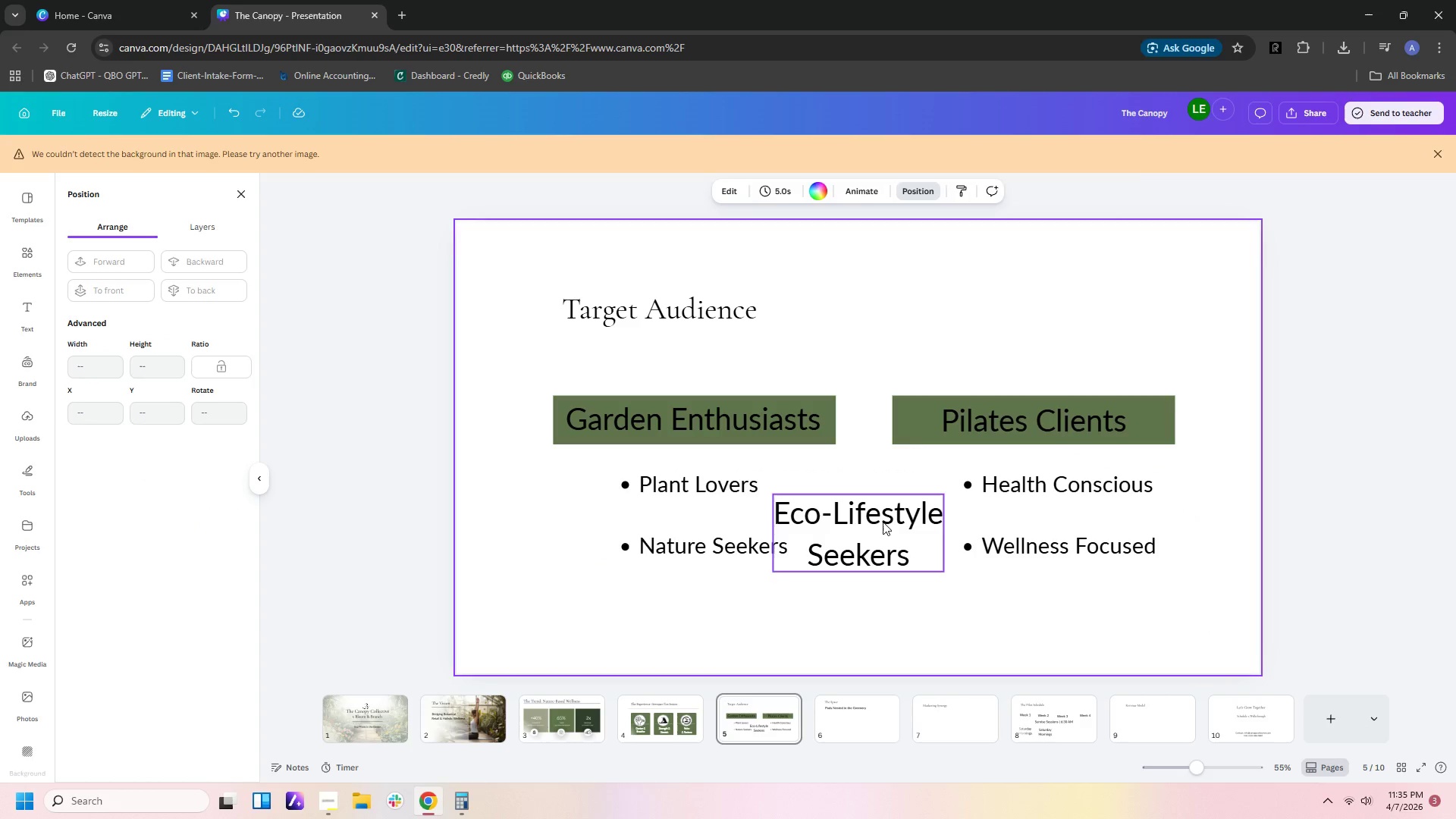 
left_click_drag(start_coordinate=[885, 526], to_coordinate=[896, 502])
 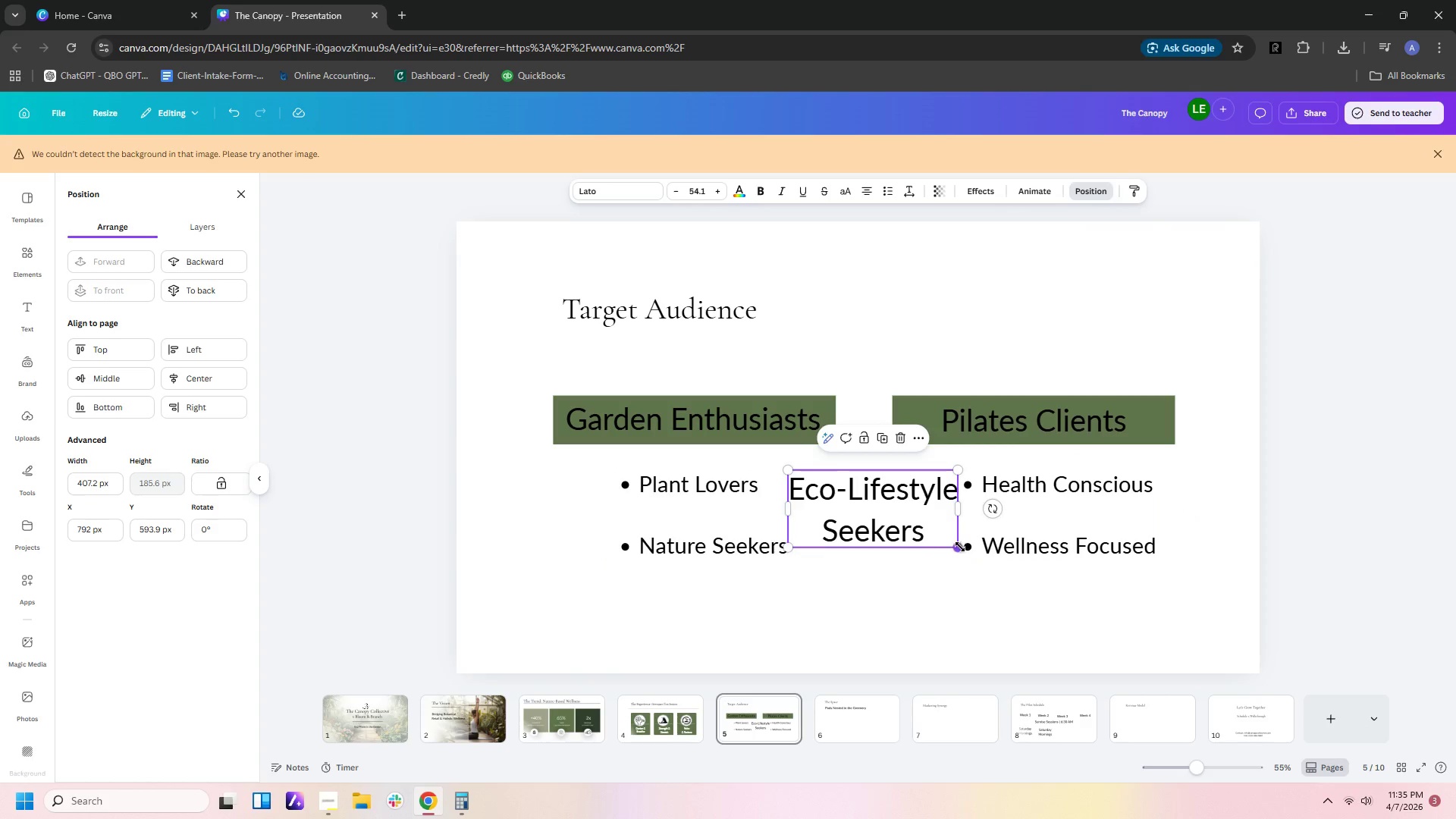 
left_click_drag(start_coordinate=[960, 547], to_coordinate=[895, 509])
 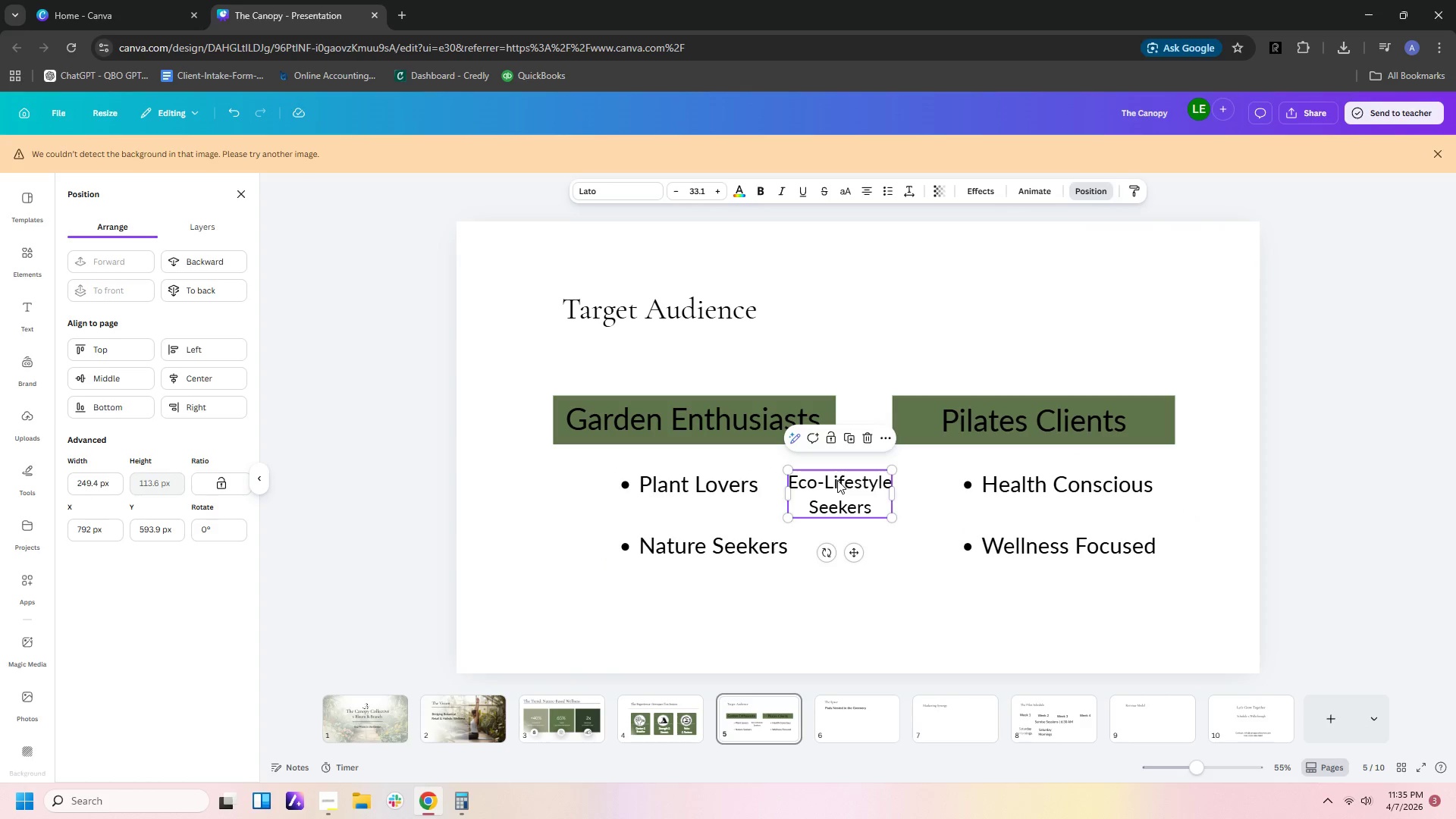 
left_click_drag(start_coordinate=[837, 480], to_coordinate=[868, 499])
 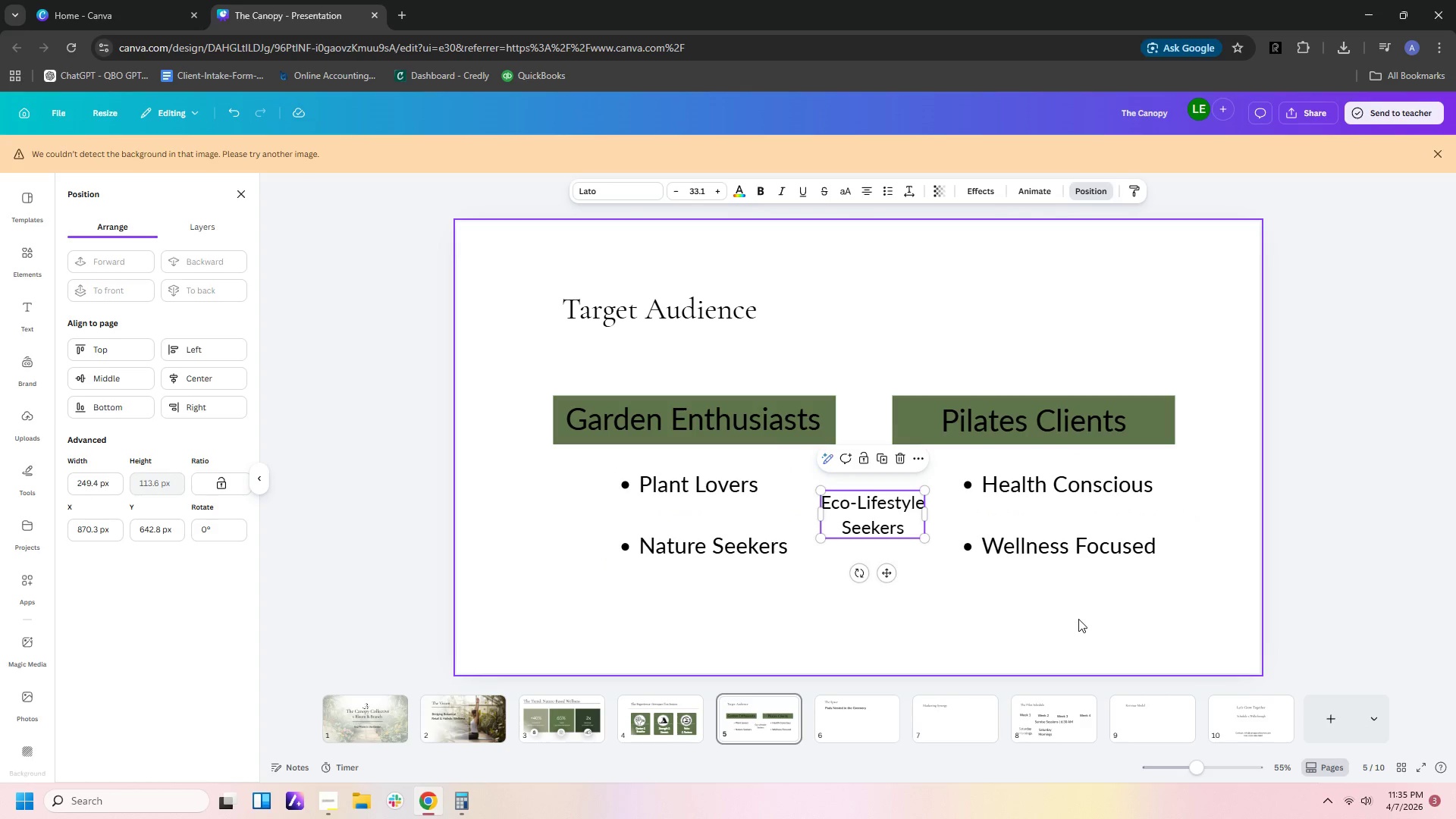 
left_click([1078, 619])
 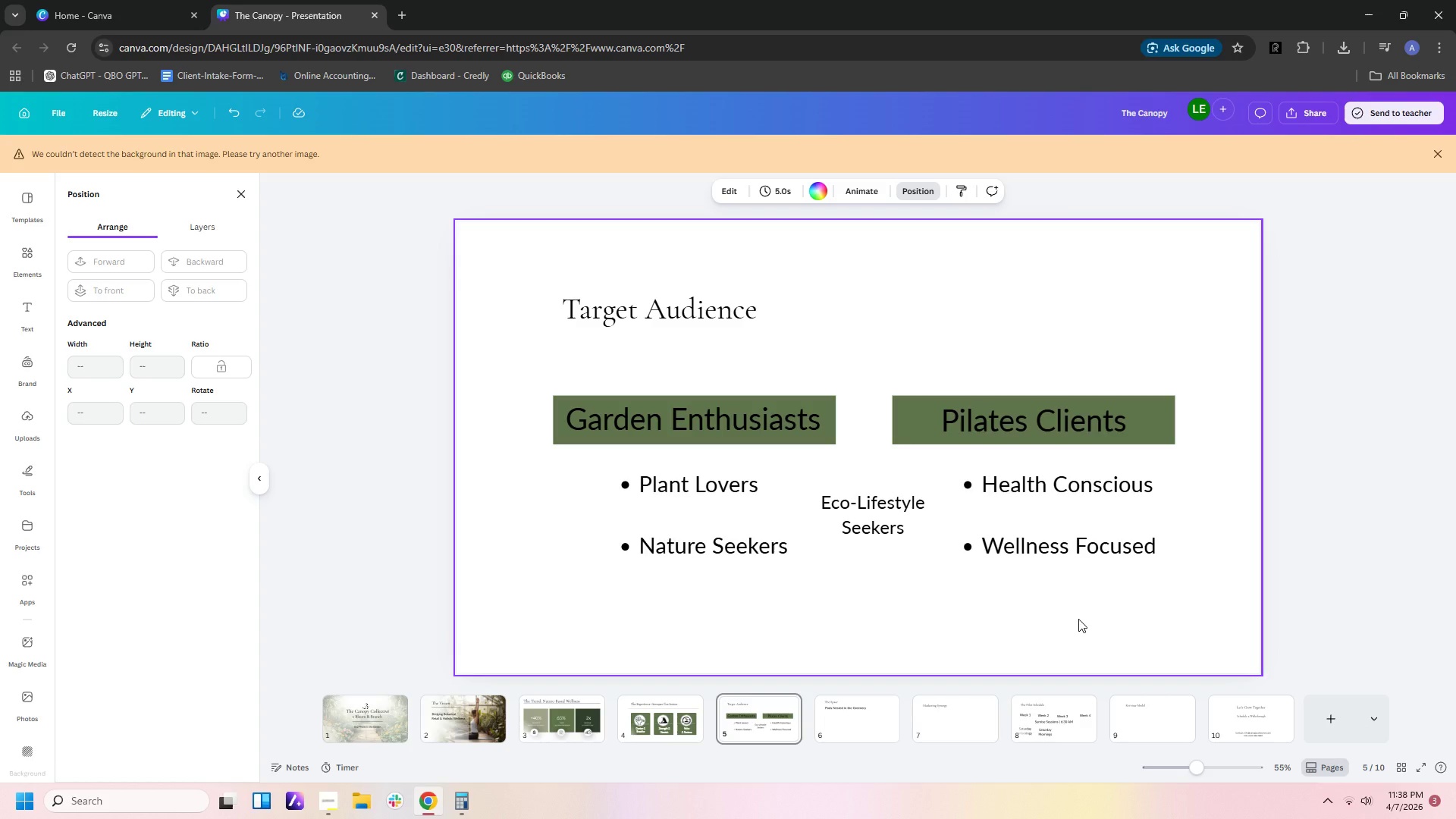 
wait(144.61)
 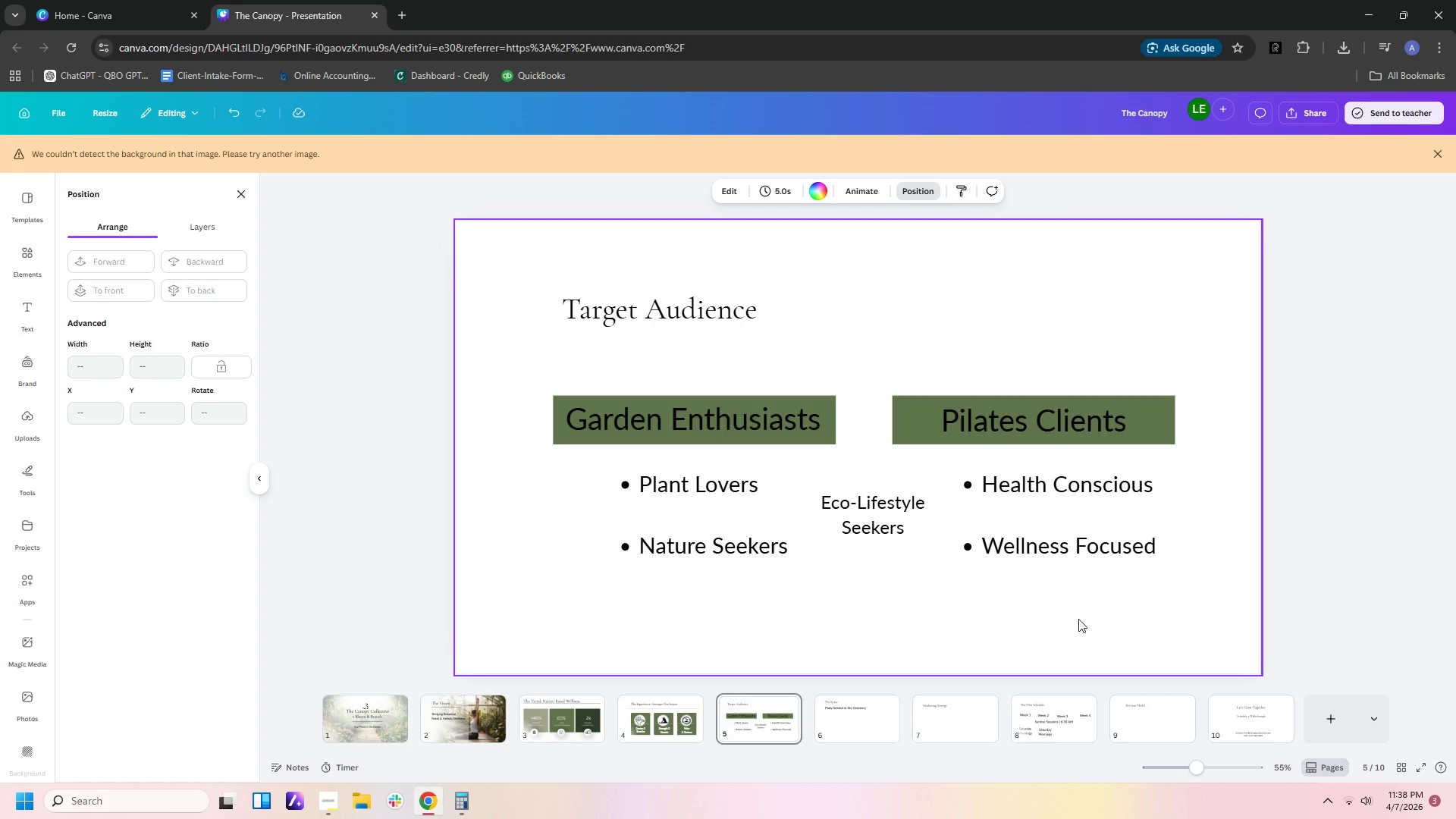 
left_click([30, 469])
 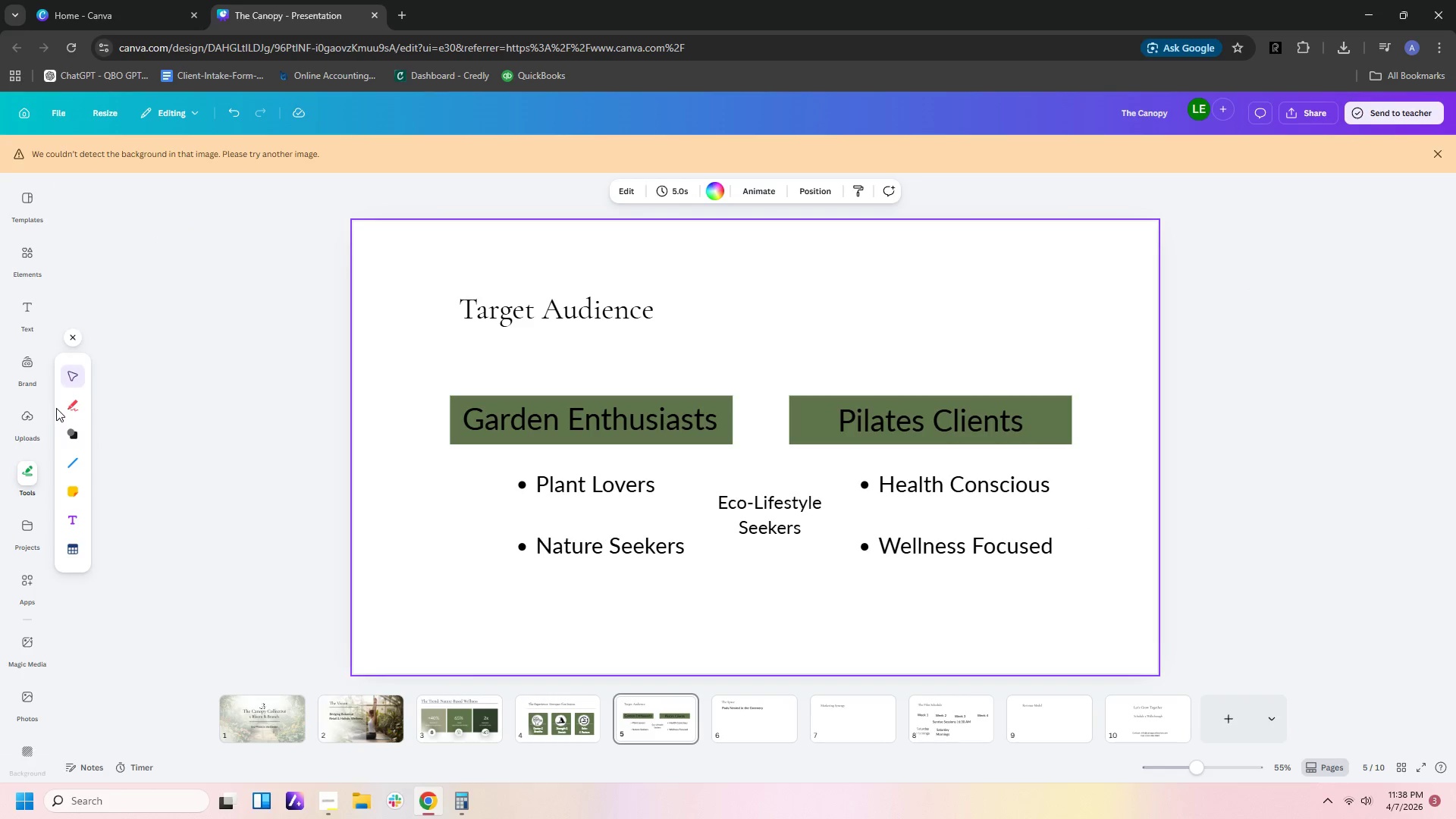 
left_click([67, 437])
 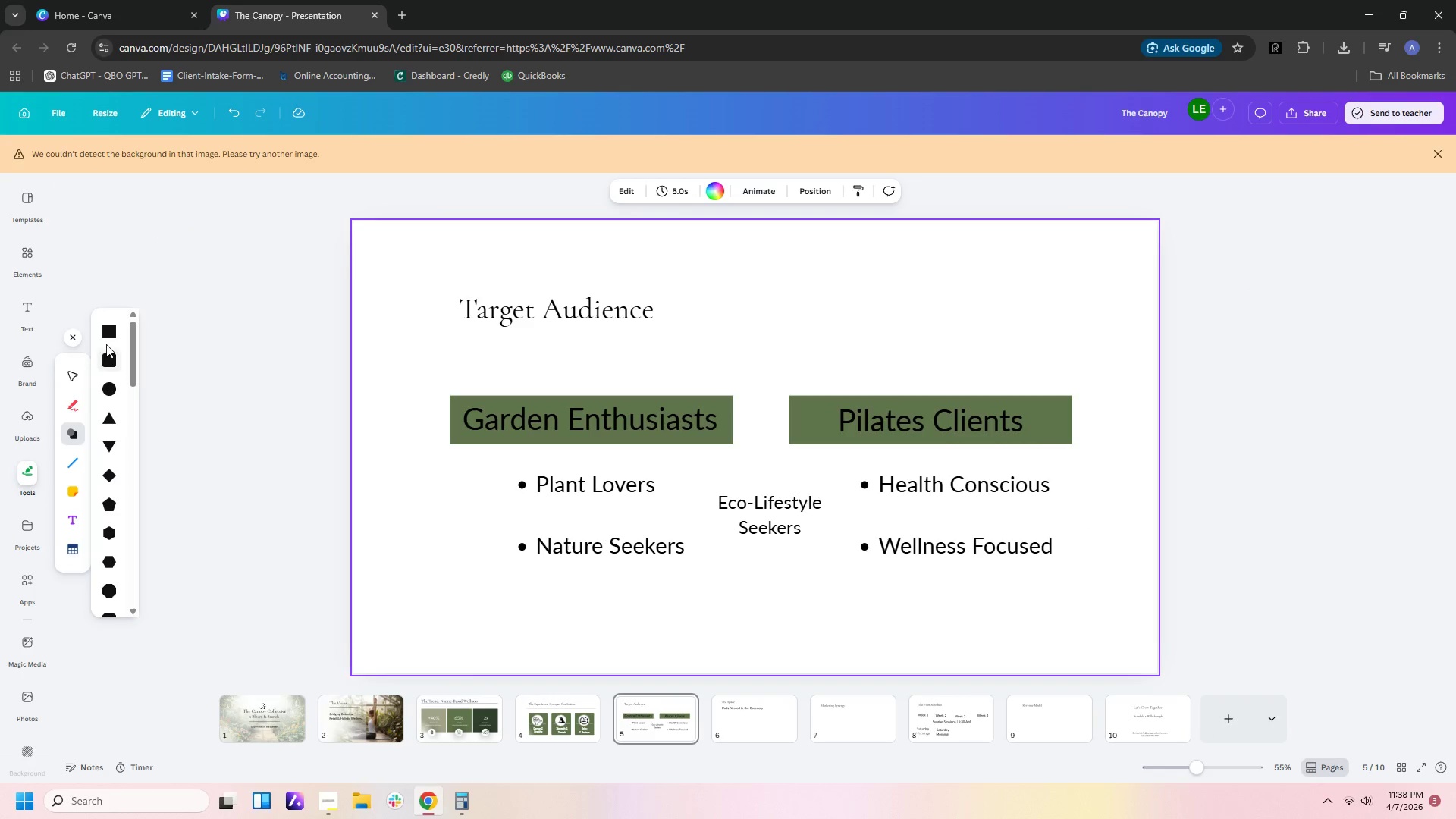 
left_click([106, 328])
 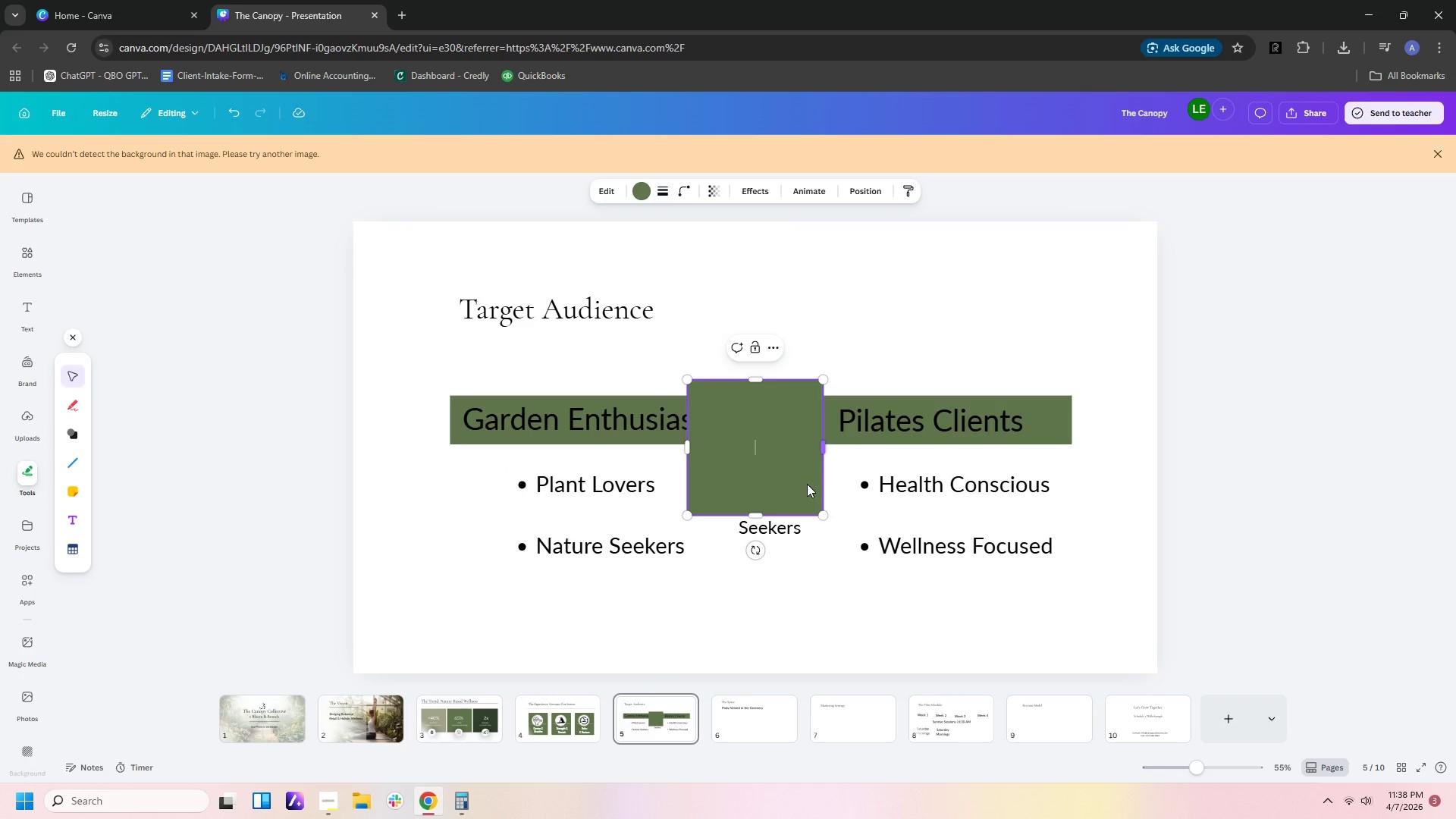 
left_click_drag(start_coordinate=[805, 484], to_coordinate=[564, 556])
 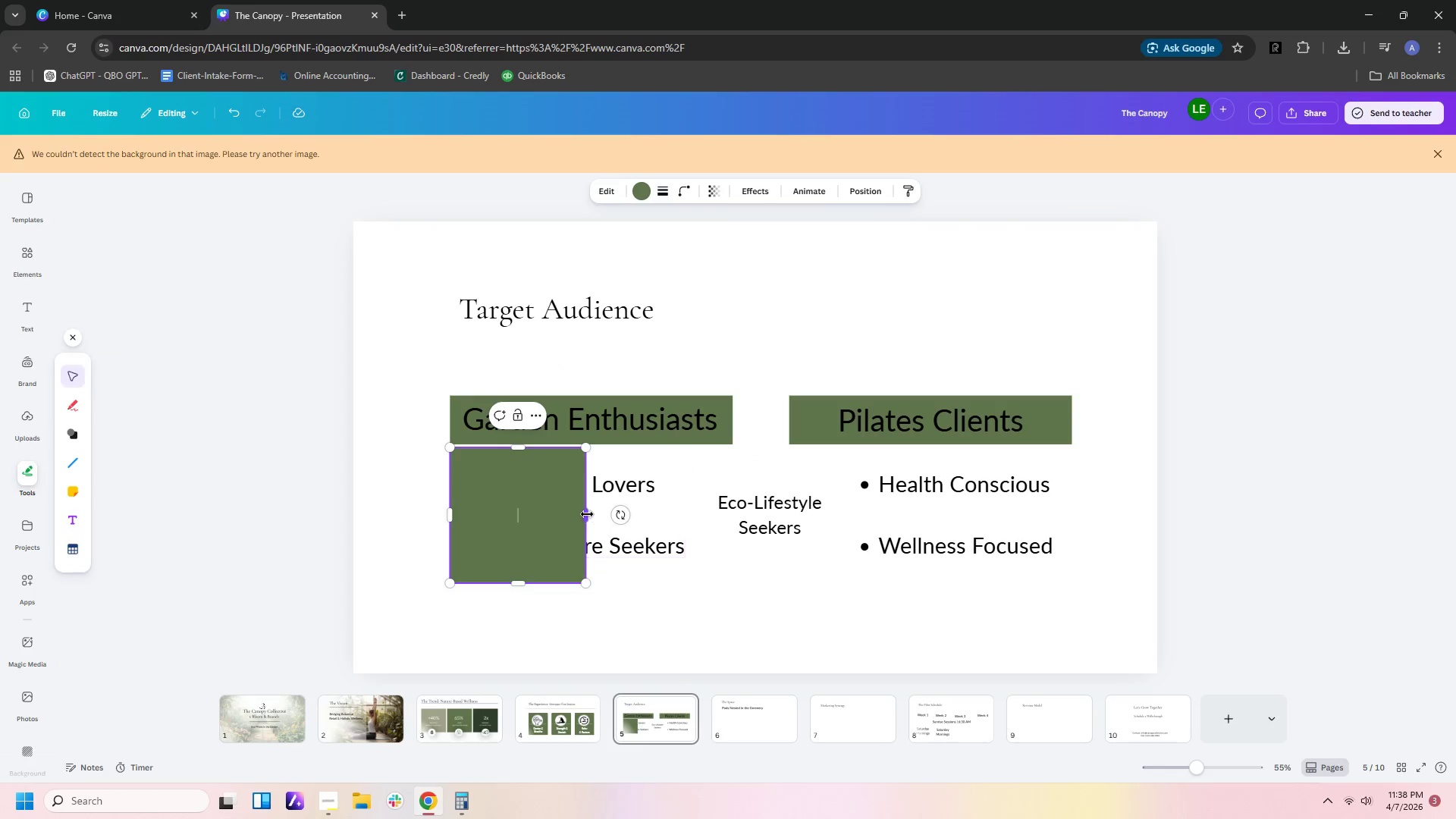 
left_click_drag(start_coordinate=[587, 514], to_coordinate=[735, 518])
 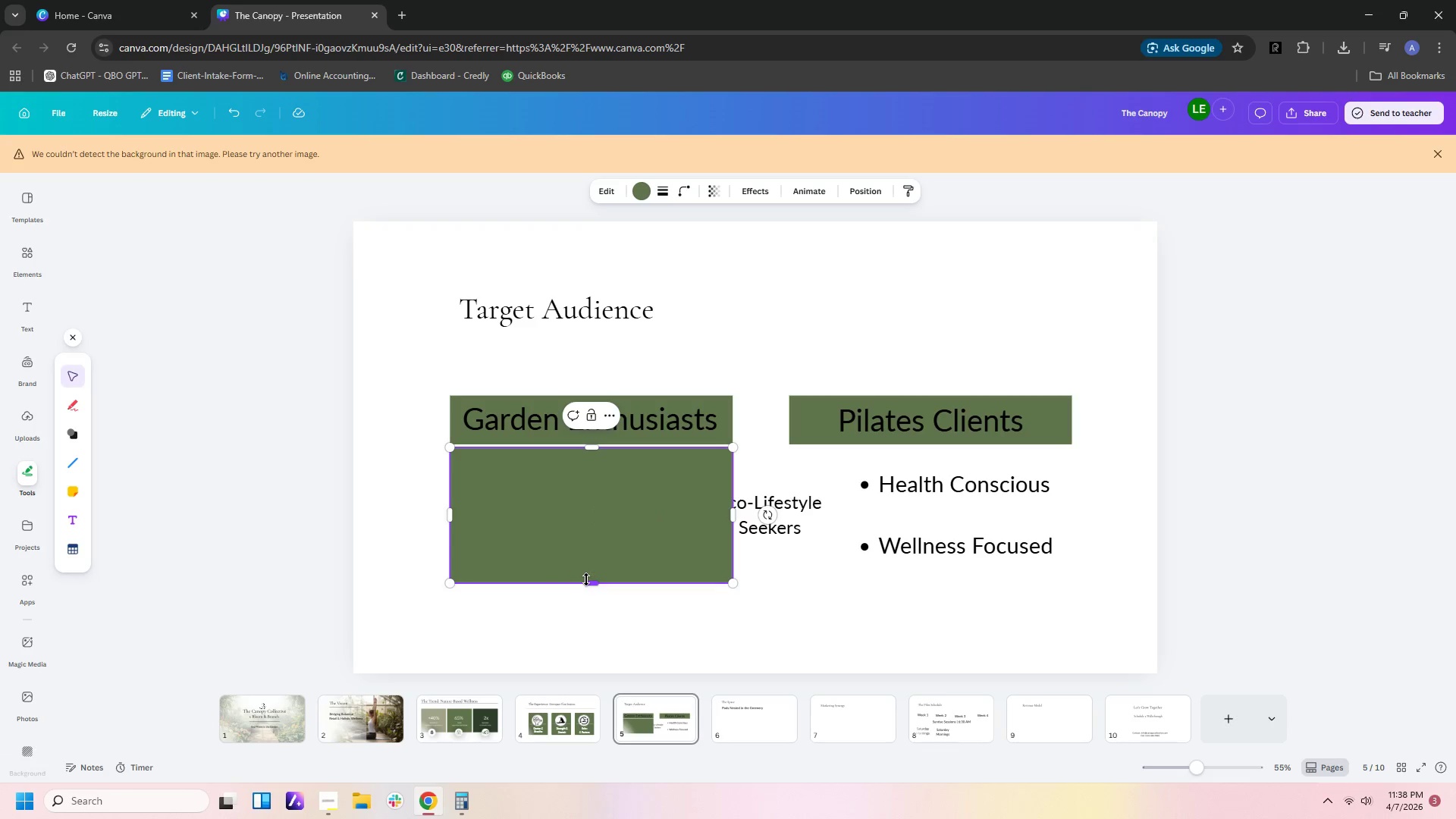 
left_click_drag(start_coordinate=[590, 580], to_coordinate=[591, 590])
 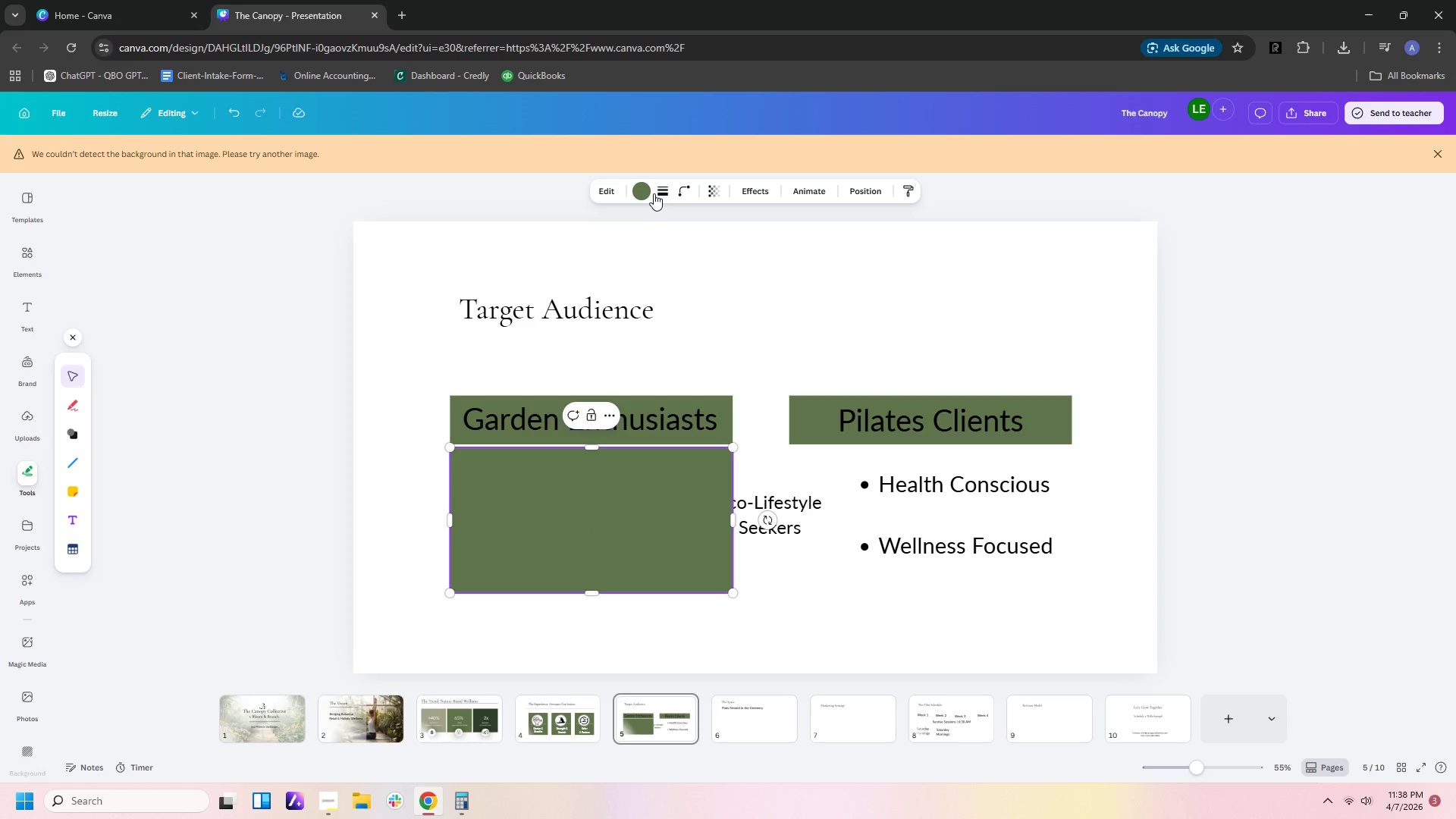 
left_click([647, 191])
 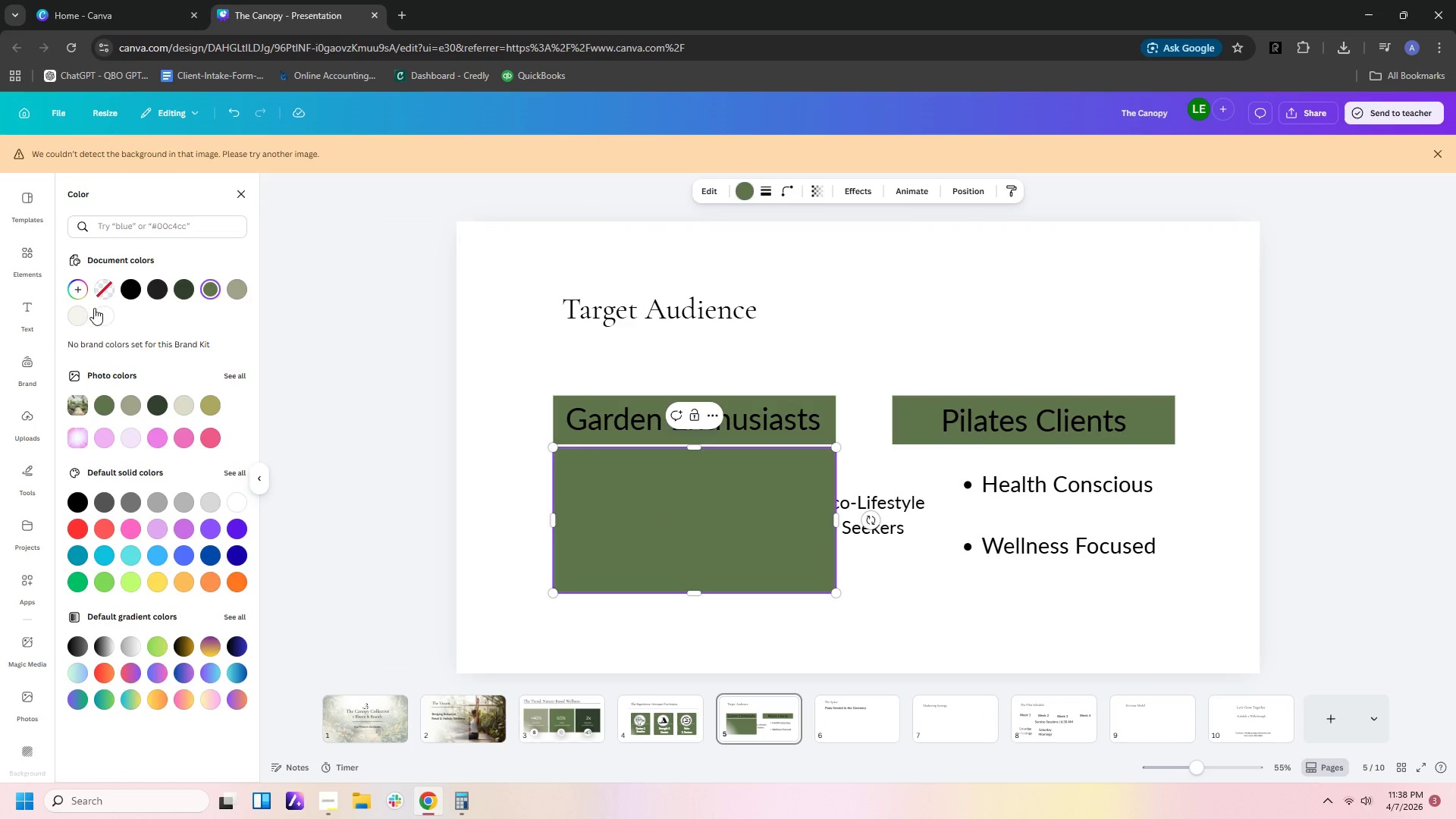 
left_click([78, 315])
 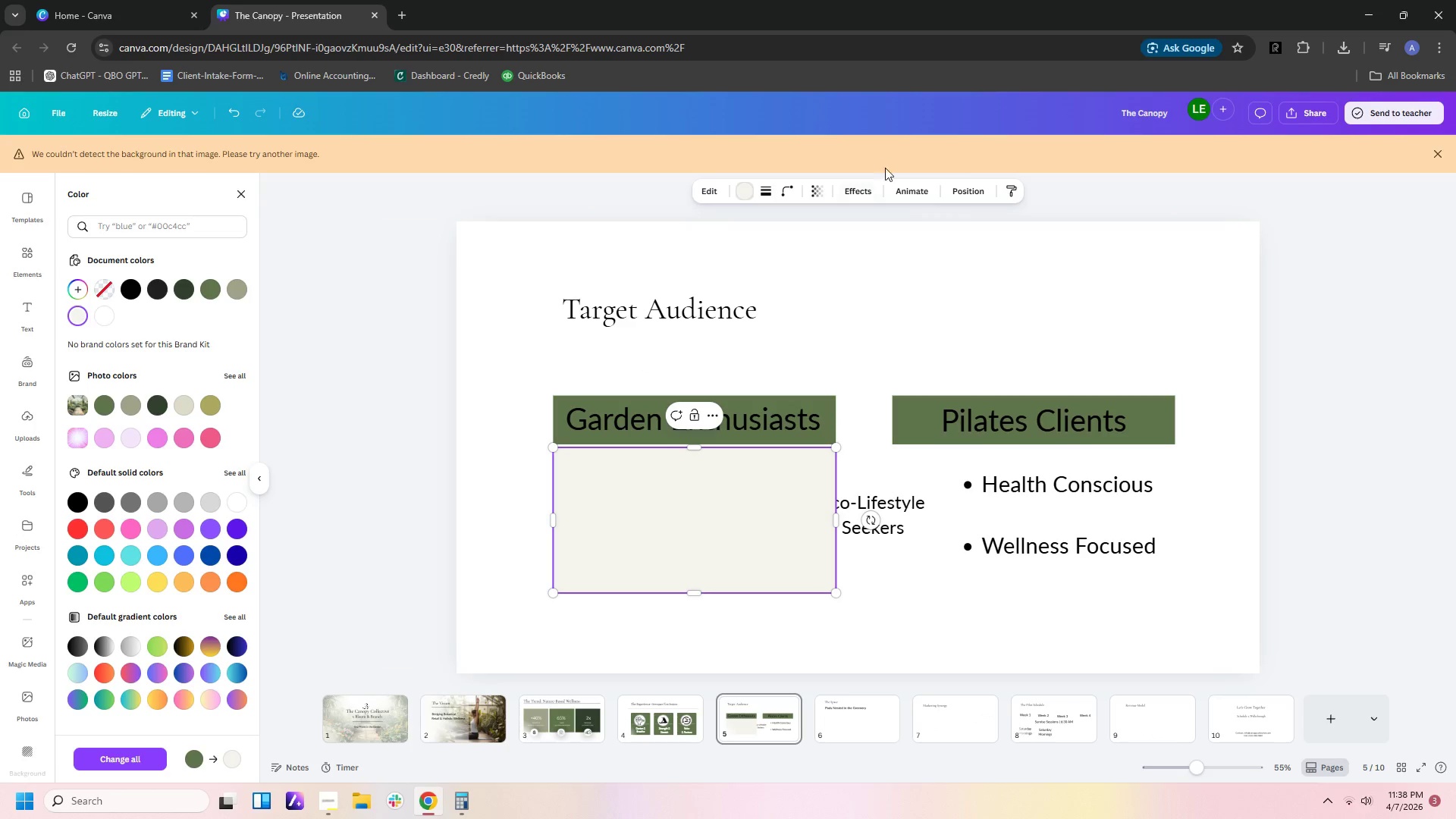 
left_click([977, 187])
 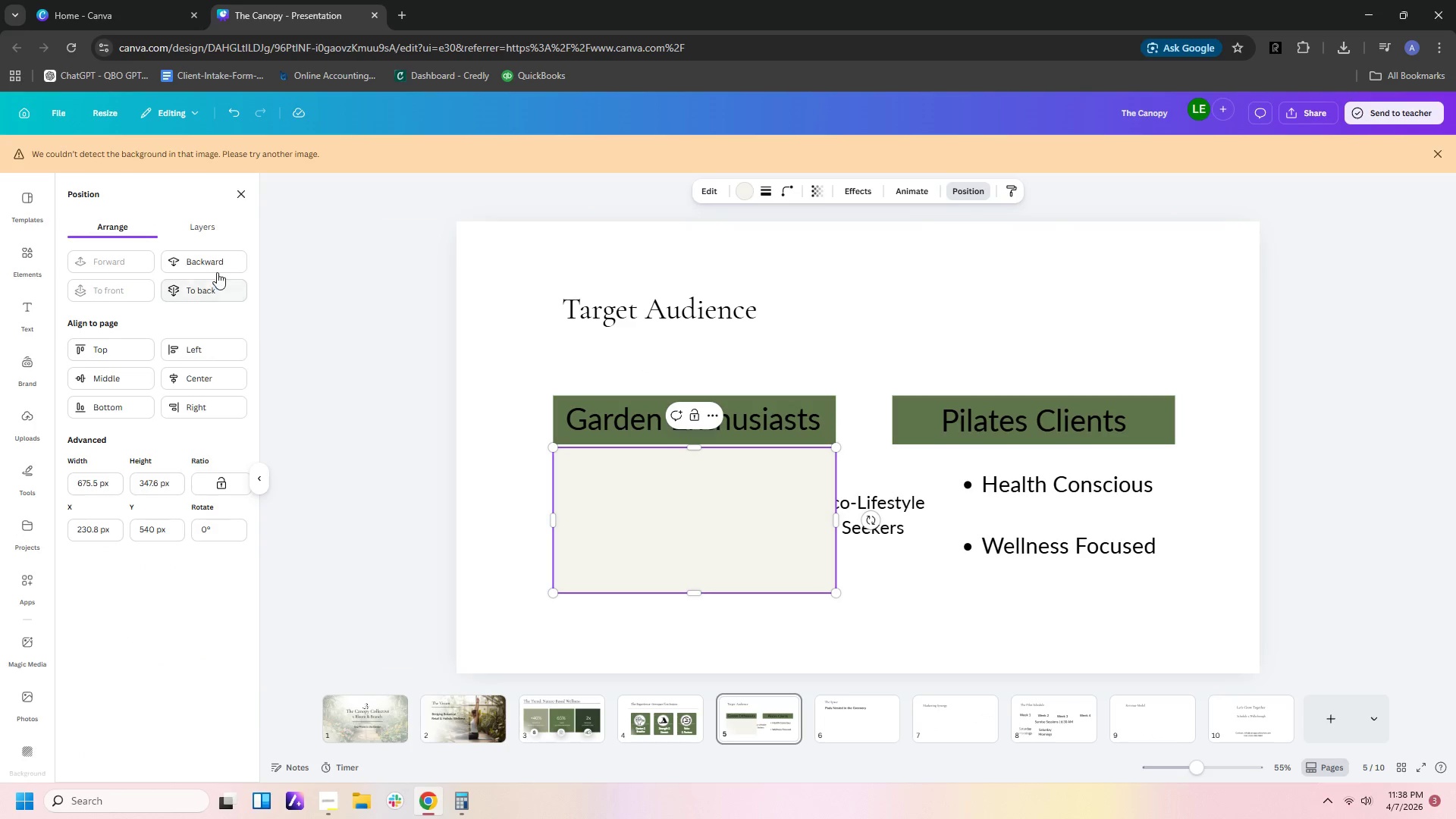 
left_click([222, 265])
 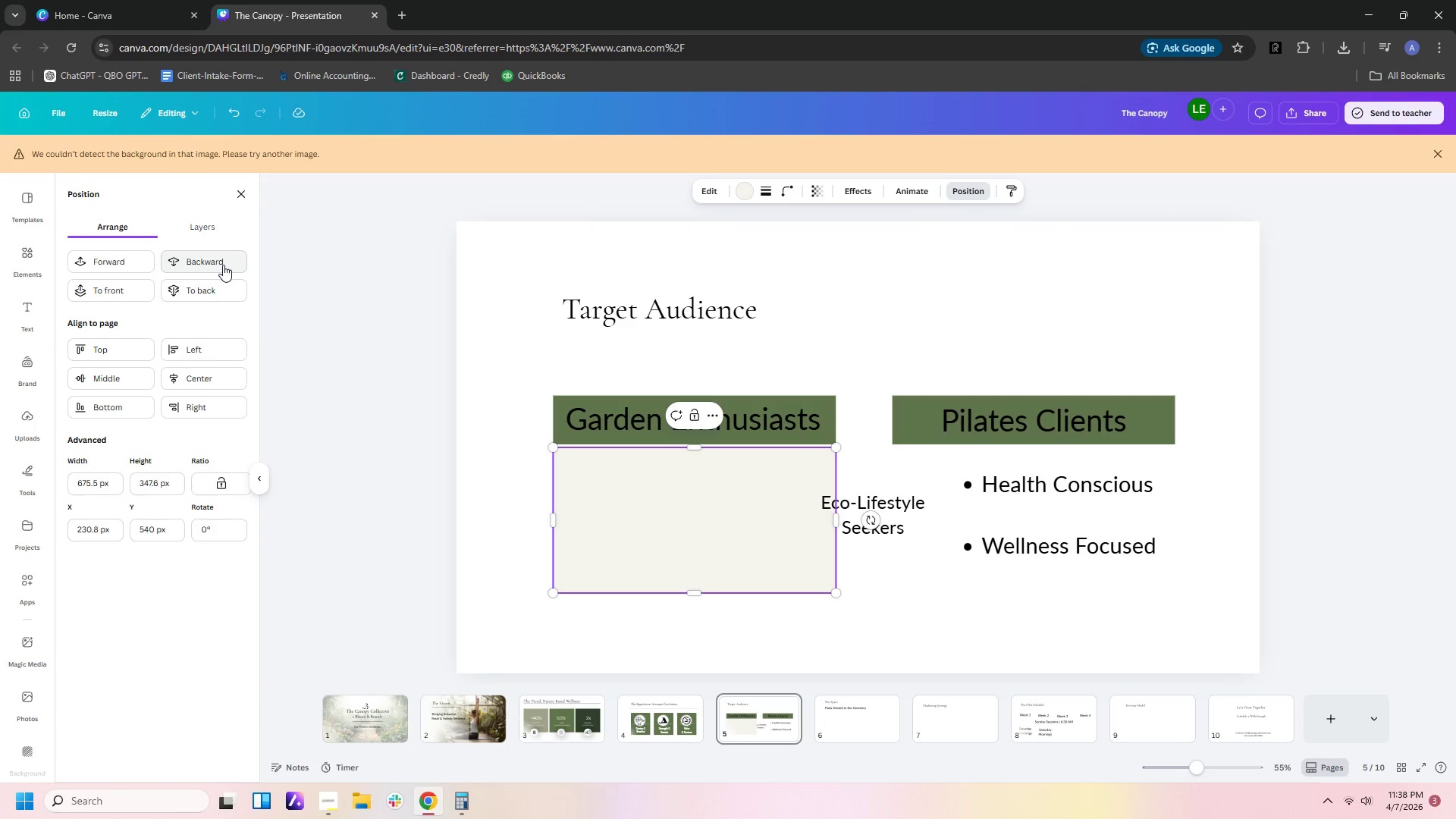 
left_click([223, 265])
 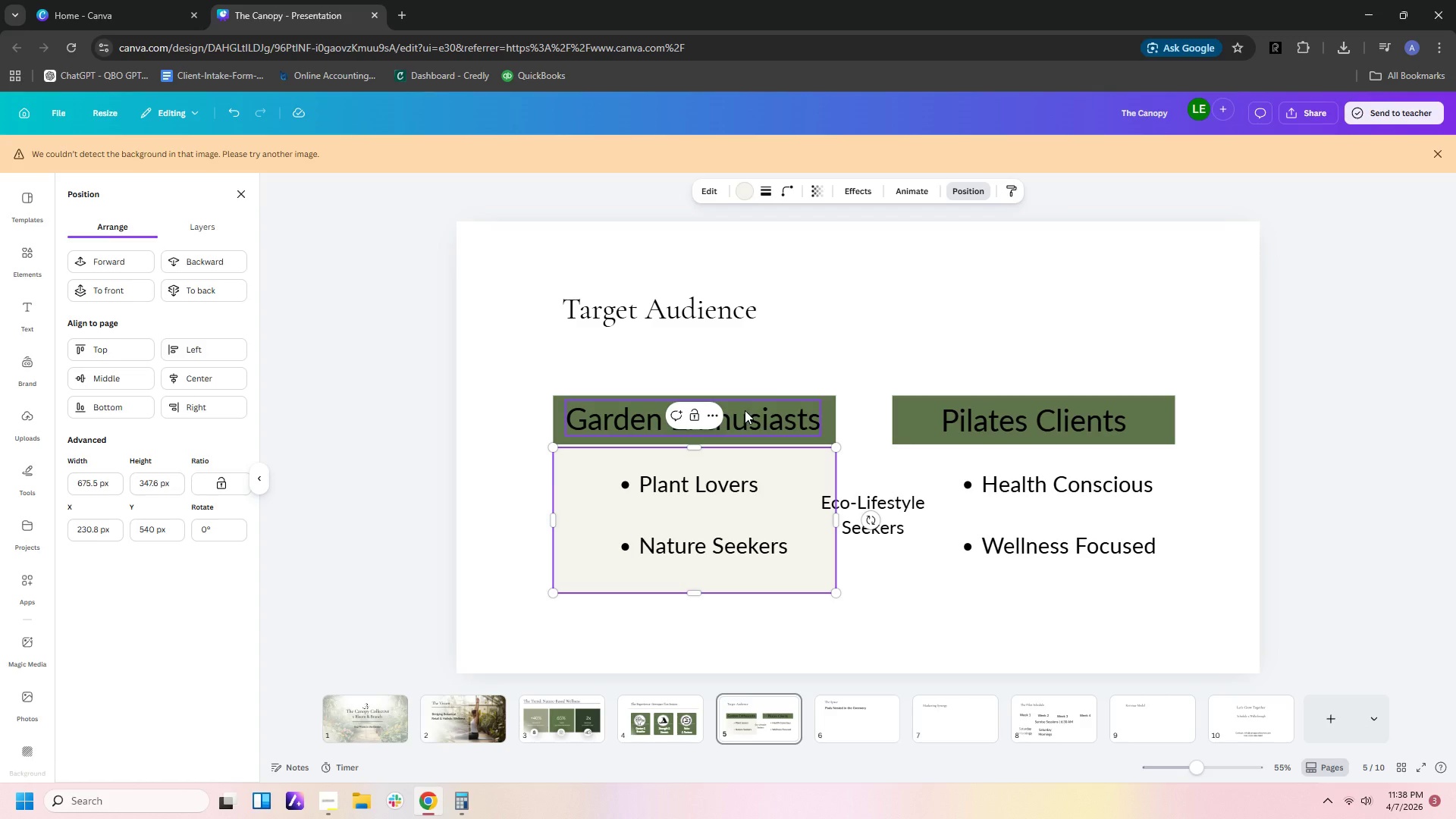 
left_click([887, 337])
 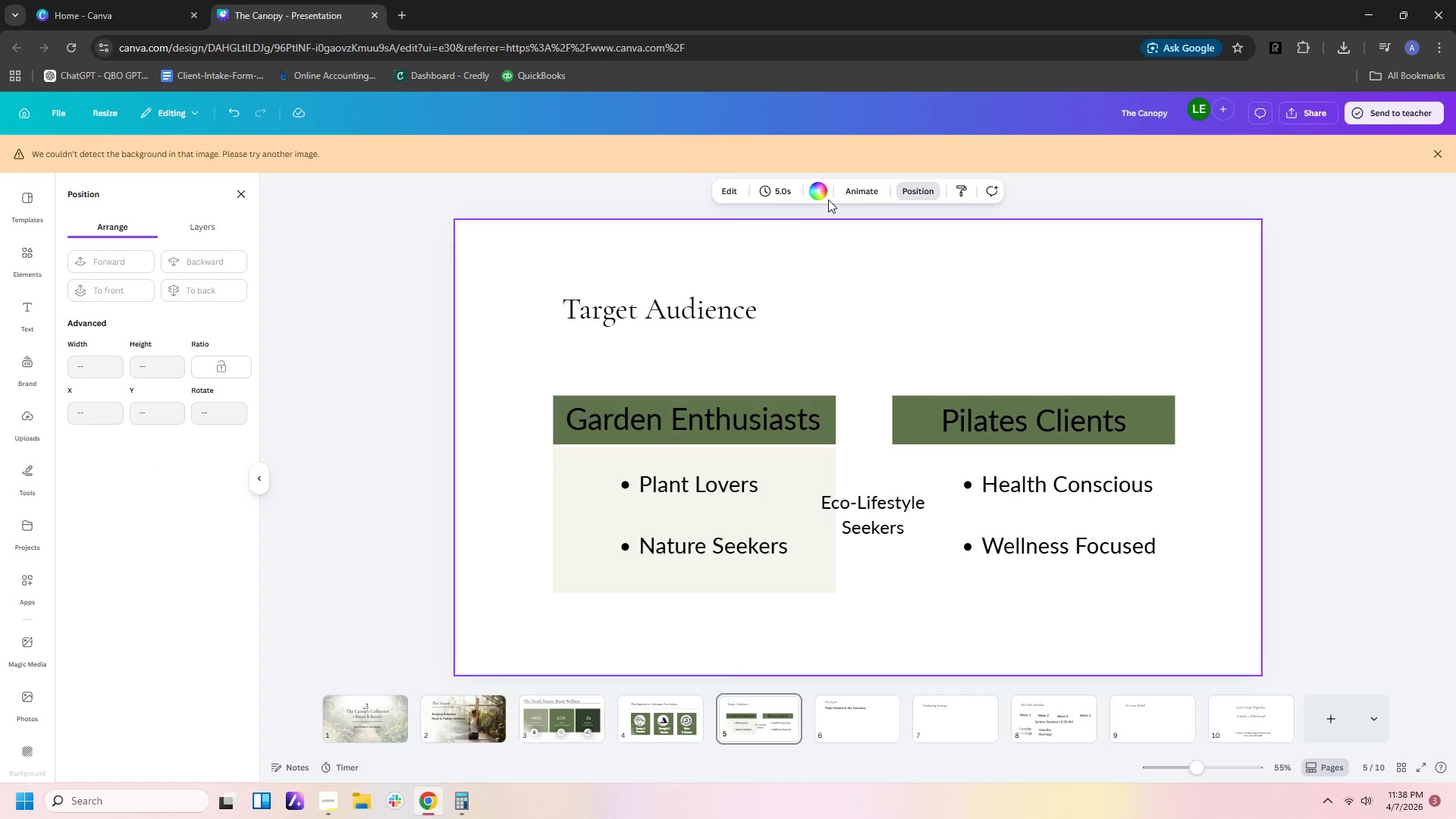 
left_click([819, 184])
 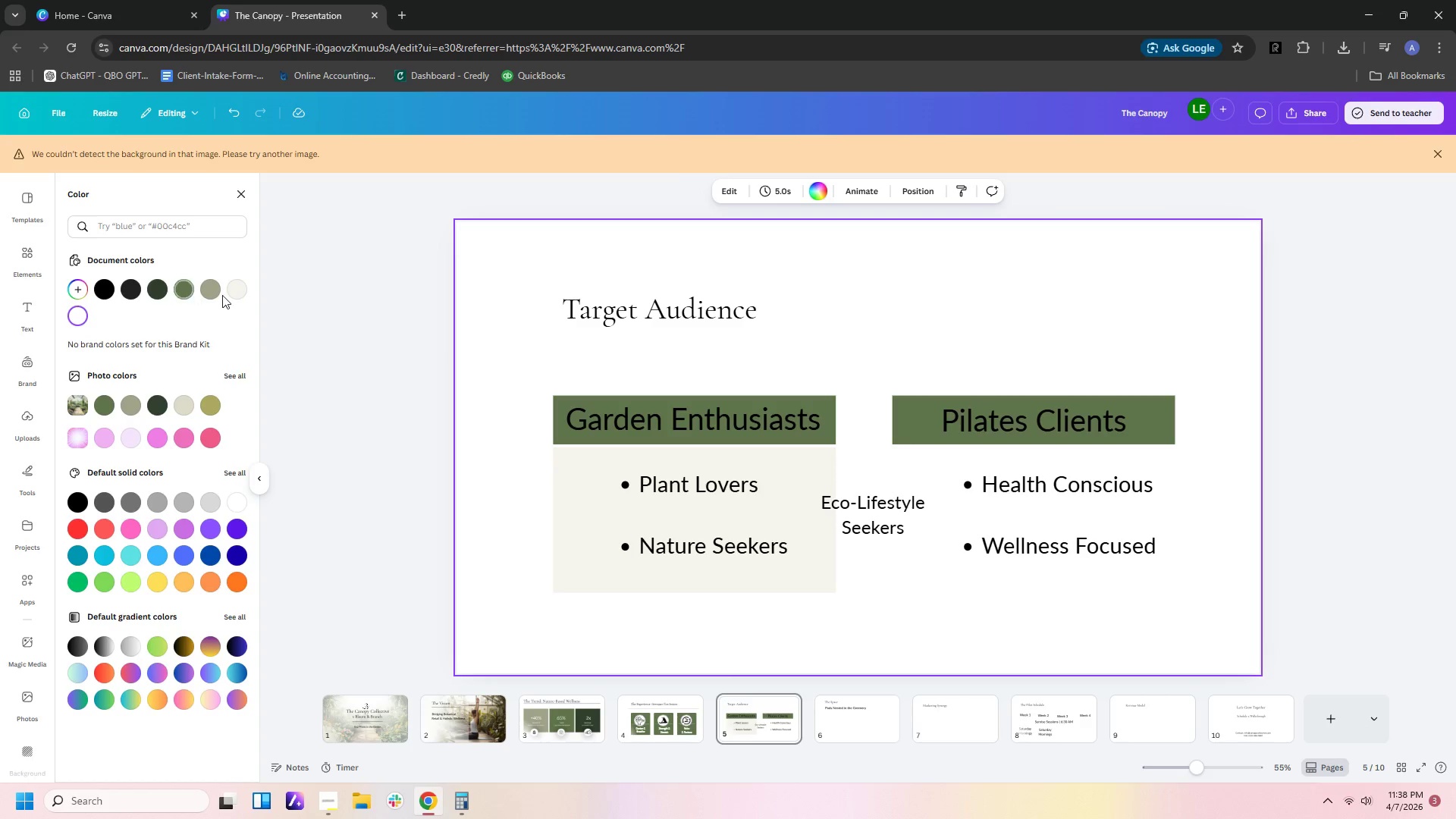 
left_click([240, 295])
 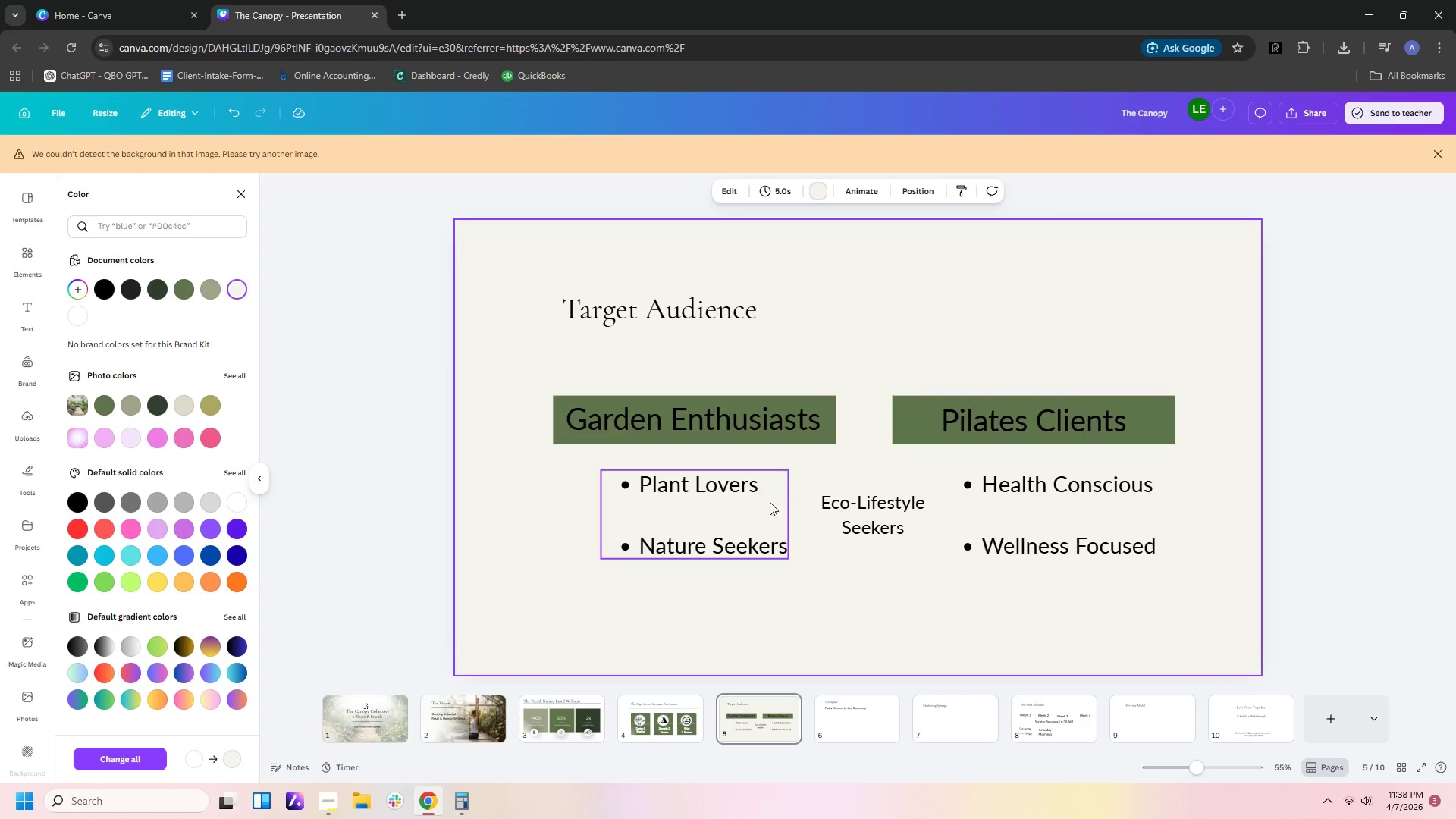 
left_click([799, 497])
 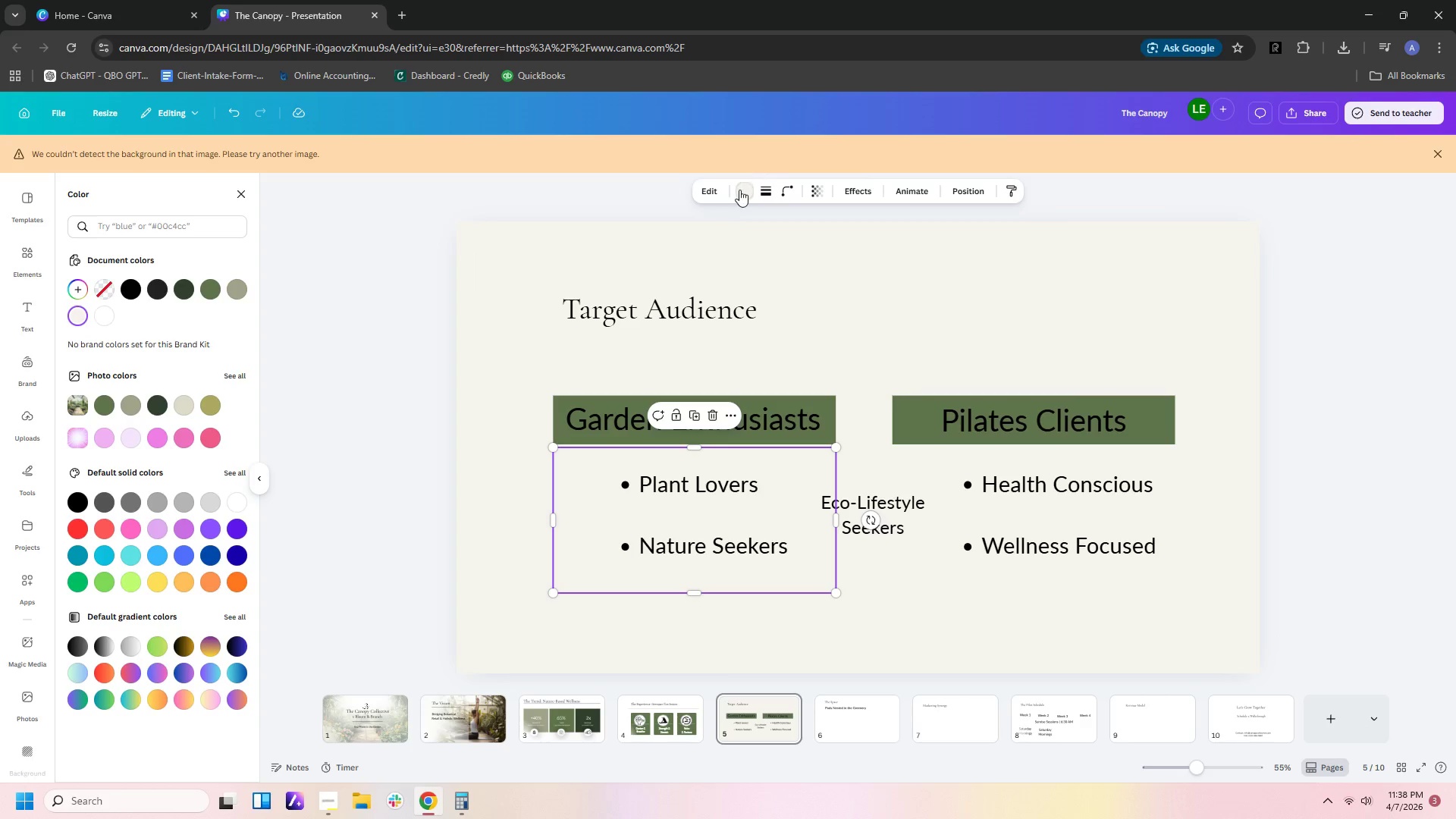 
left_click([739, 193])
 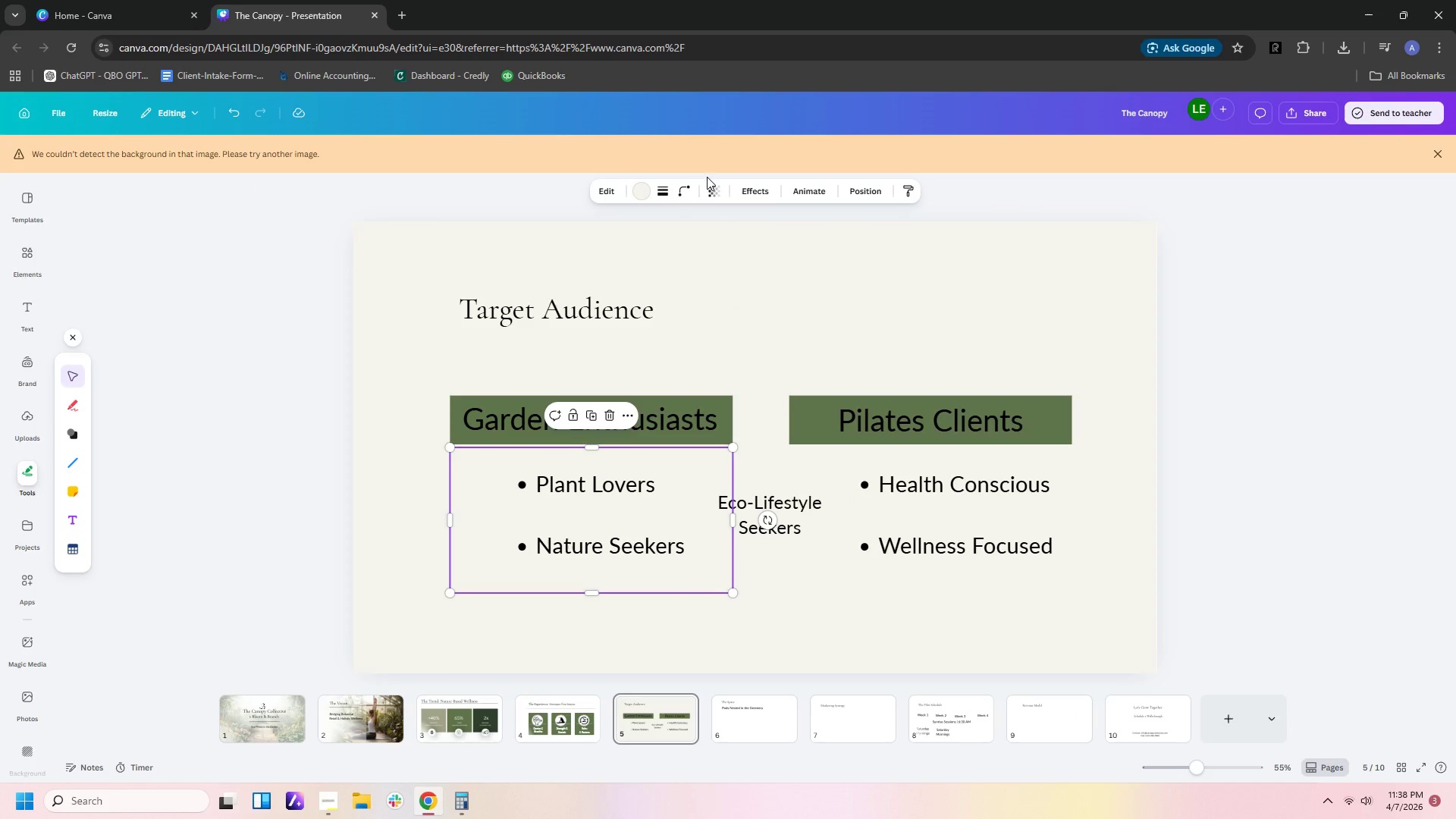 
left_click([635, 197])
 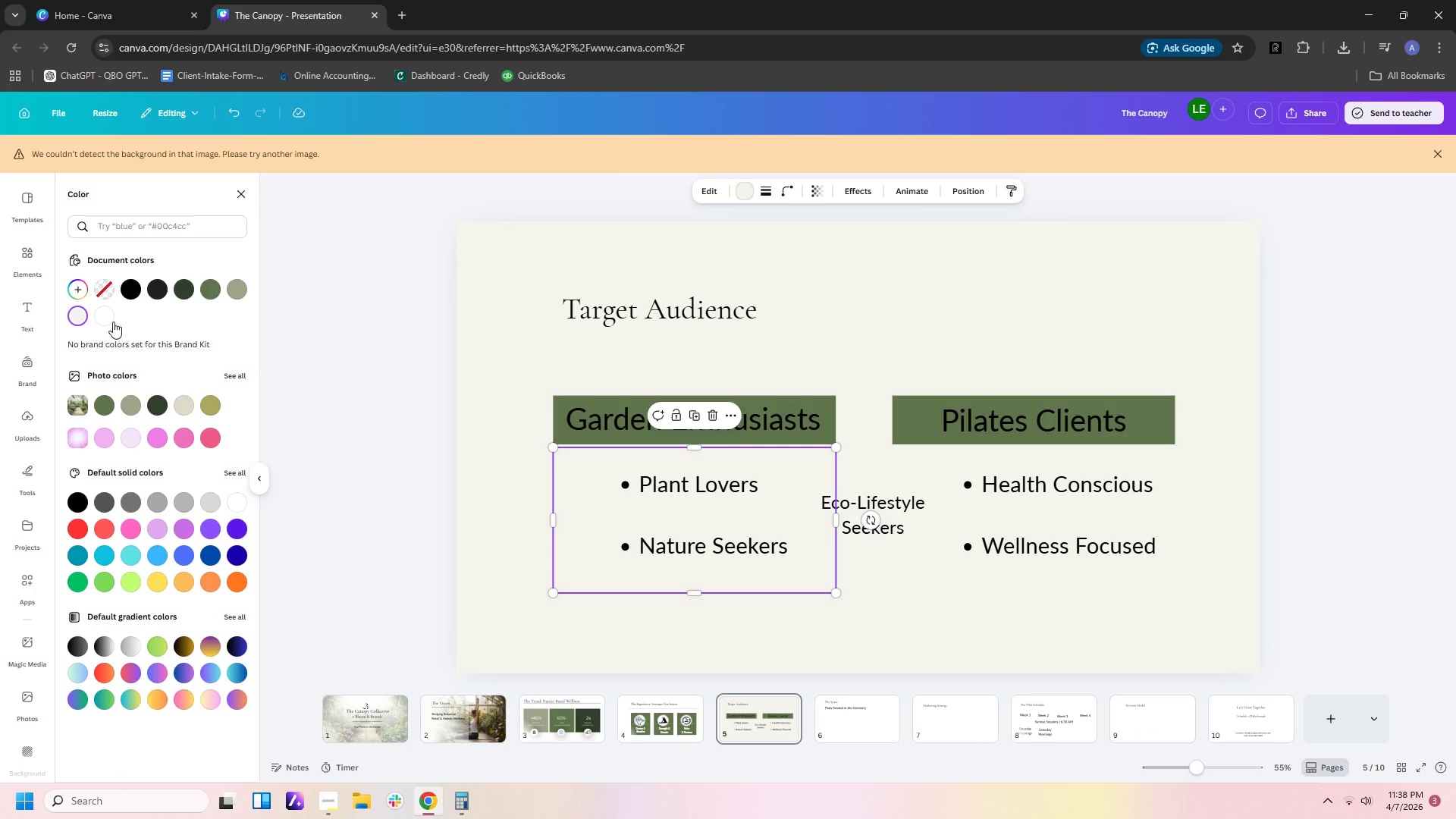 
left_click([105, 316])
 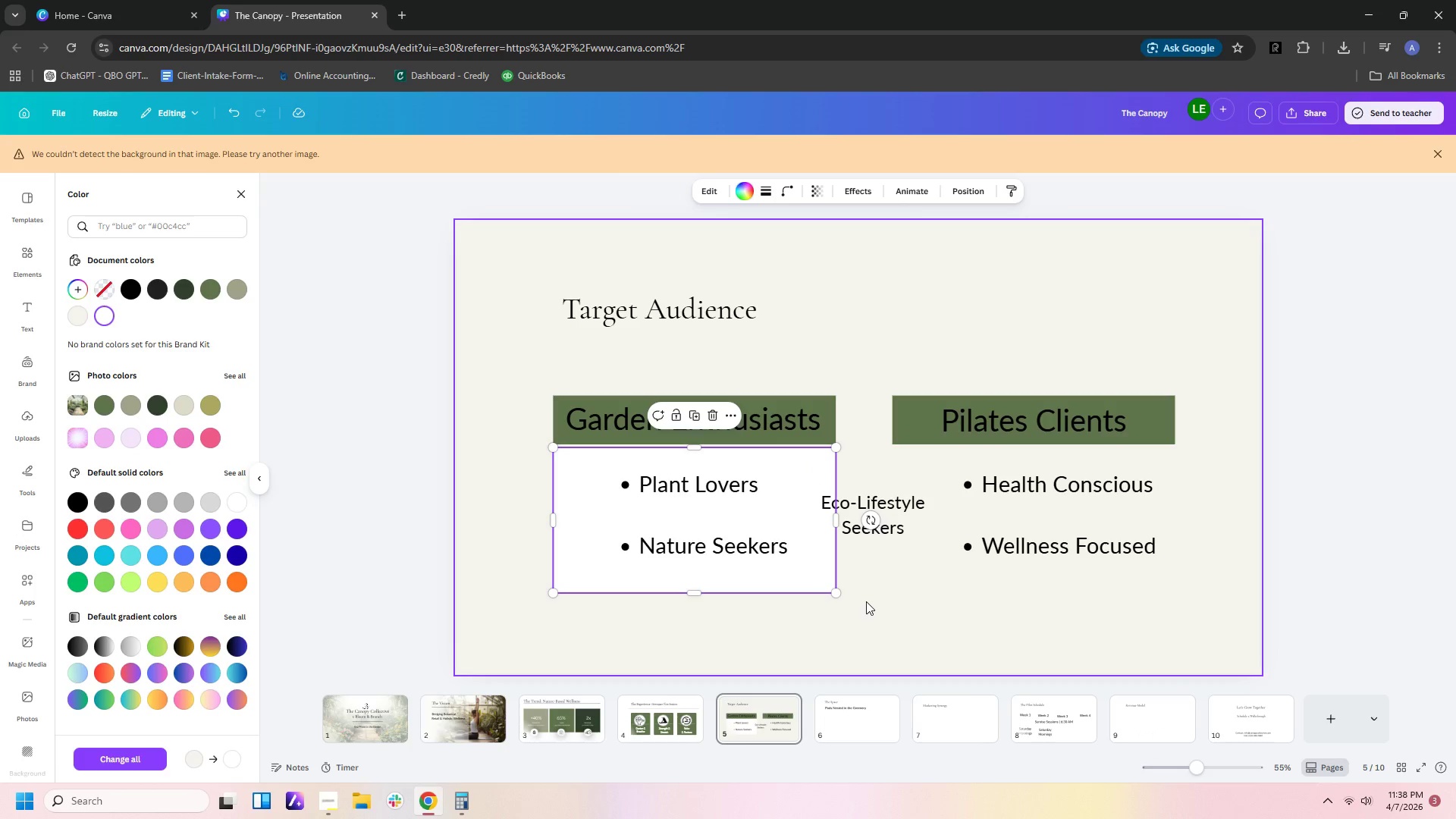 
double_click([805, 588])
 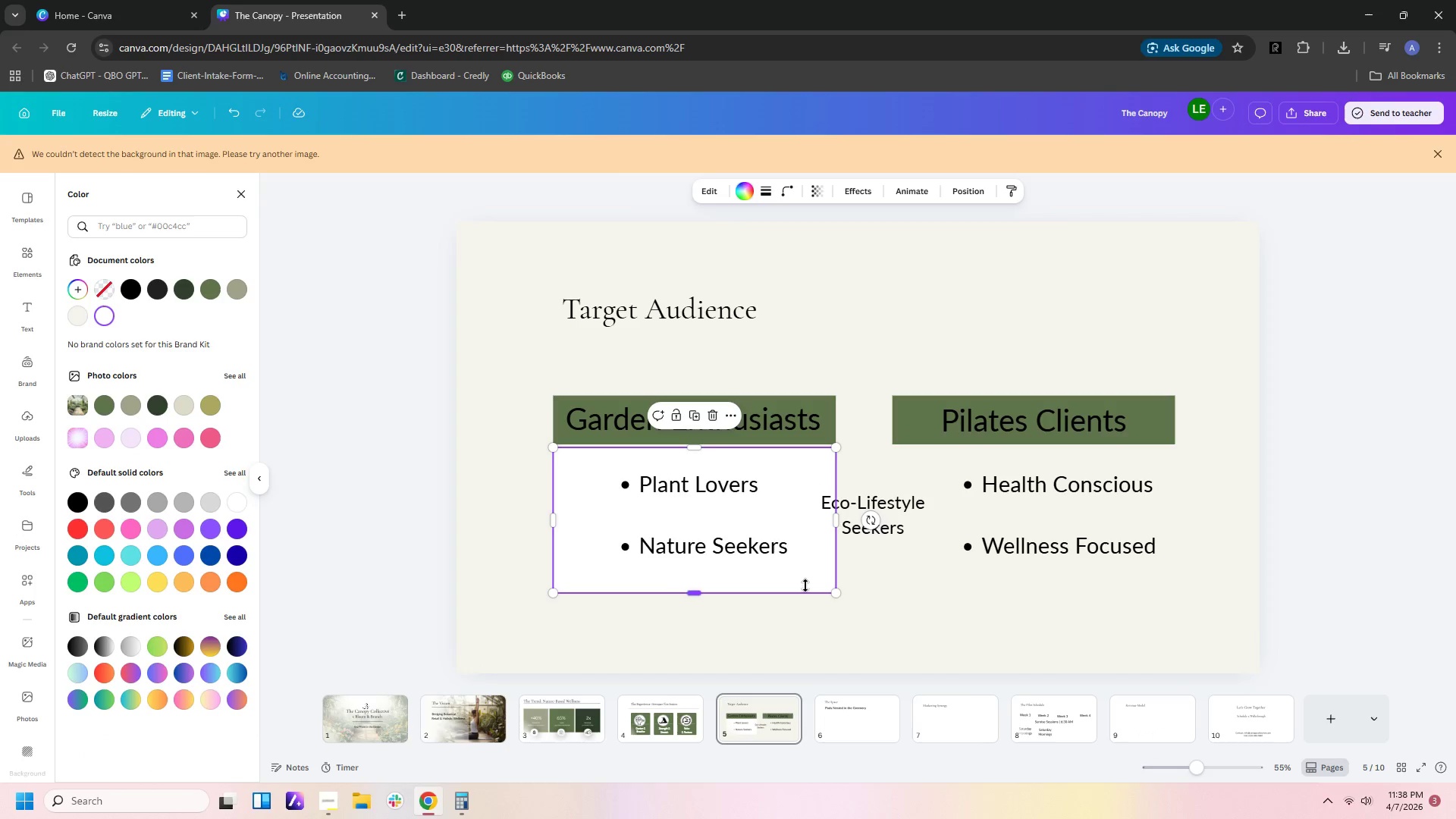 
key(Control+C)
 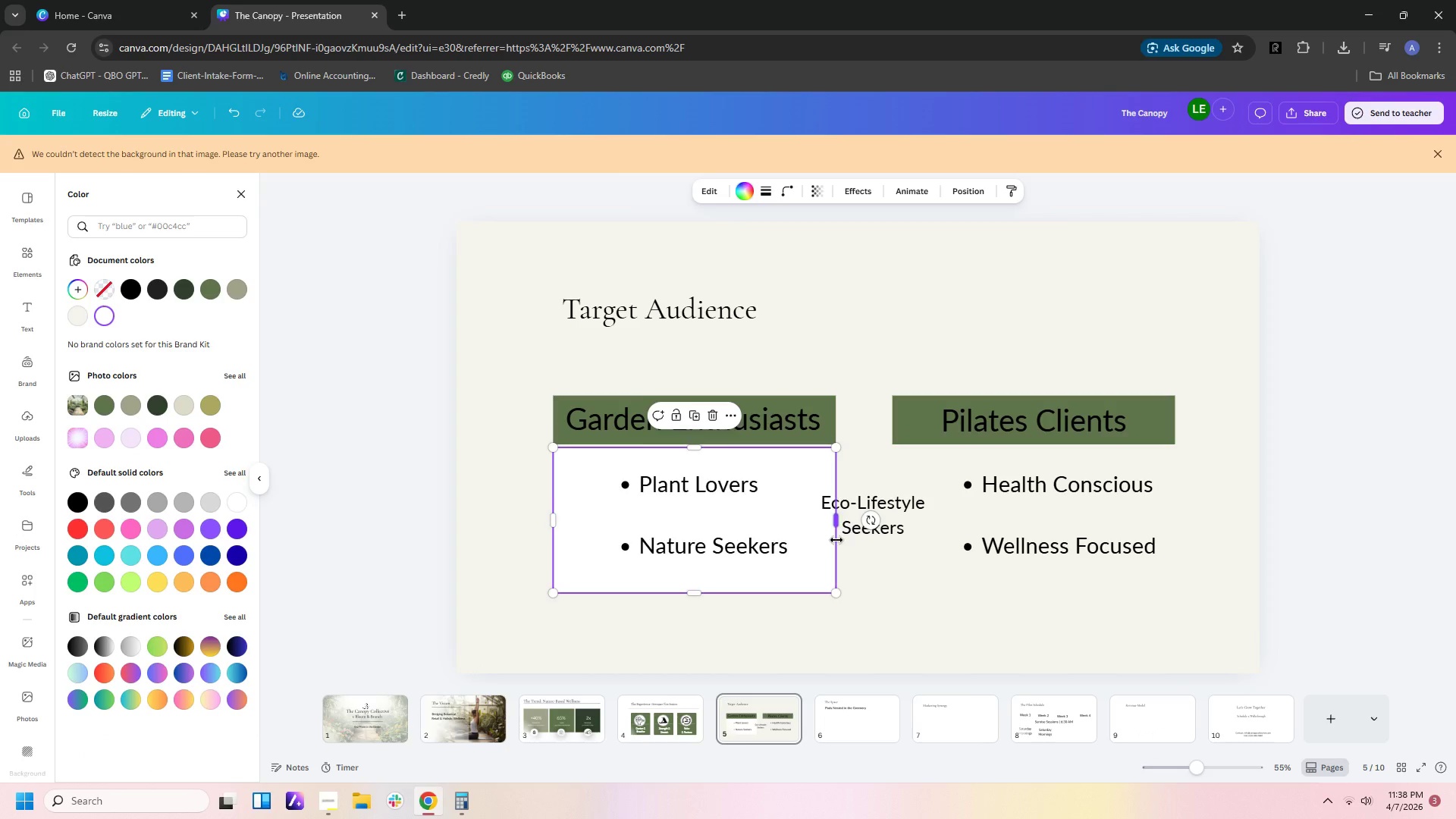 
key(Control+V)
 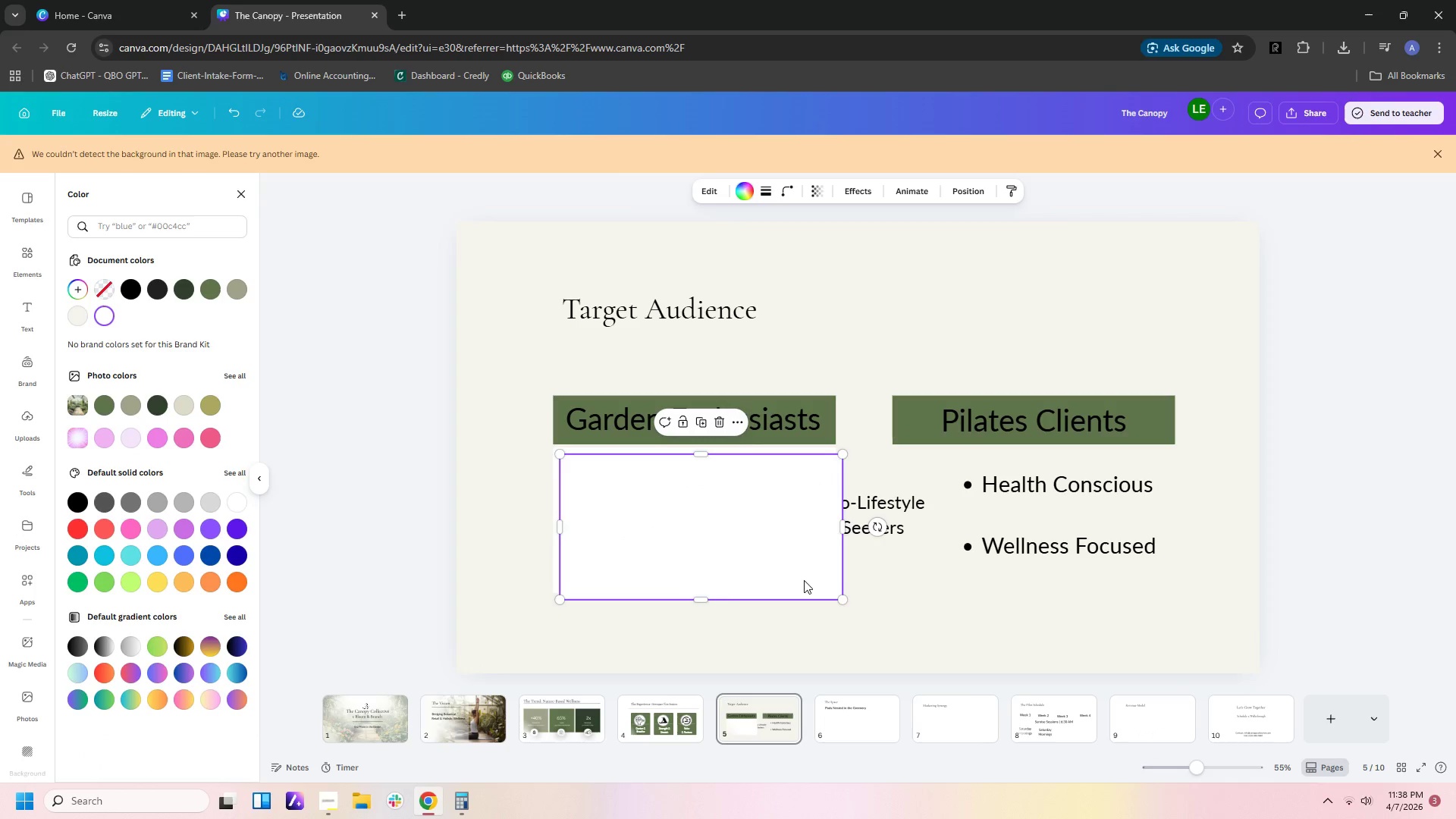 
left_click_drag(start_coordinate=[804, 576], to_coordinate=[1134, 570])
 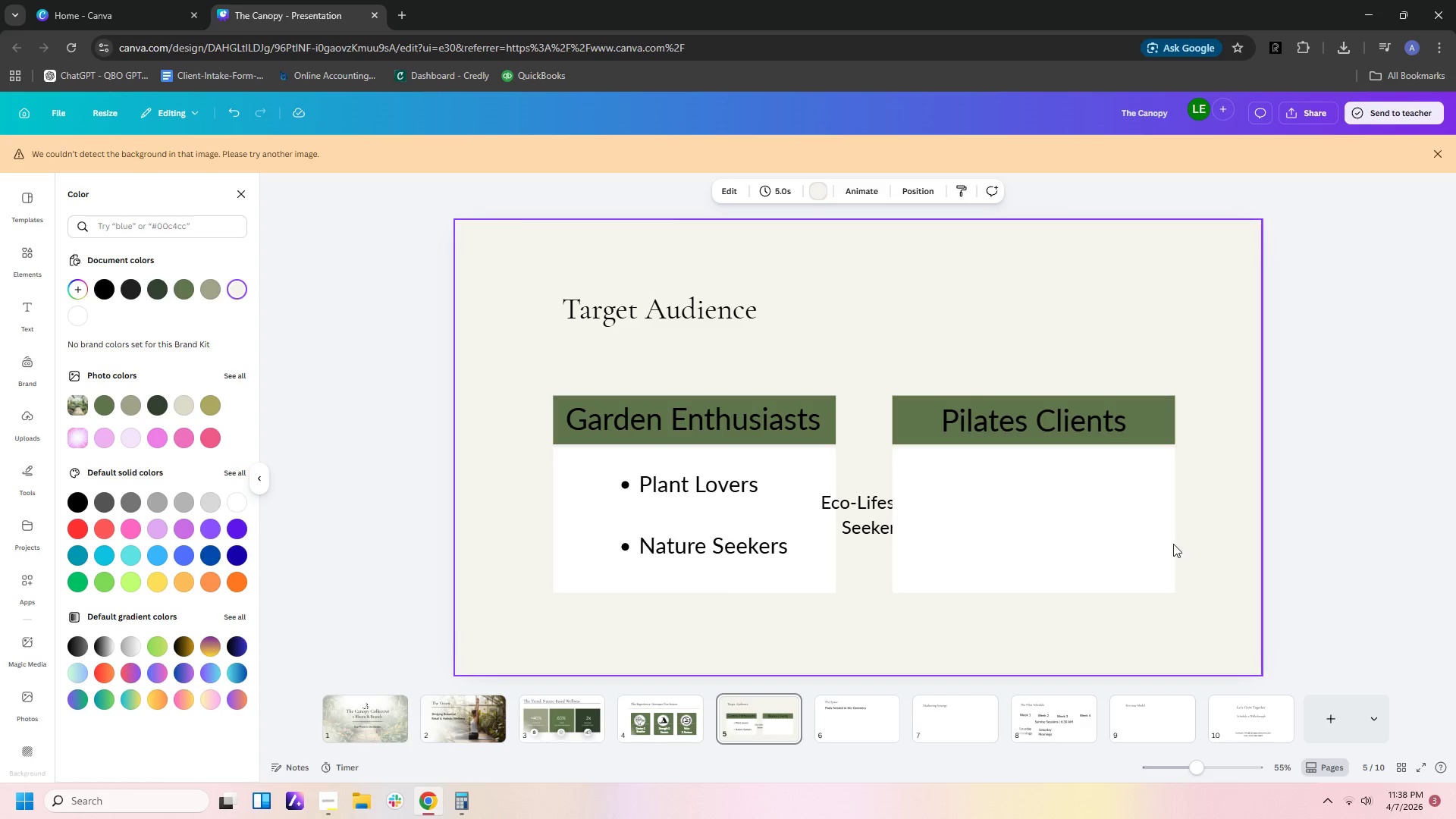 
left_click([899, 196])
 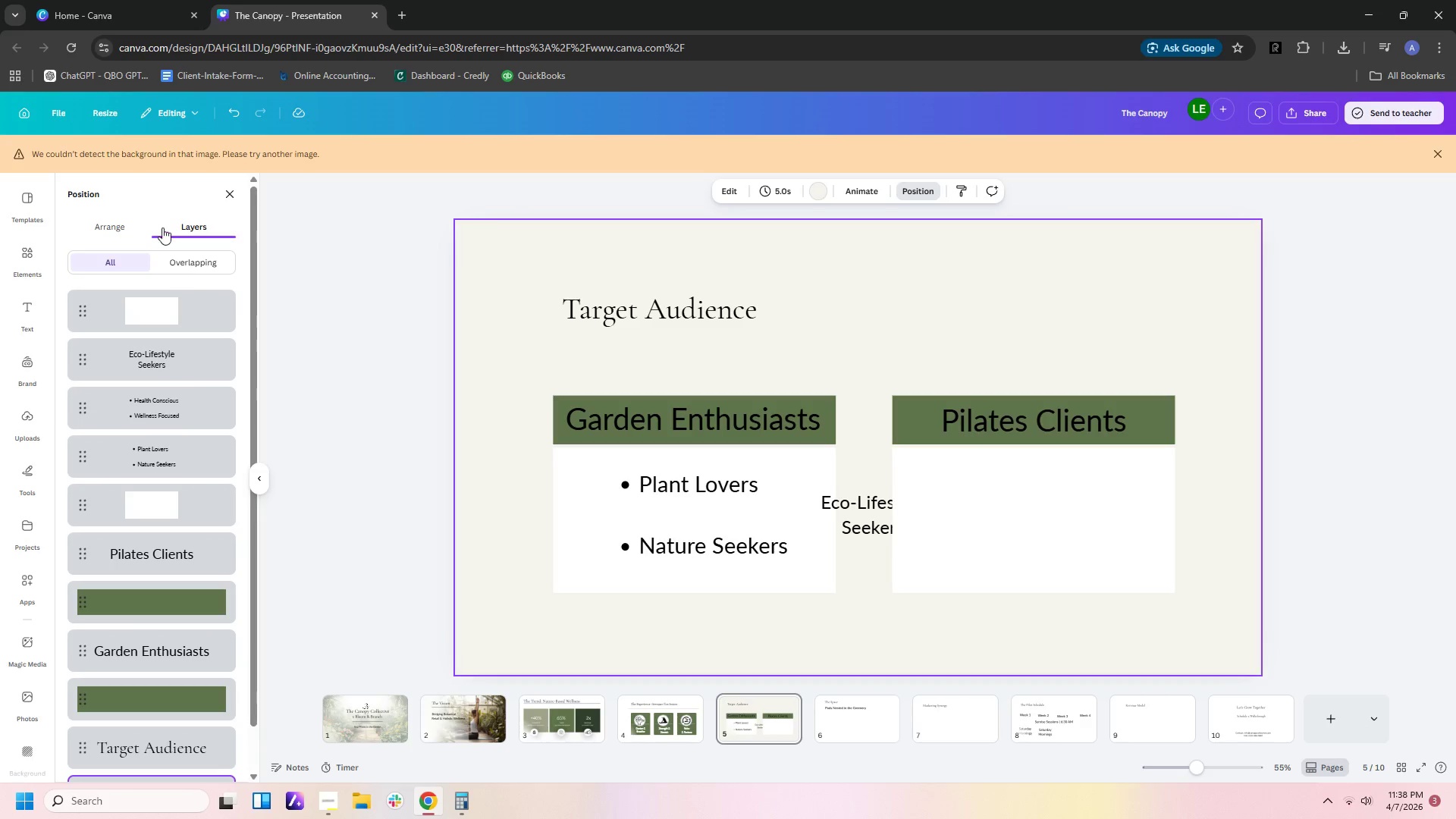 
left_click([110, 231])
 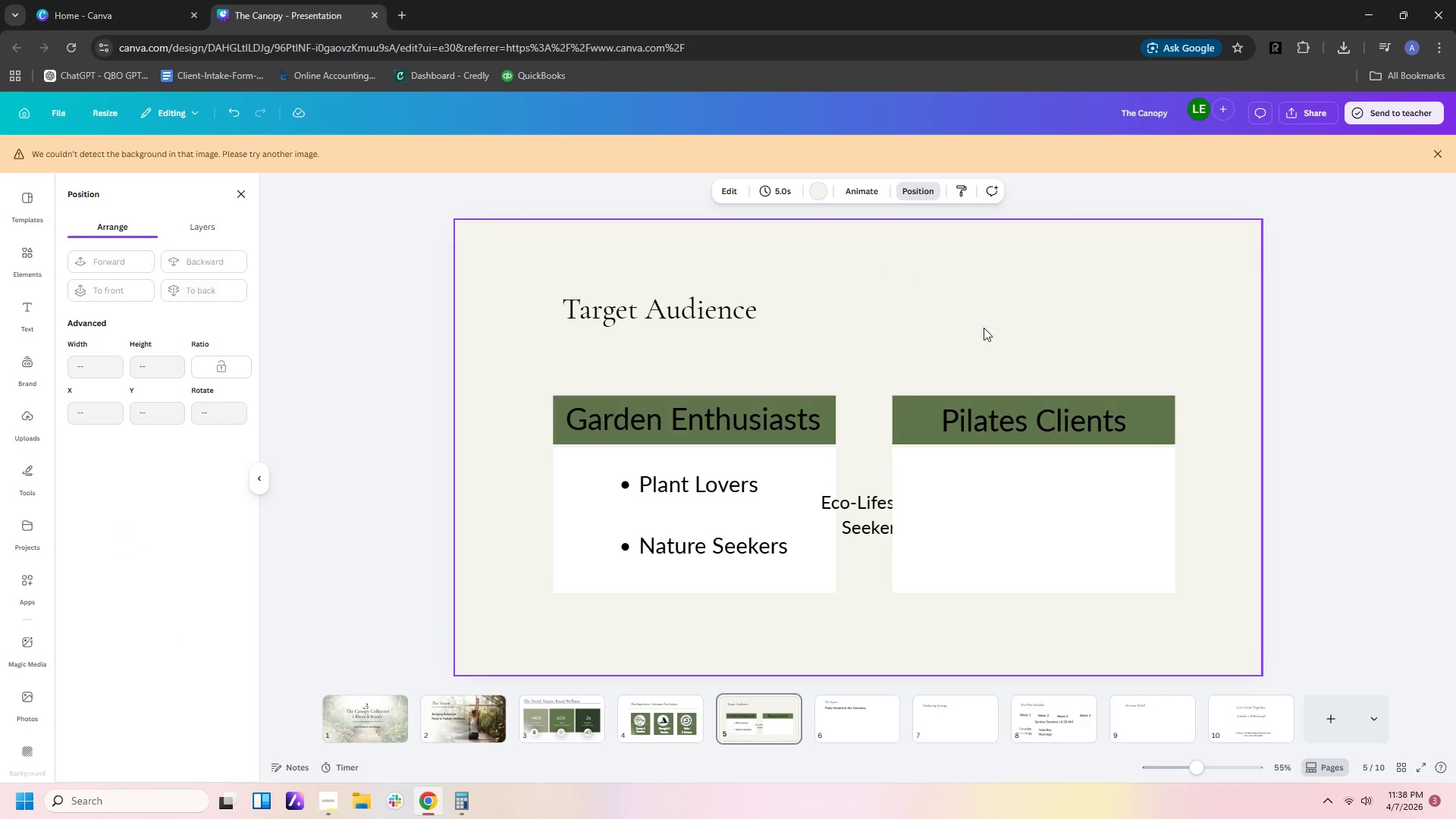 
left_click([1010, 490])
 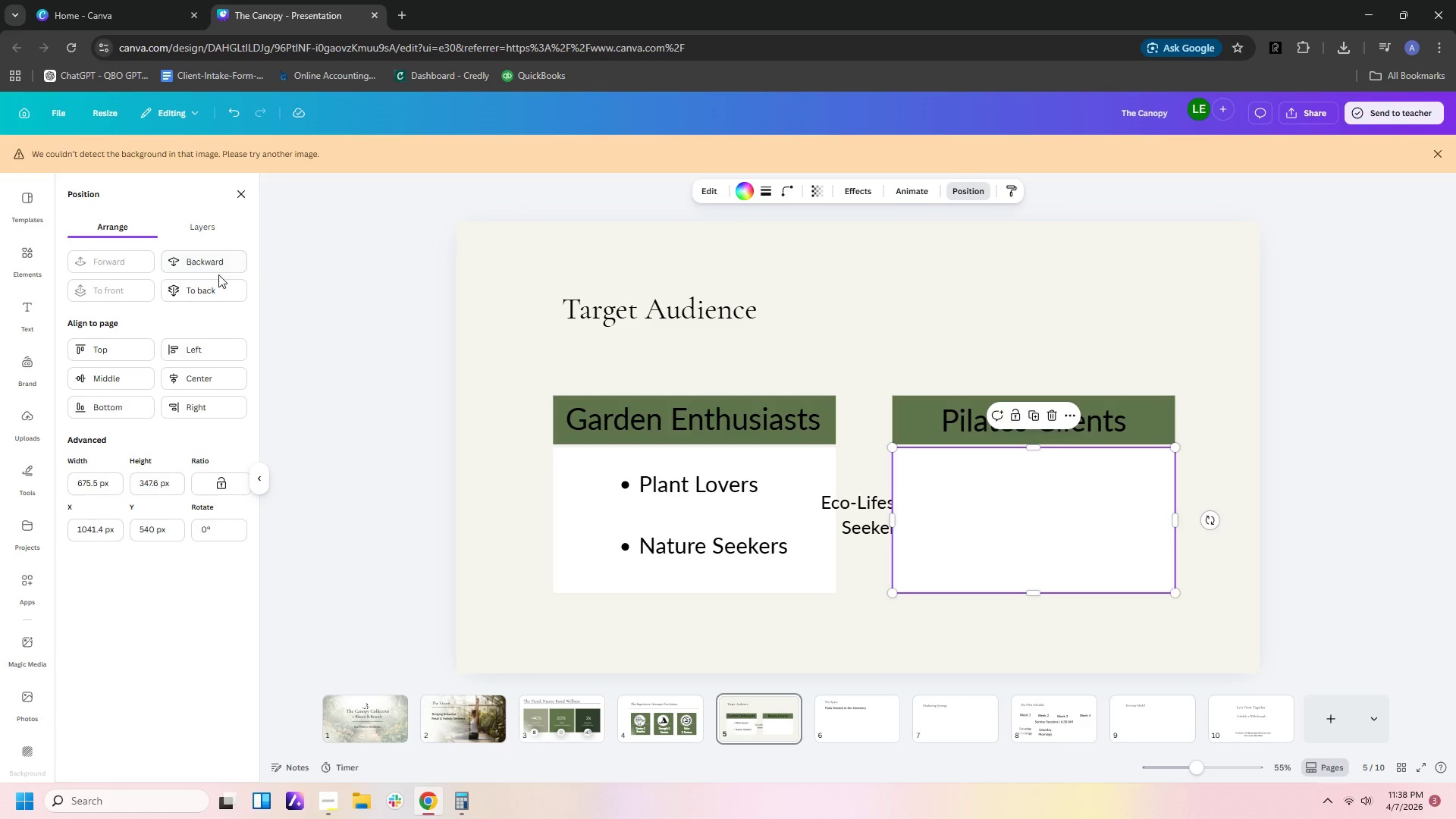 
left_click([214, 265])
 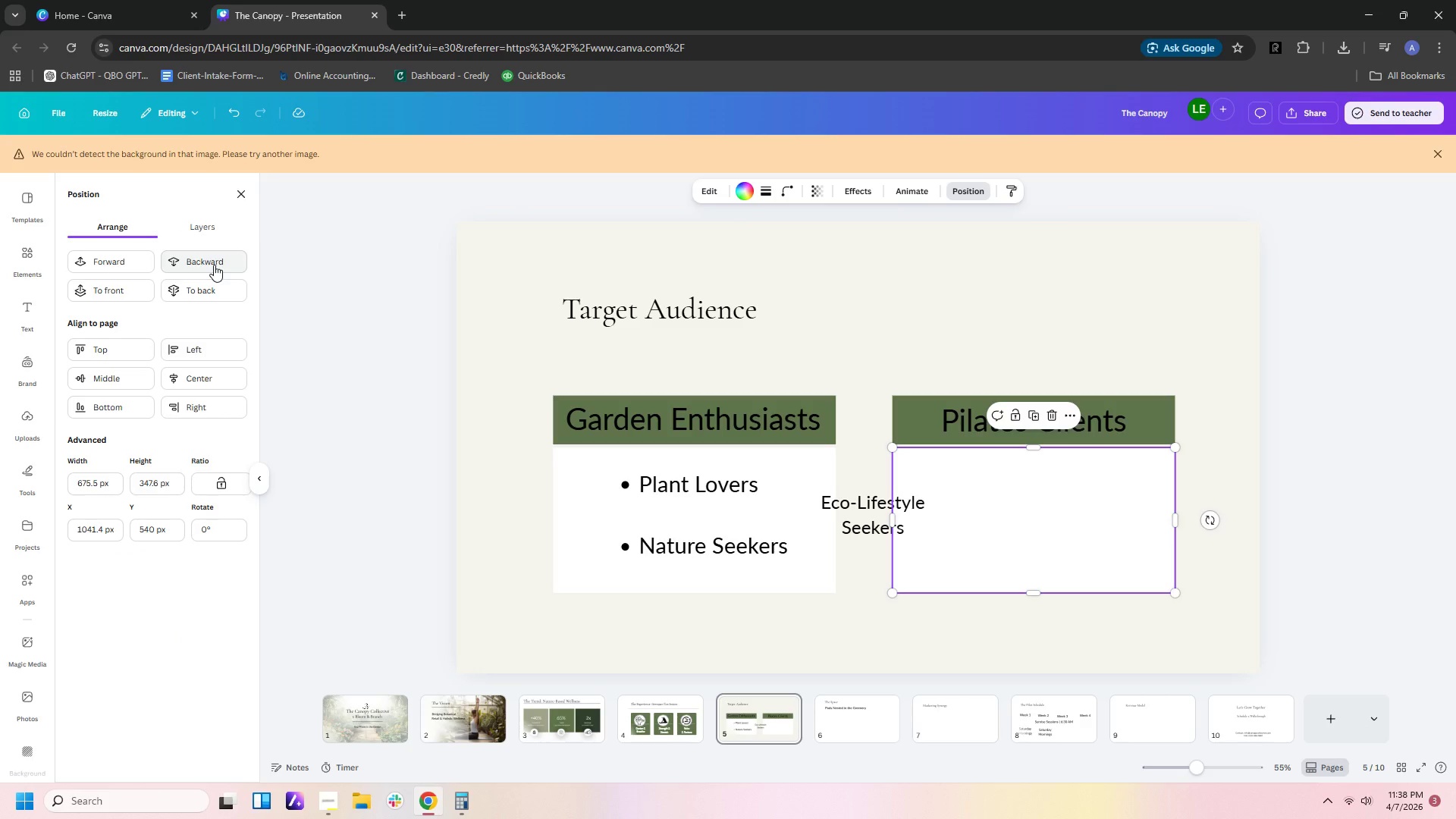 
left_click([214, 265])
 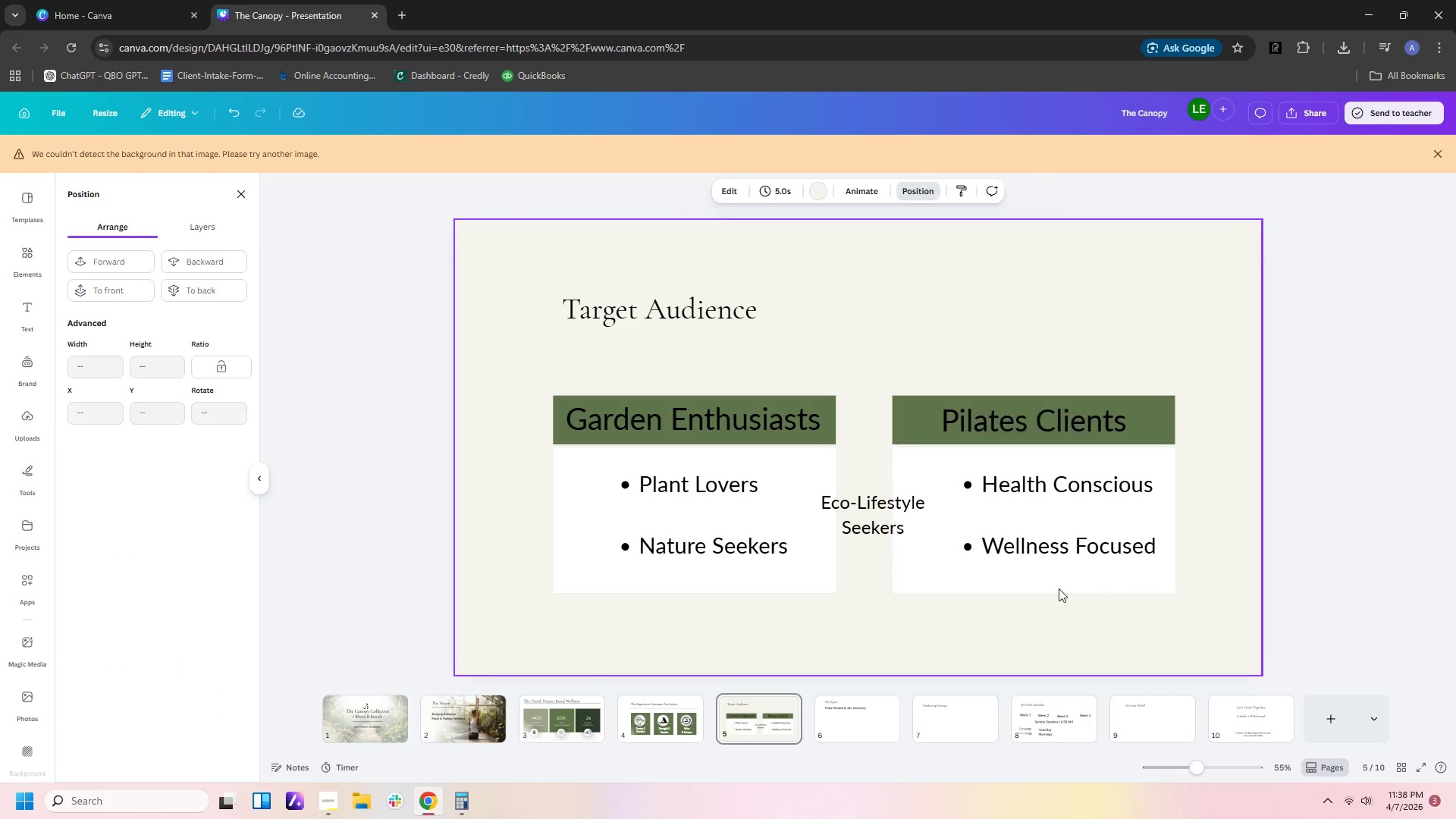 
left_click_drag(start_coordinate=[1065, 552], to_coordinate=[1045, 554])
 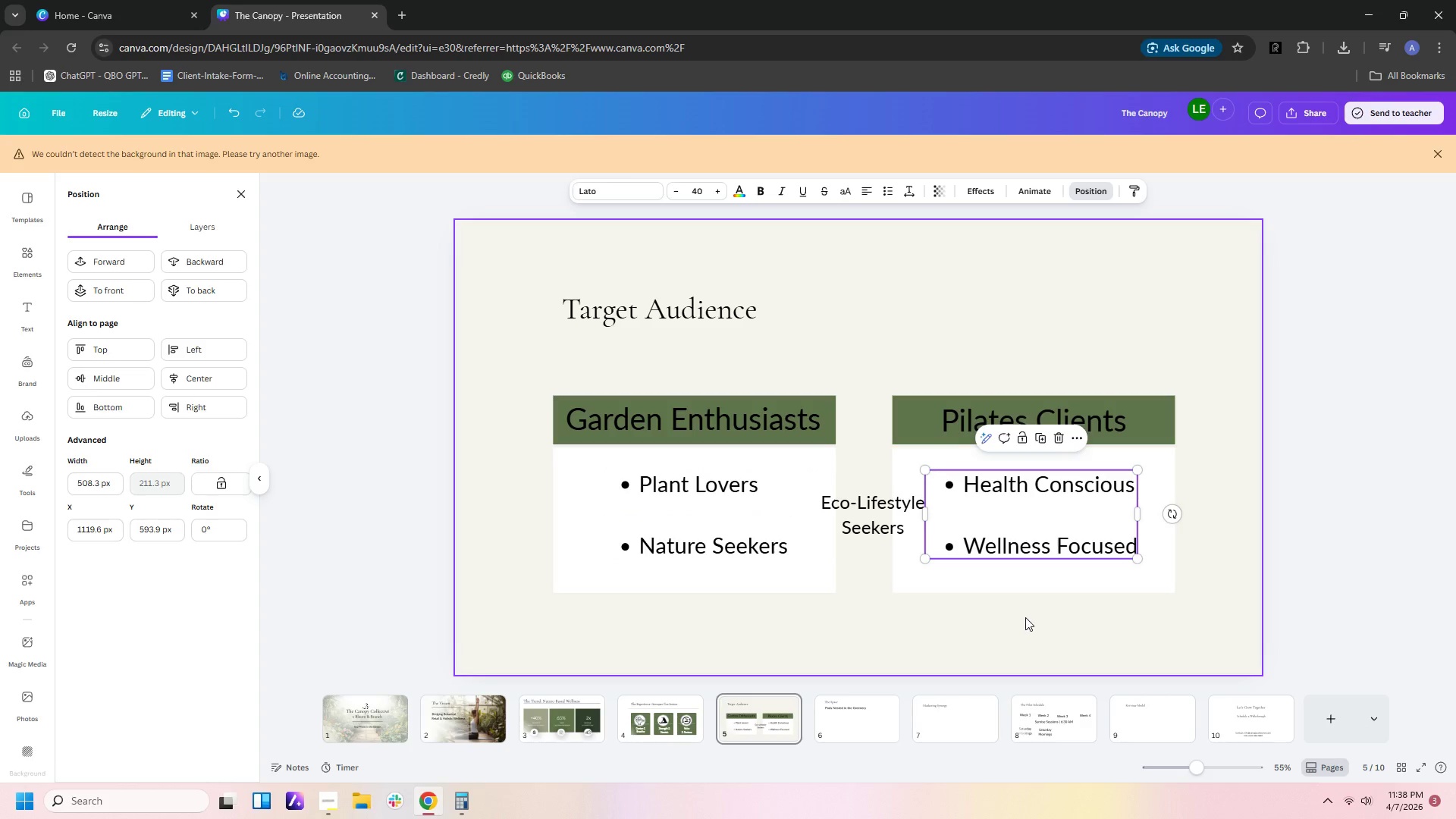 
left_click([1025, 617])
 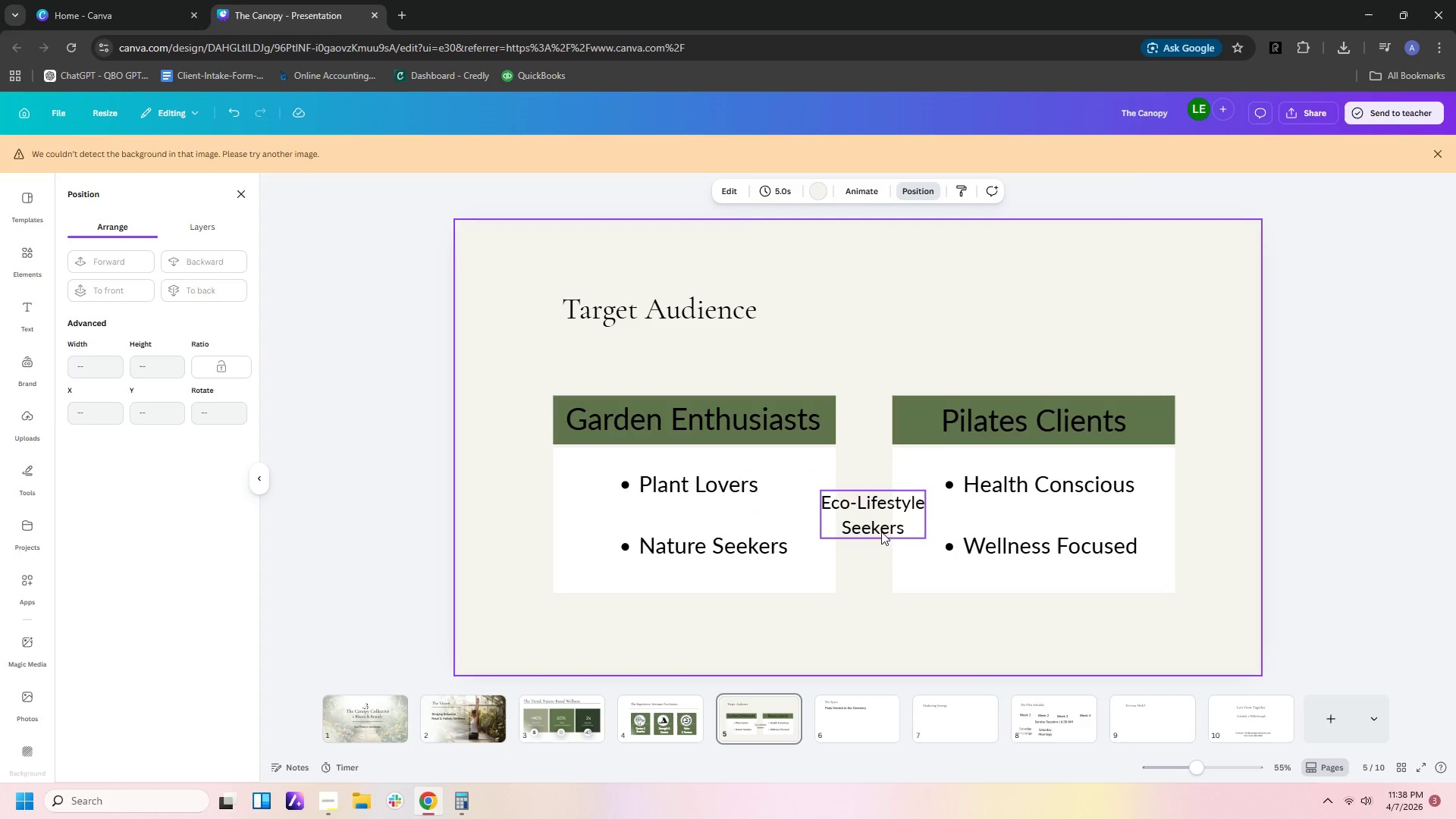 
left_click_drag(start_coordinate=[881, 532], to_coordinate=[863, 526])
 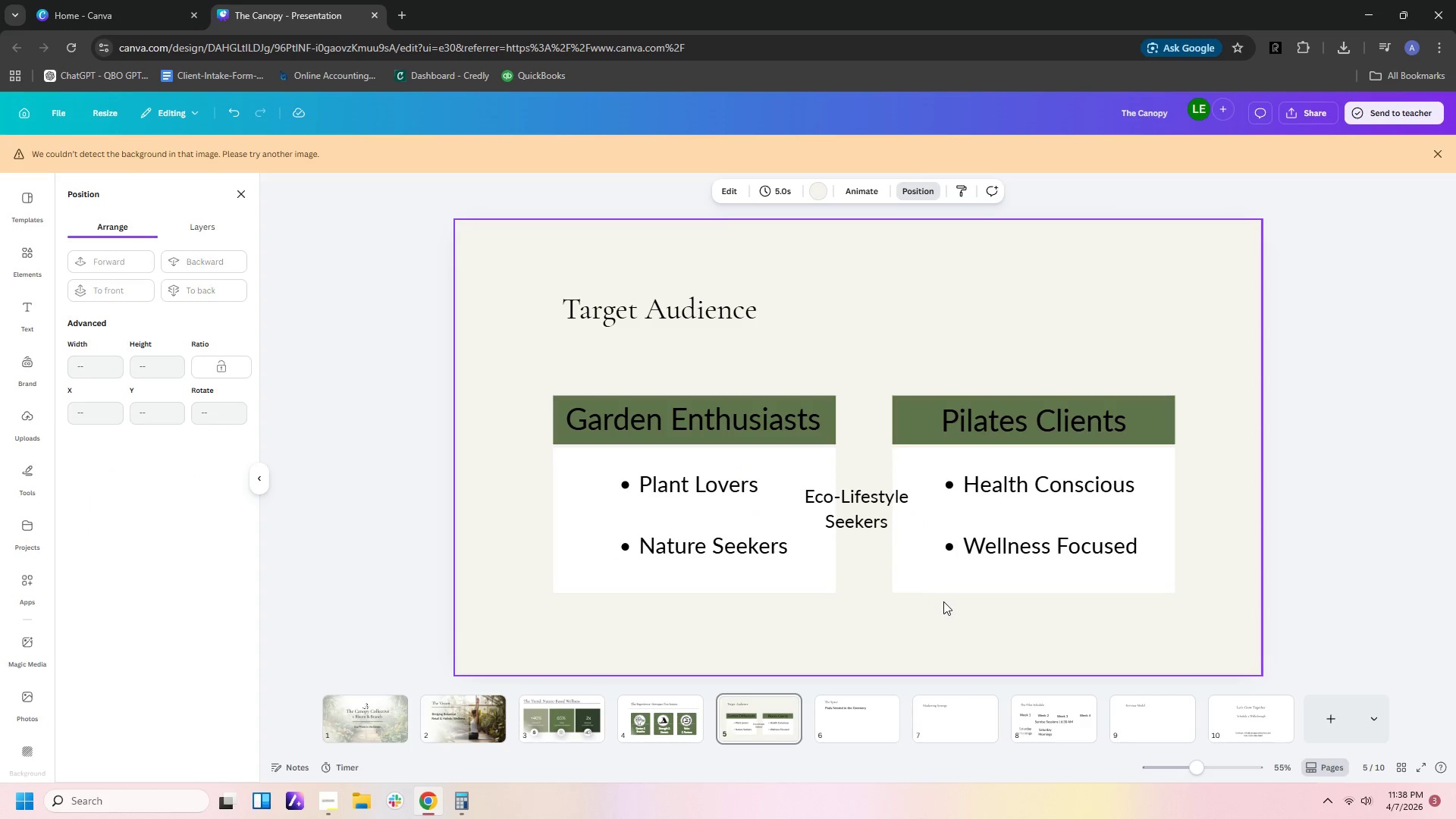 
double_click([965, 611])
 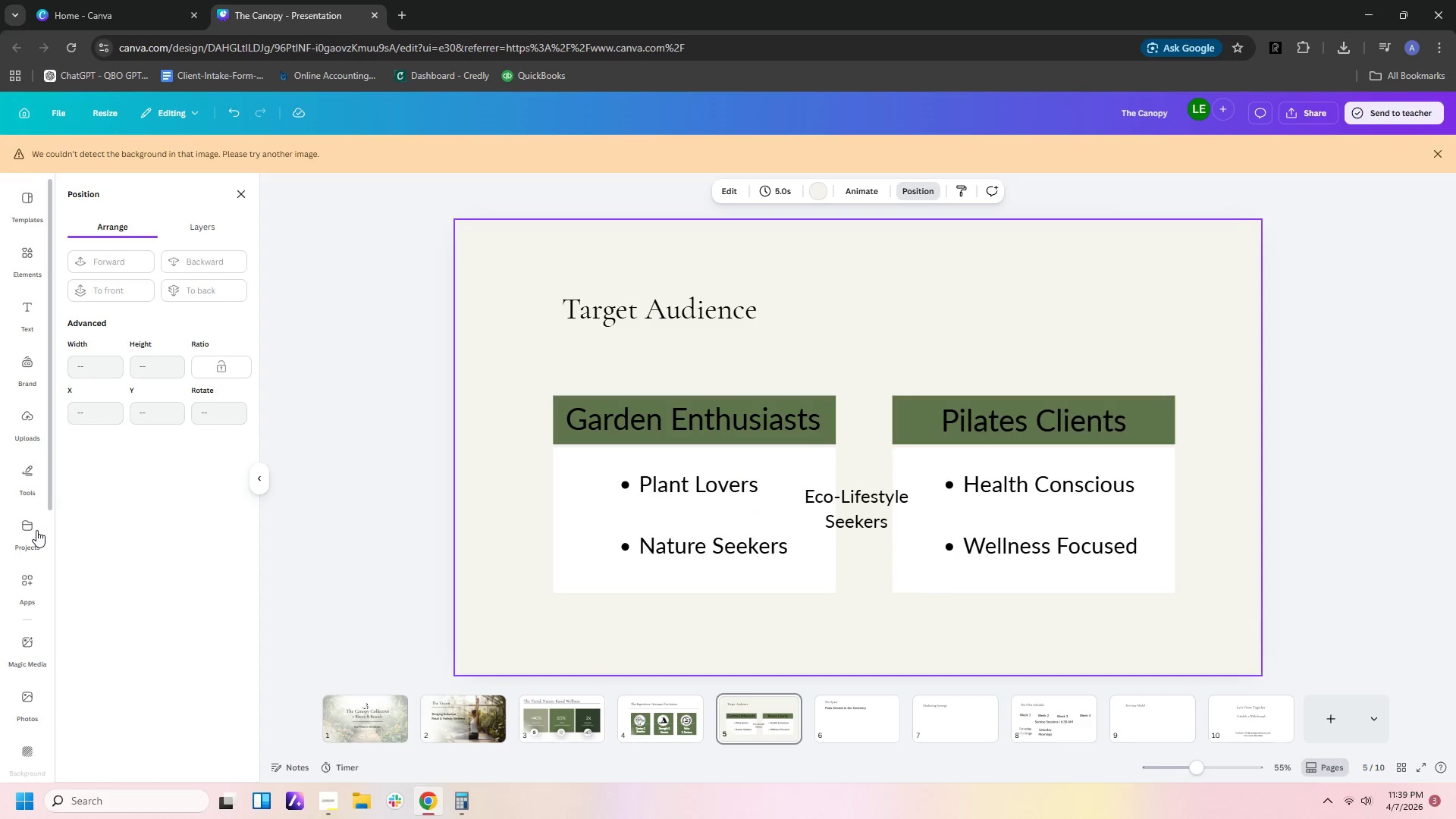 
left_click([31, 466])
 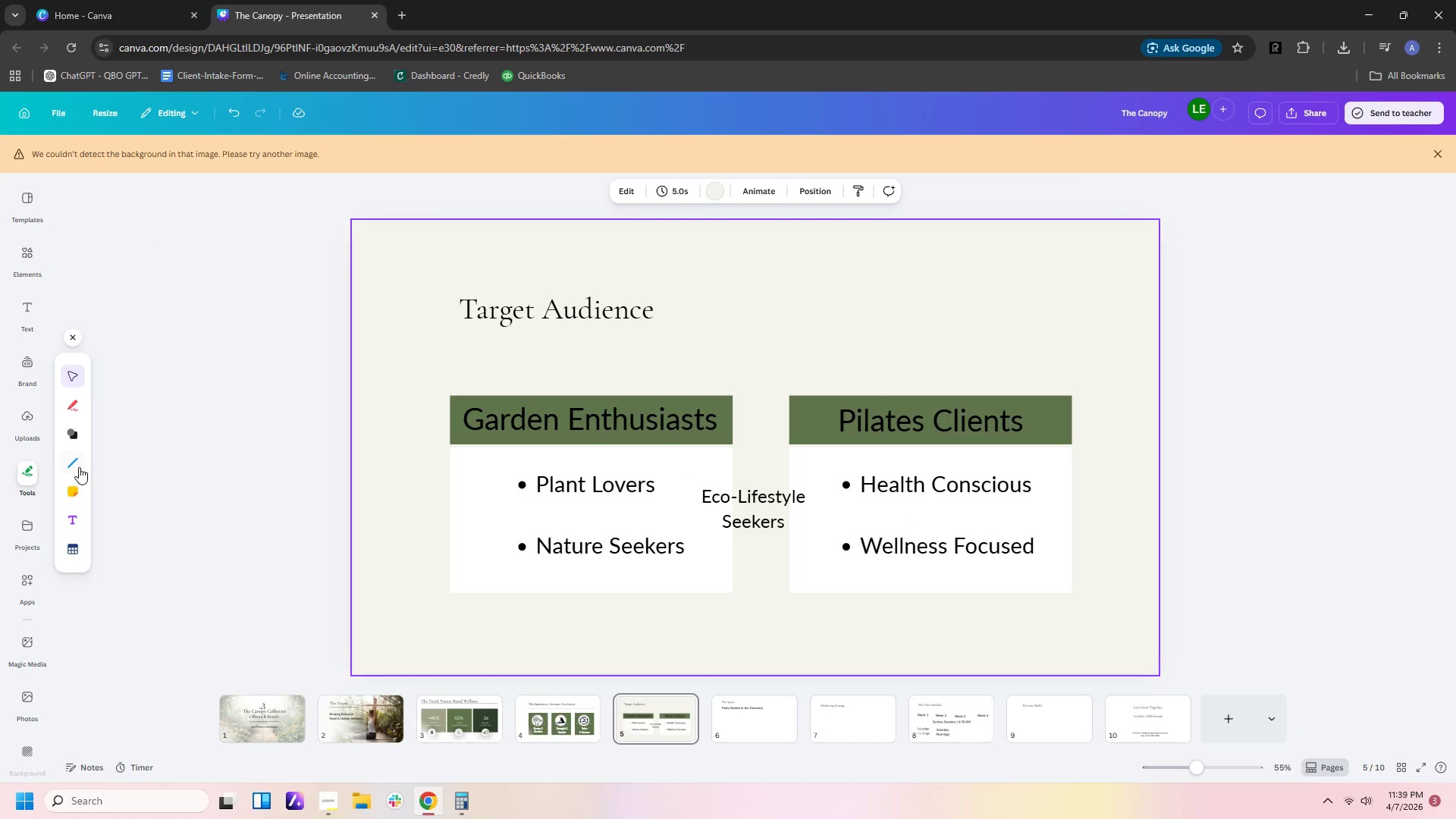 
left_click_drag(start_coordinate=[79, 468], to_coordinate=[79, 464])
 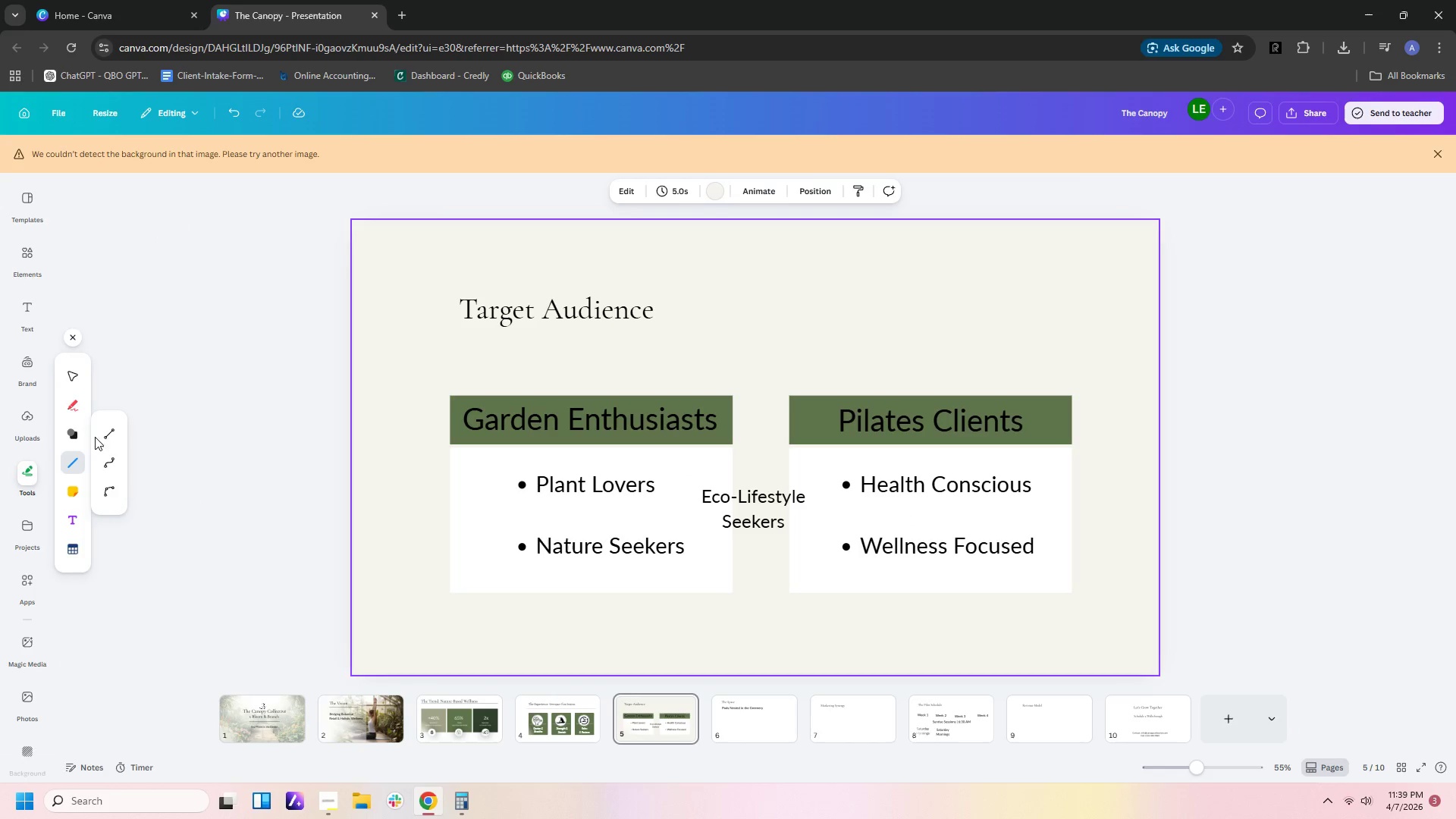 
left_click([112, 439])
 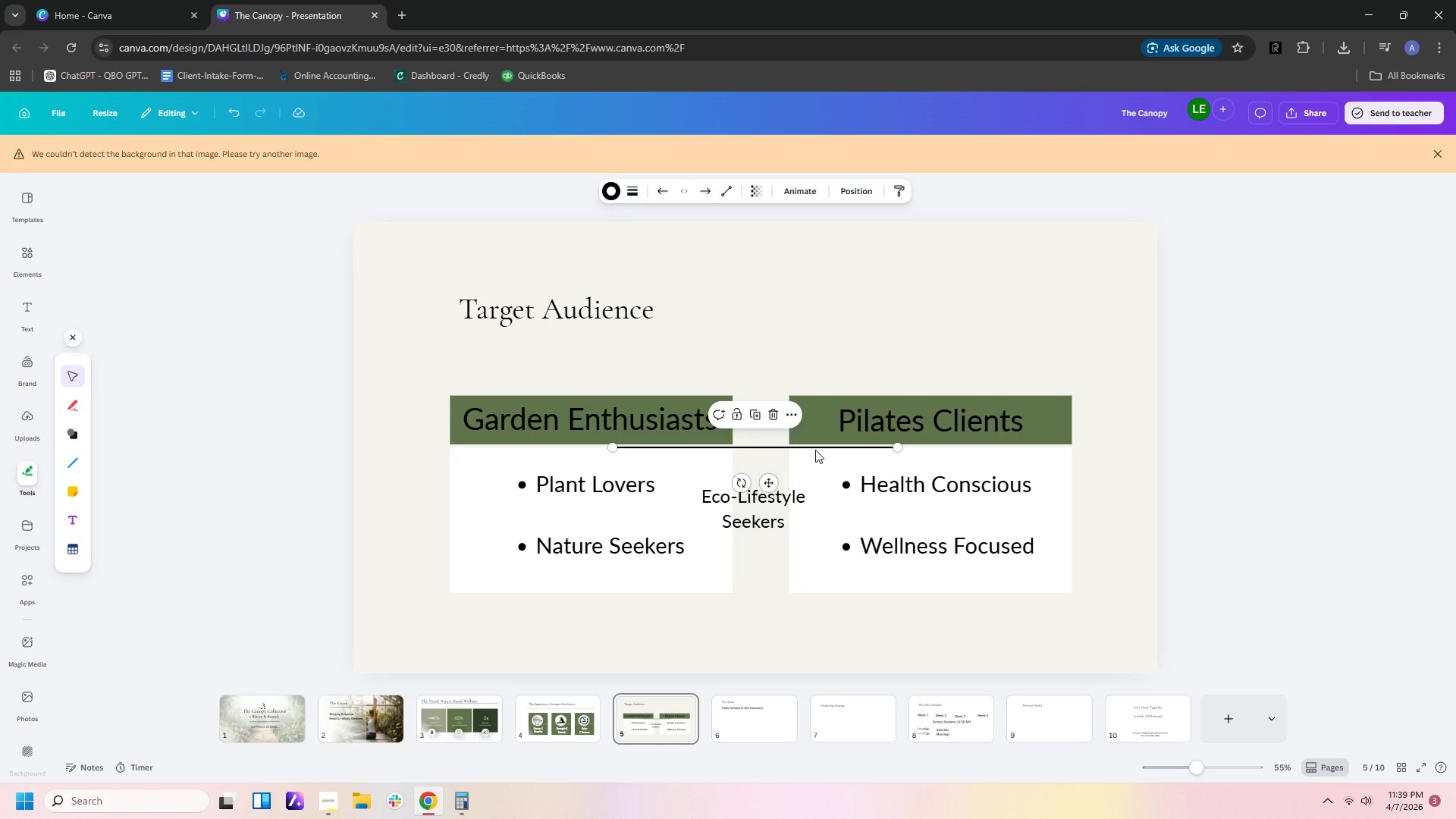 
left_click_drag(start_coordinate=[815, 449], to_coordinate=[658, 338])
 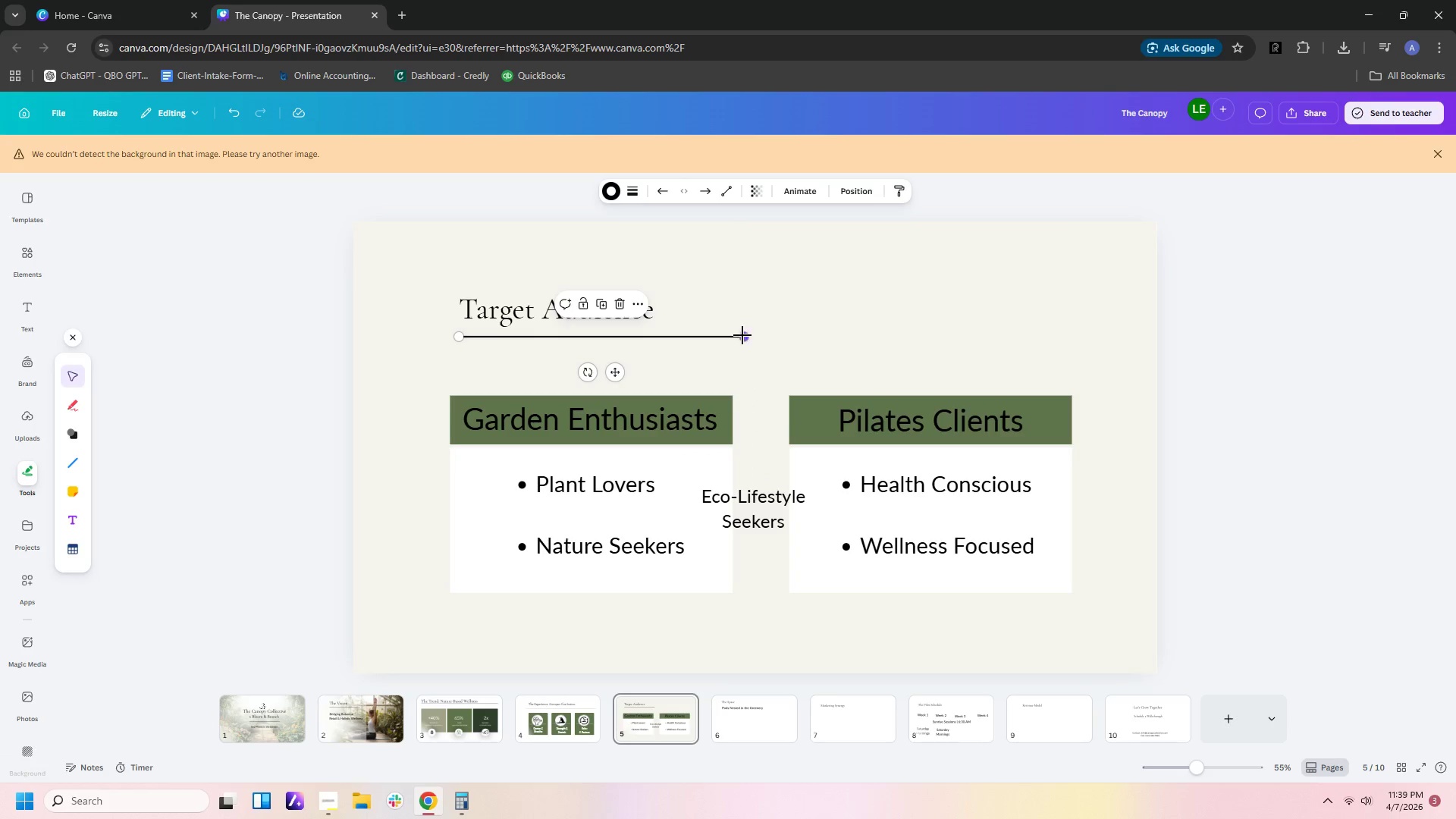 
left_click_drag(start_coordinate=[742, 335], to_coordinate=[1065, 337])
 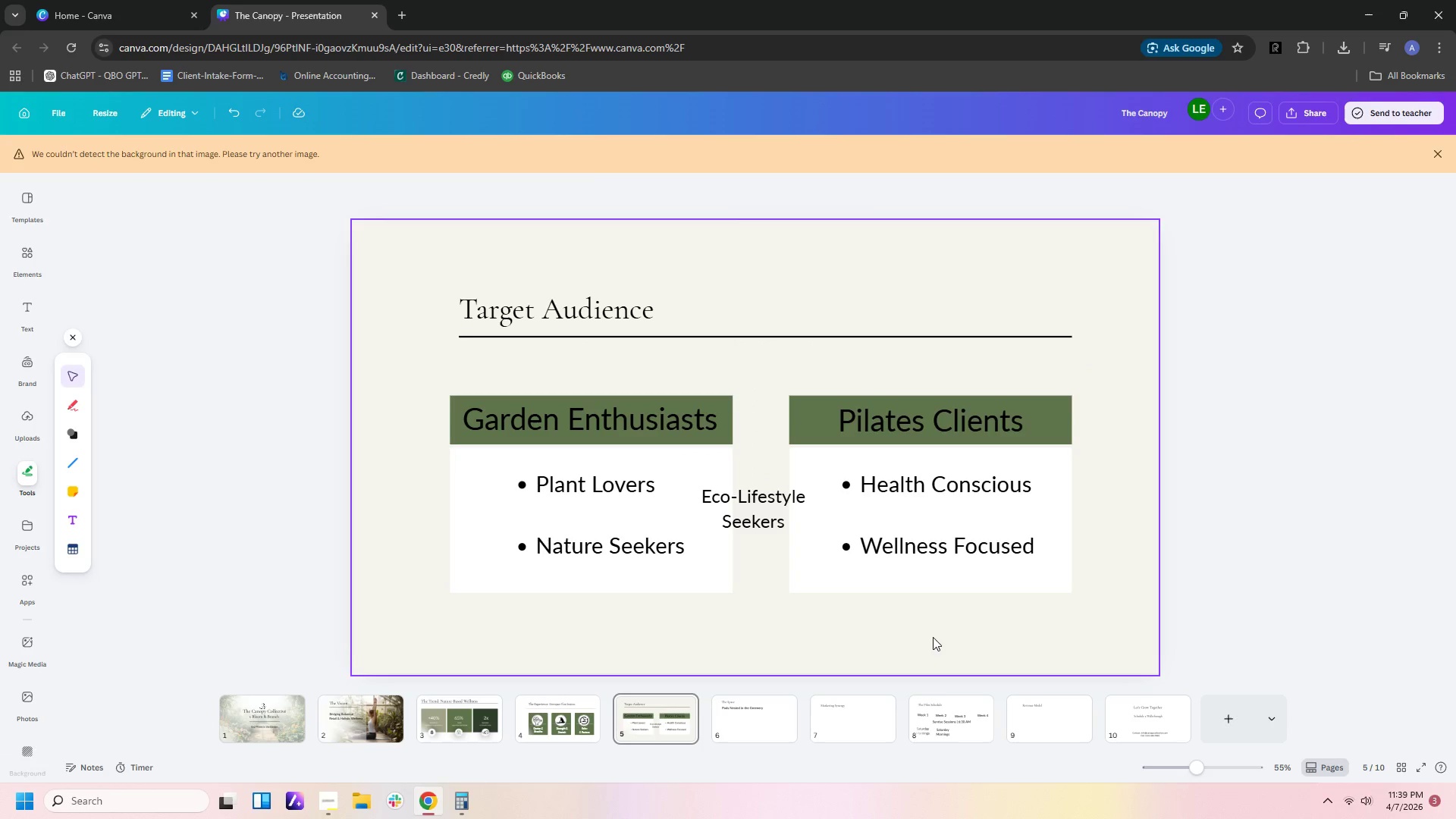 
hold_key(key=ControlLeft, duration=0.91)
 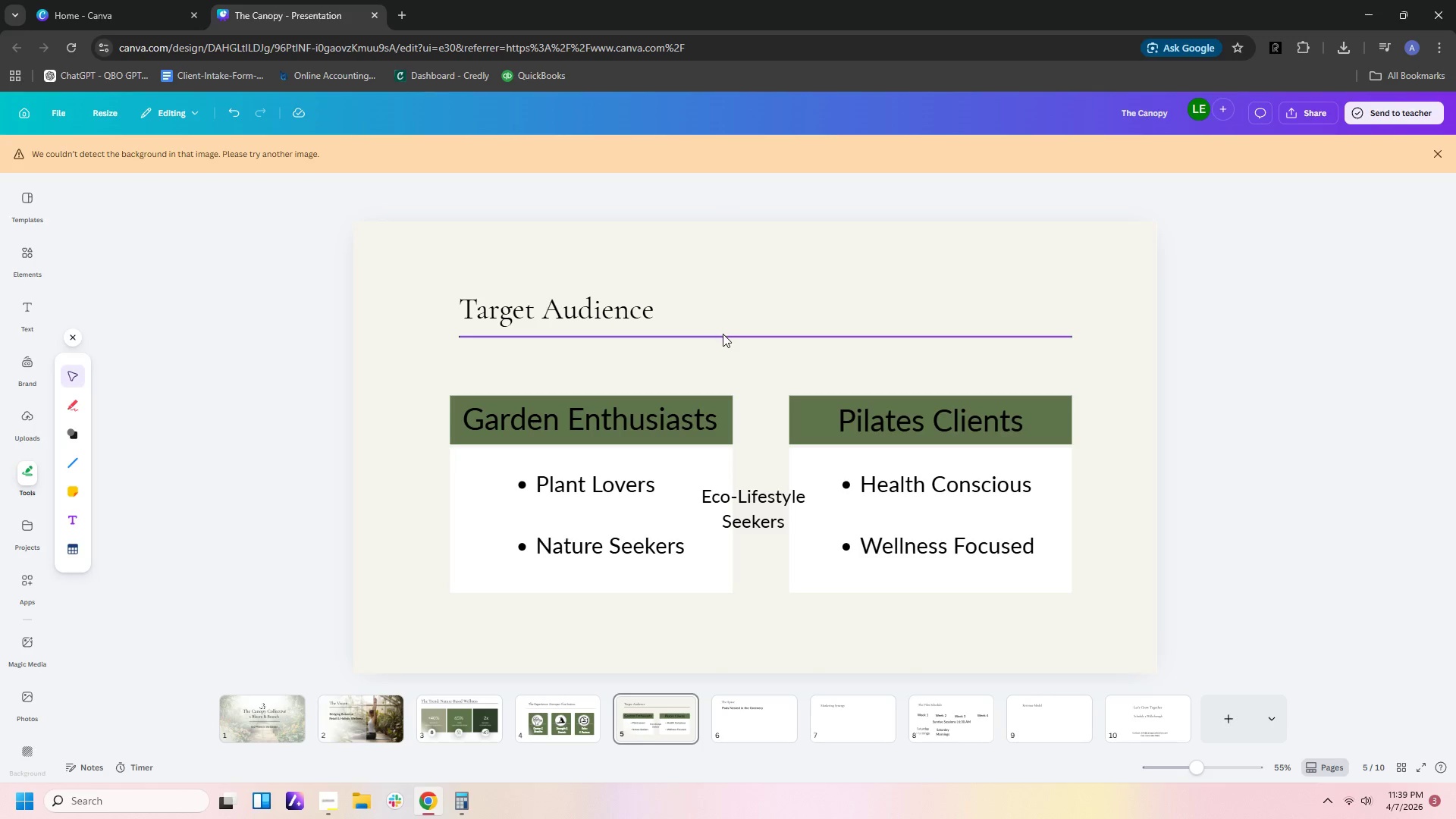 
left_click([723, 334])
 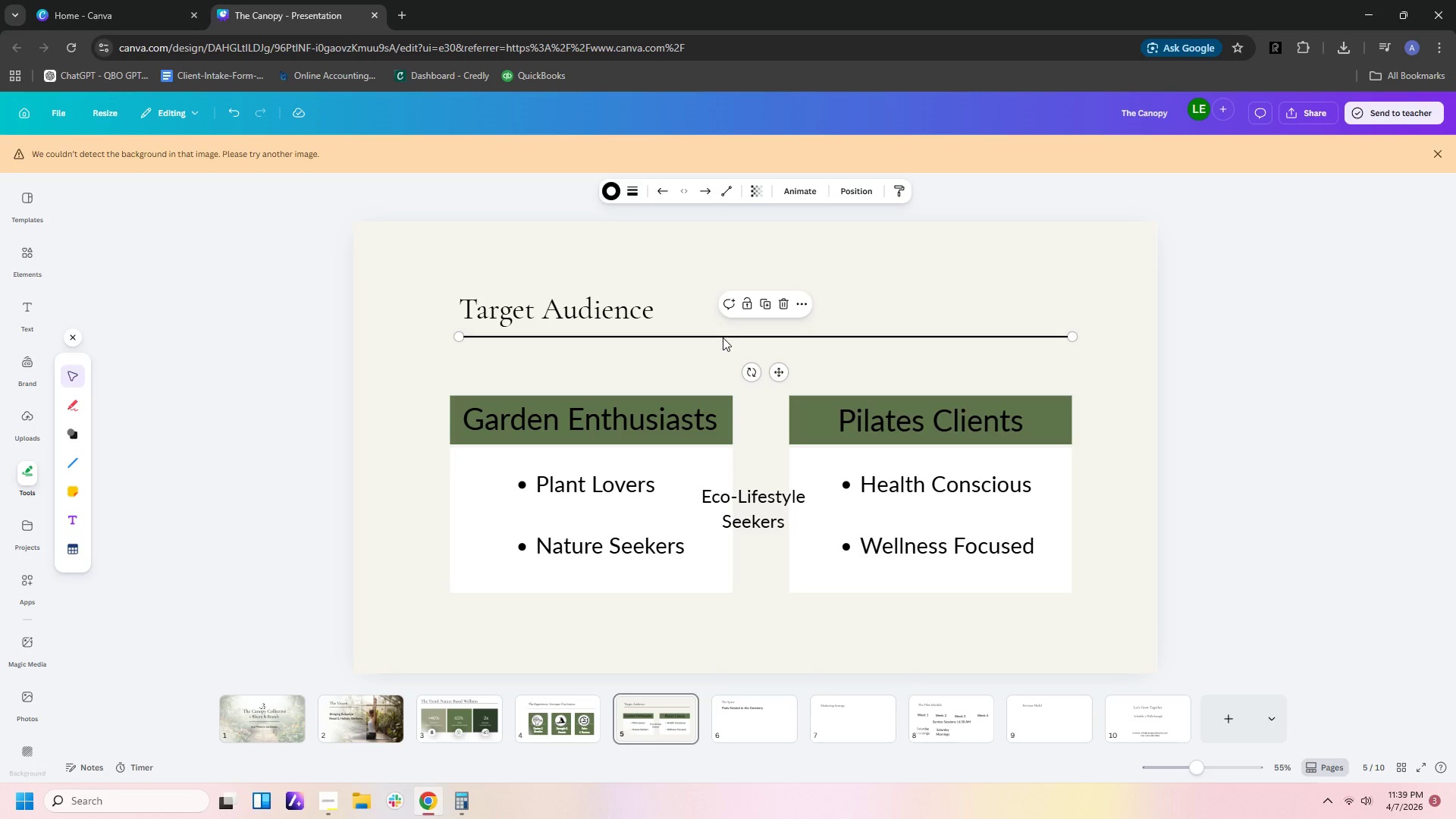 
key(Control+C)
 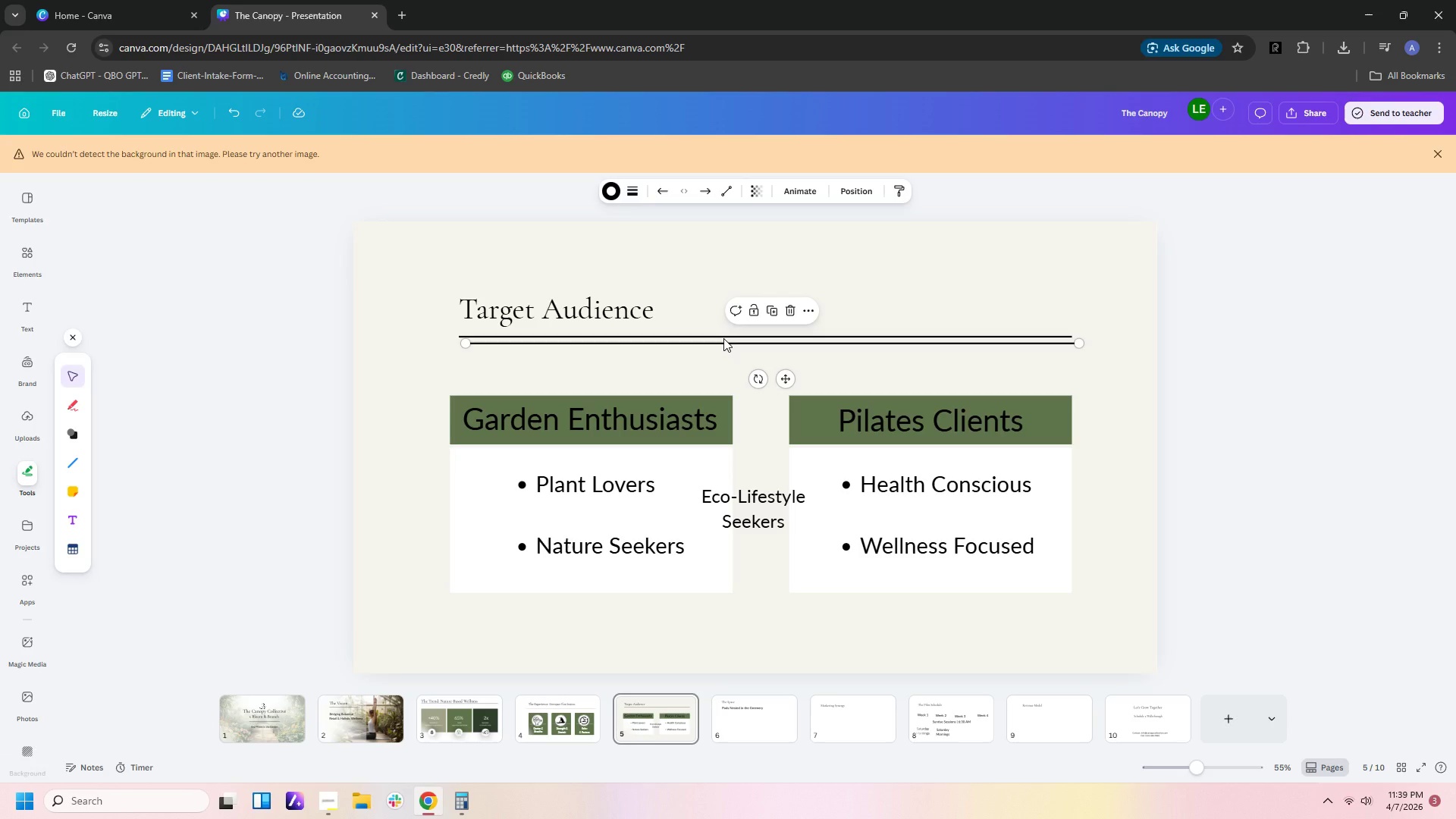 
key(Control+V)
 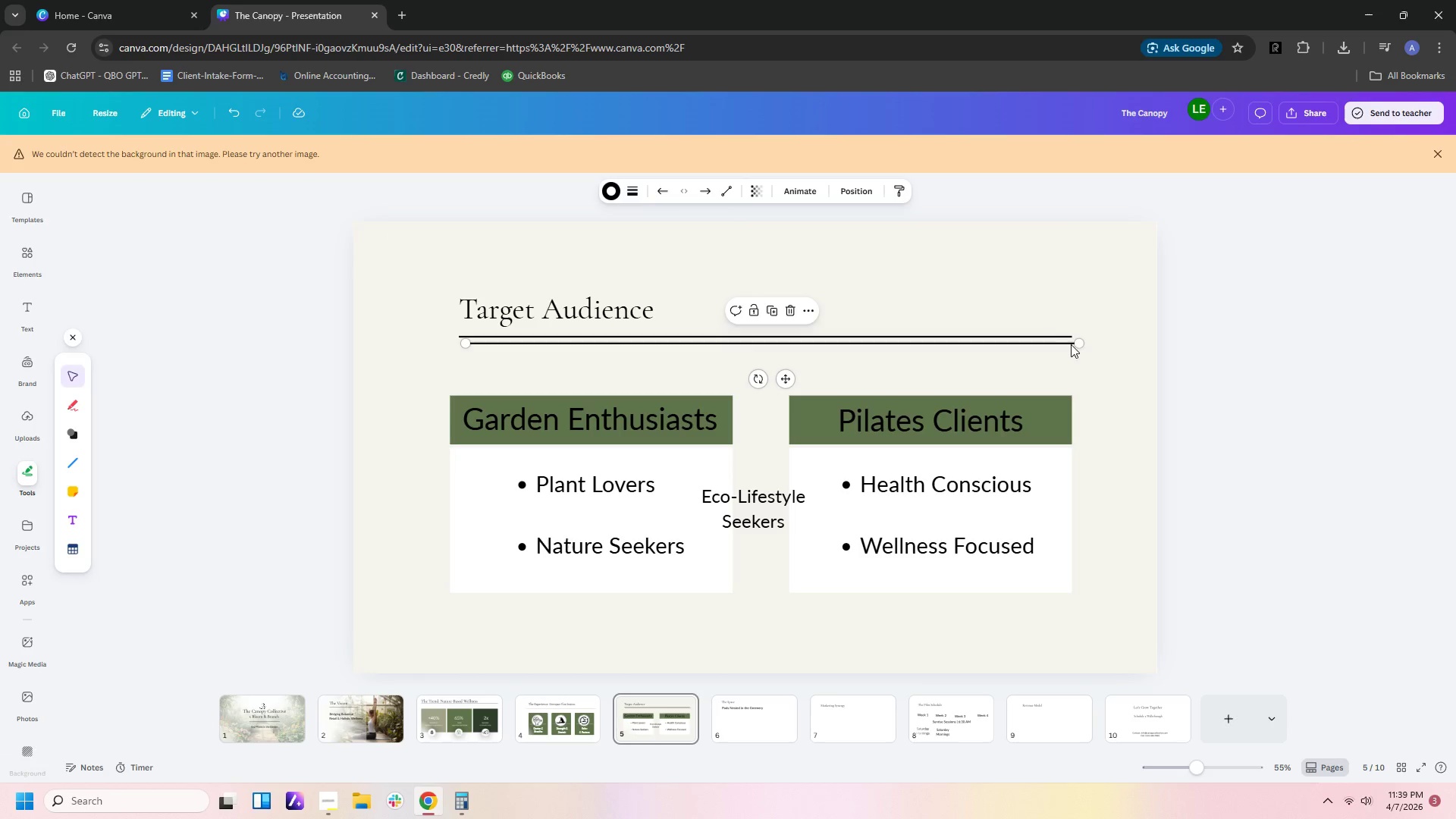 
left_click_drag(start_coordinate=[1075, 346], to_coordinate=[720, 347])
 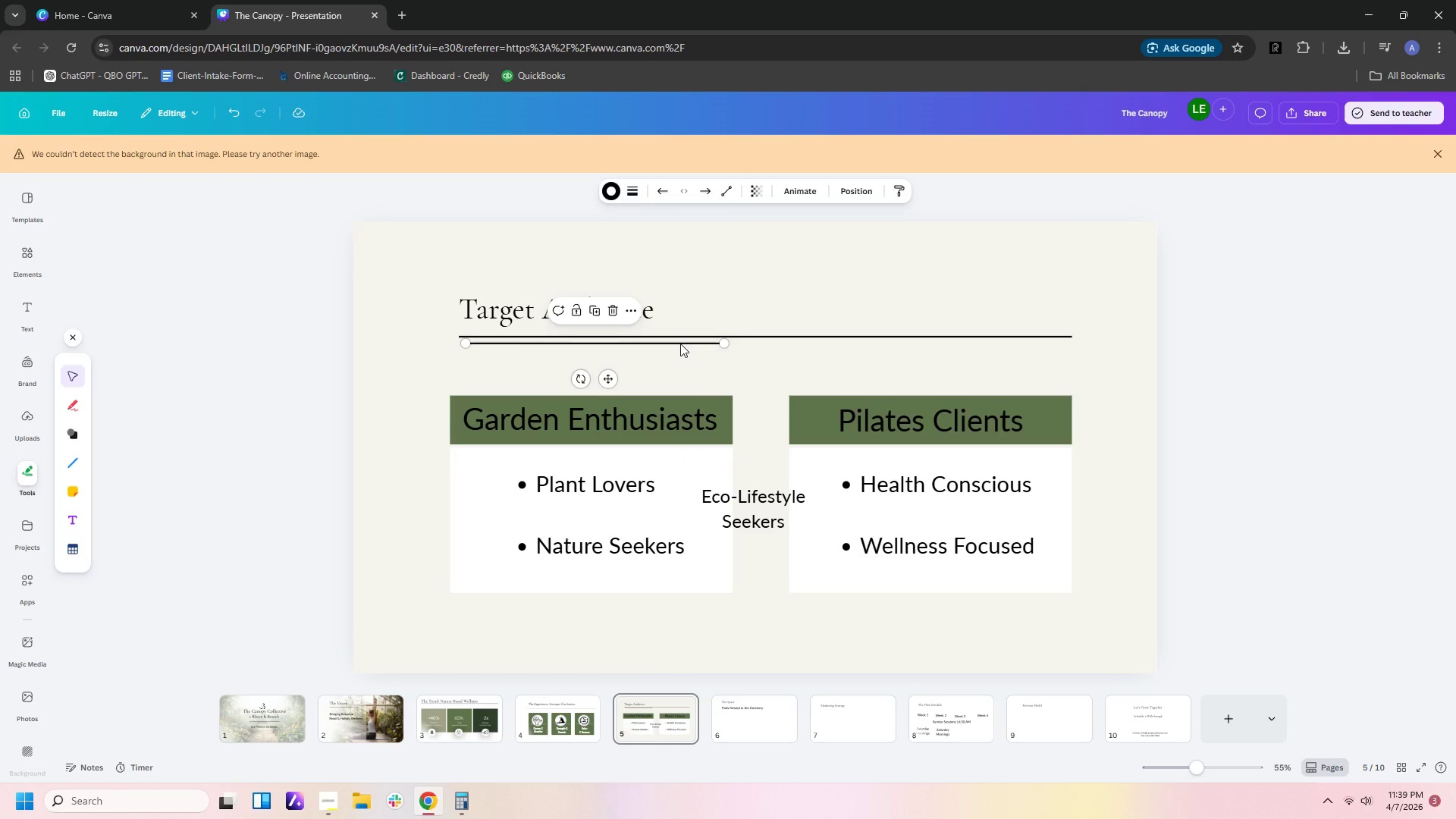 
left_click_drag(start_coordinate=[680, 344], to_coordinate=[675, 515])
 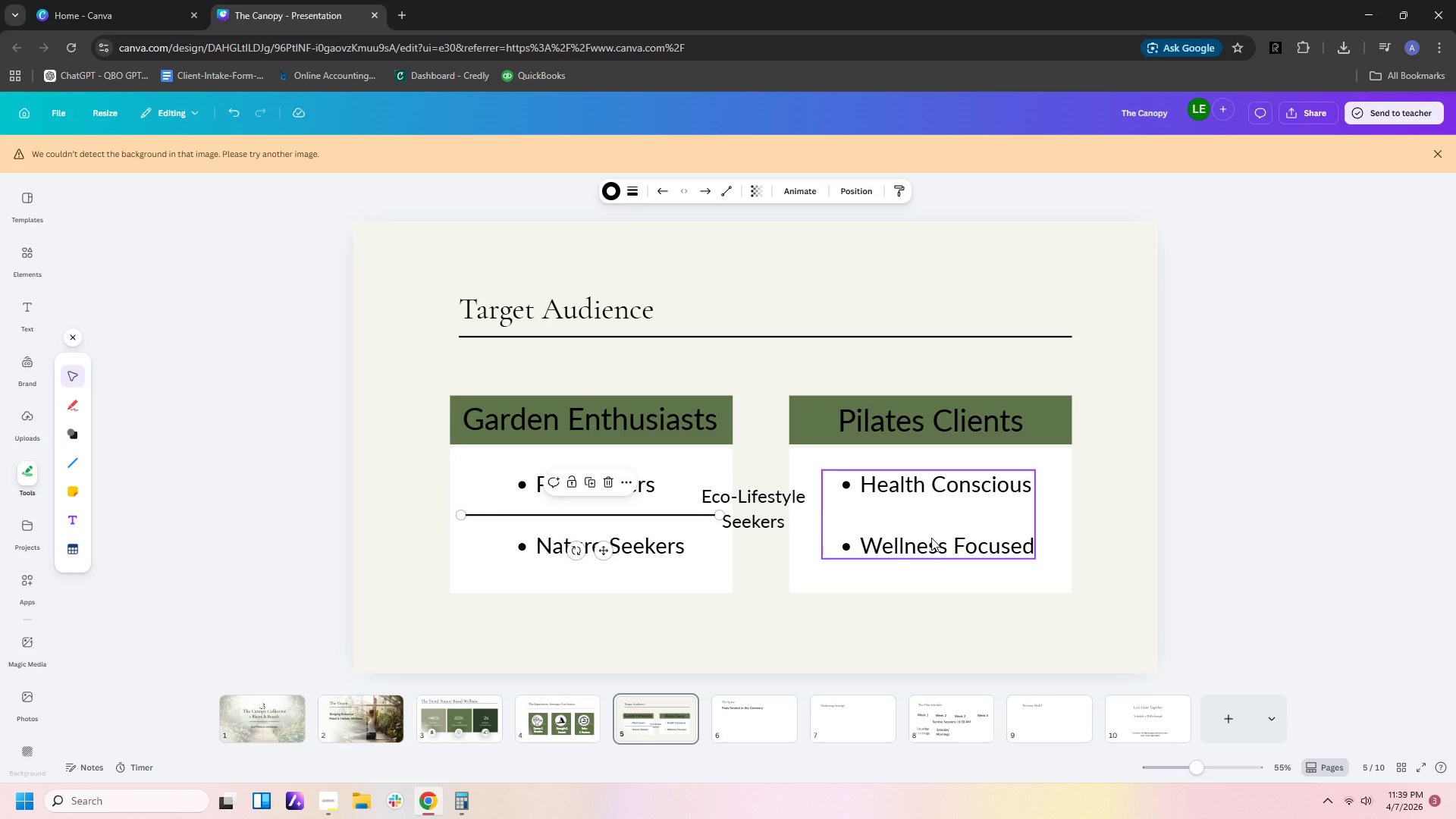 
key(Control+C)
 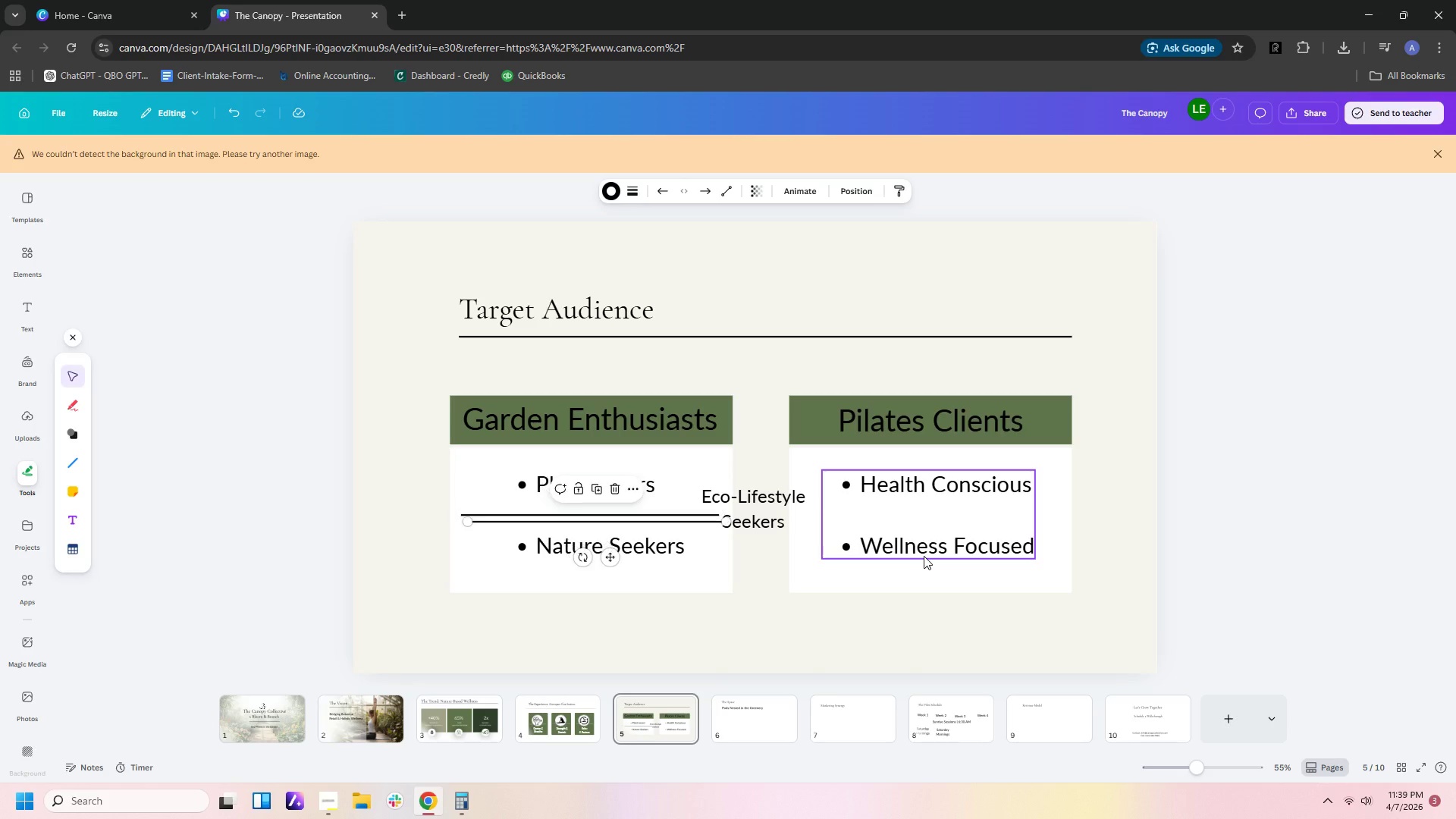 
key(Control+V)
 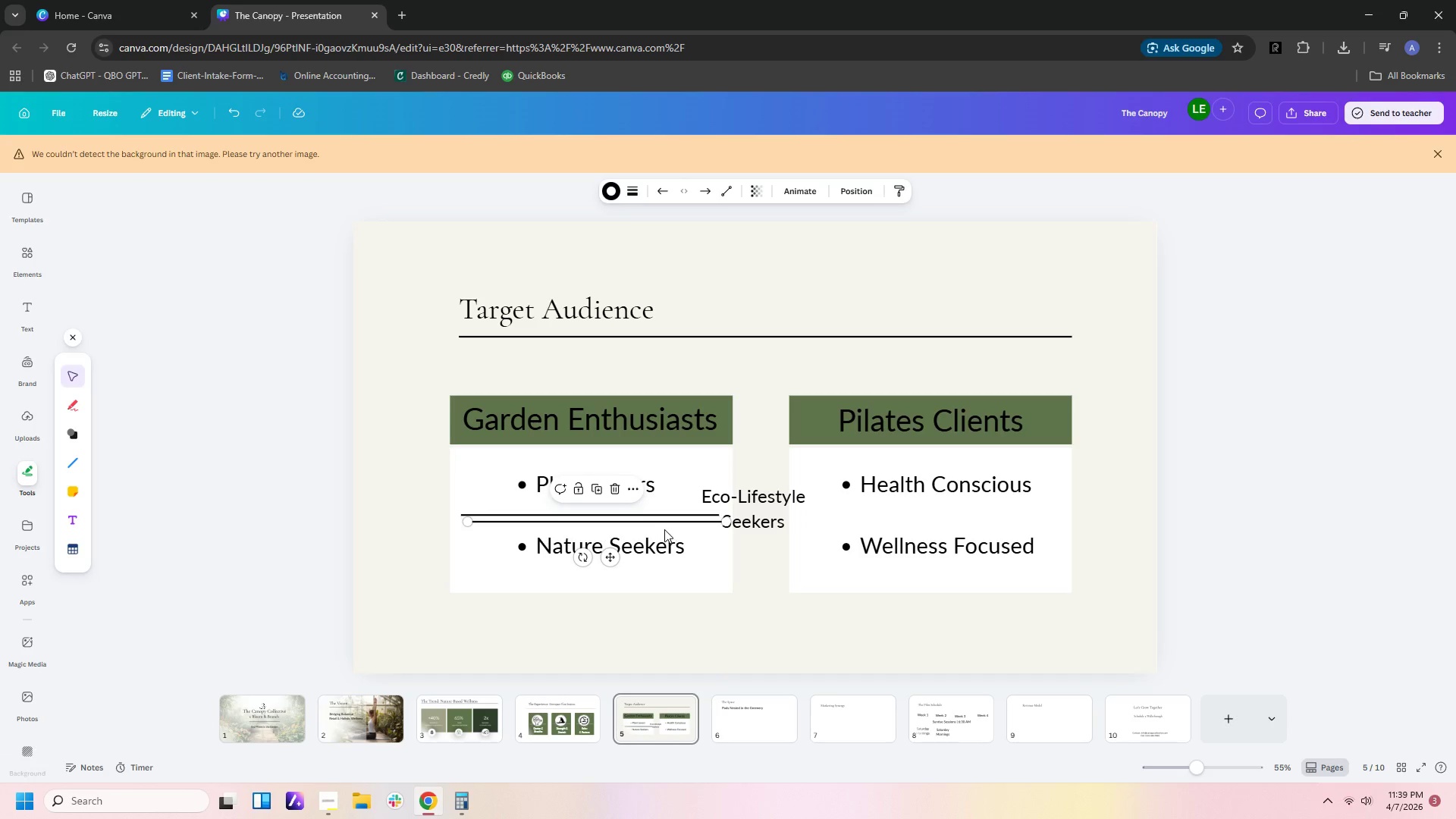 
left_click_drag(start_coordinate=[663, 520], to_coordinate=[996, 514])
 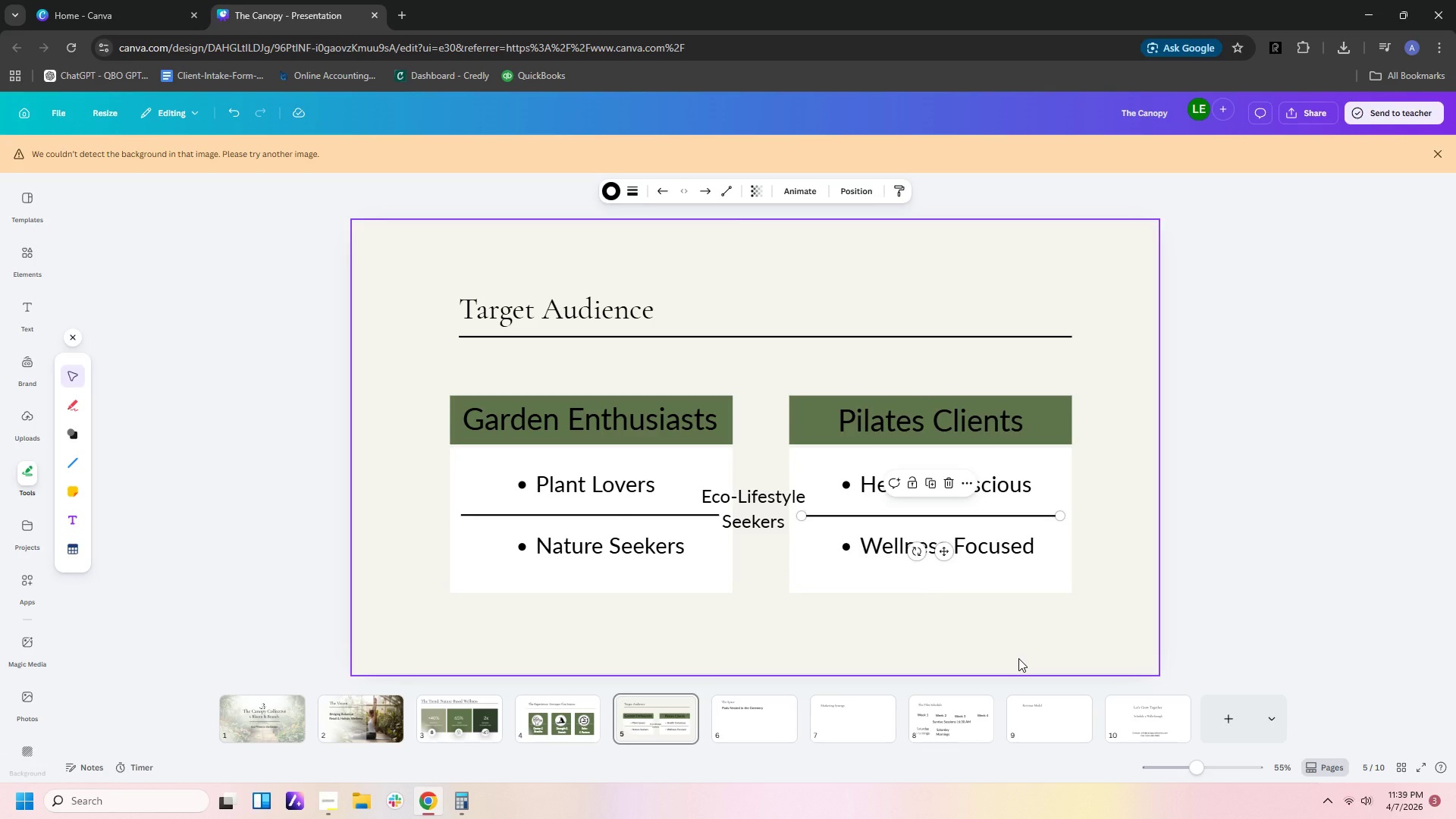 
scroll: coordinate [1046, 632], scroll_direction: up, amount: 1.0
 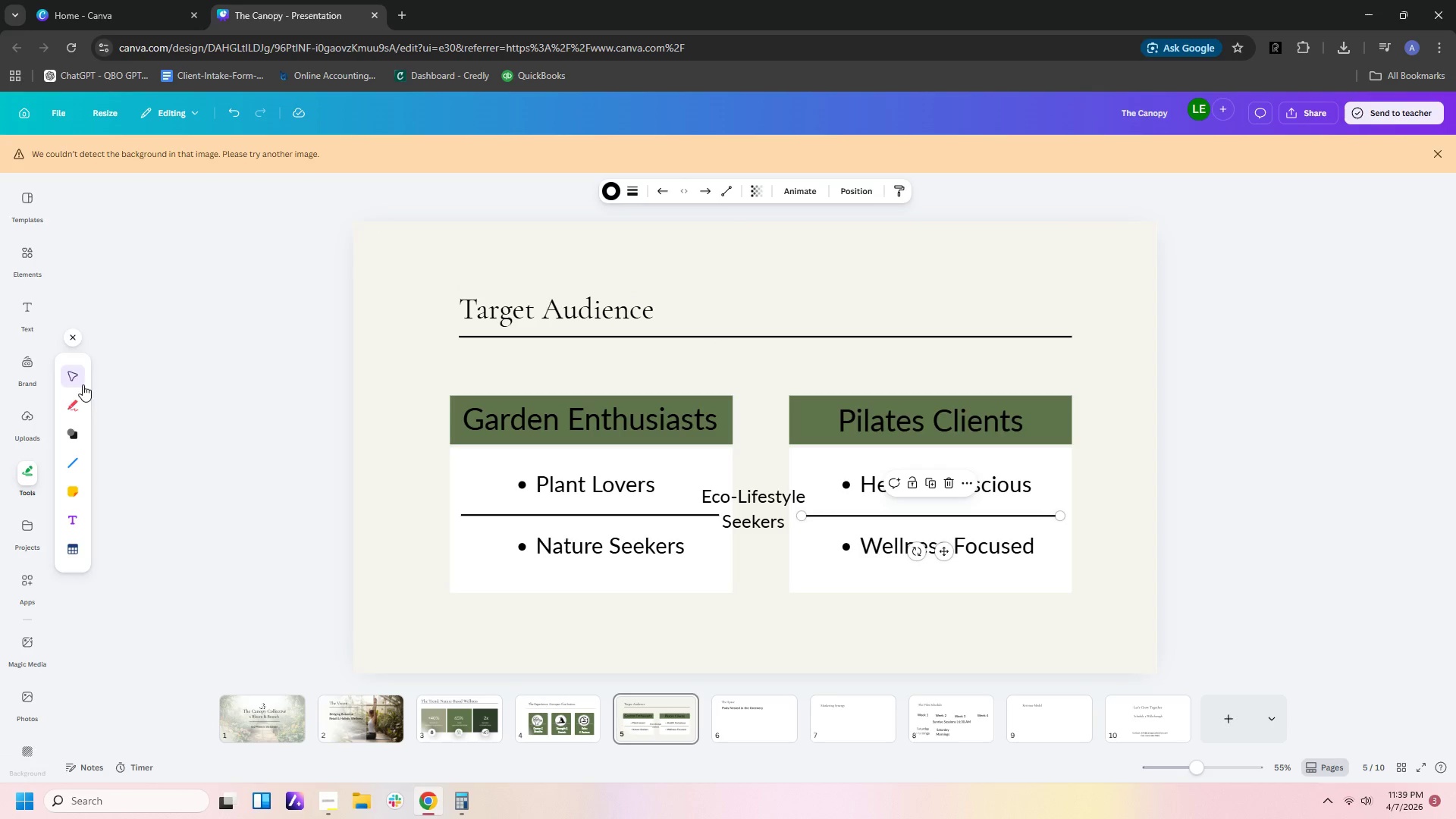 
left_click([78, 434])
 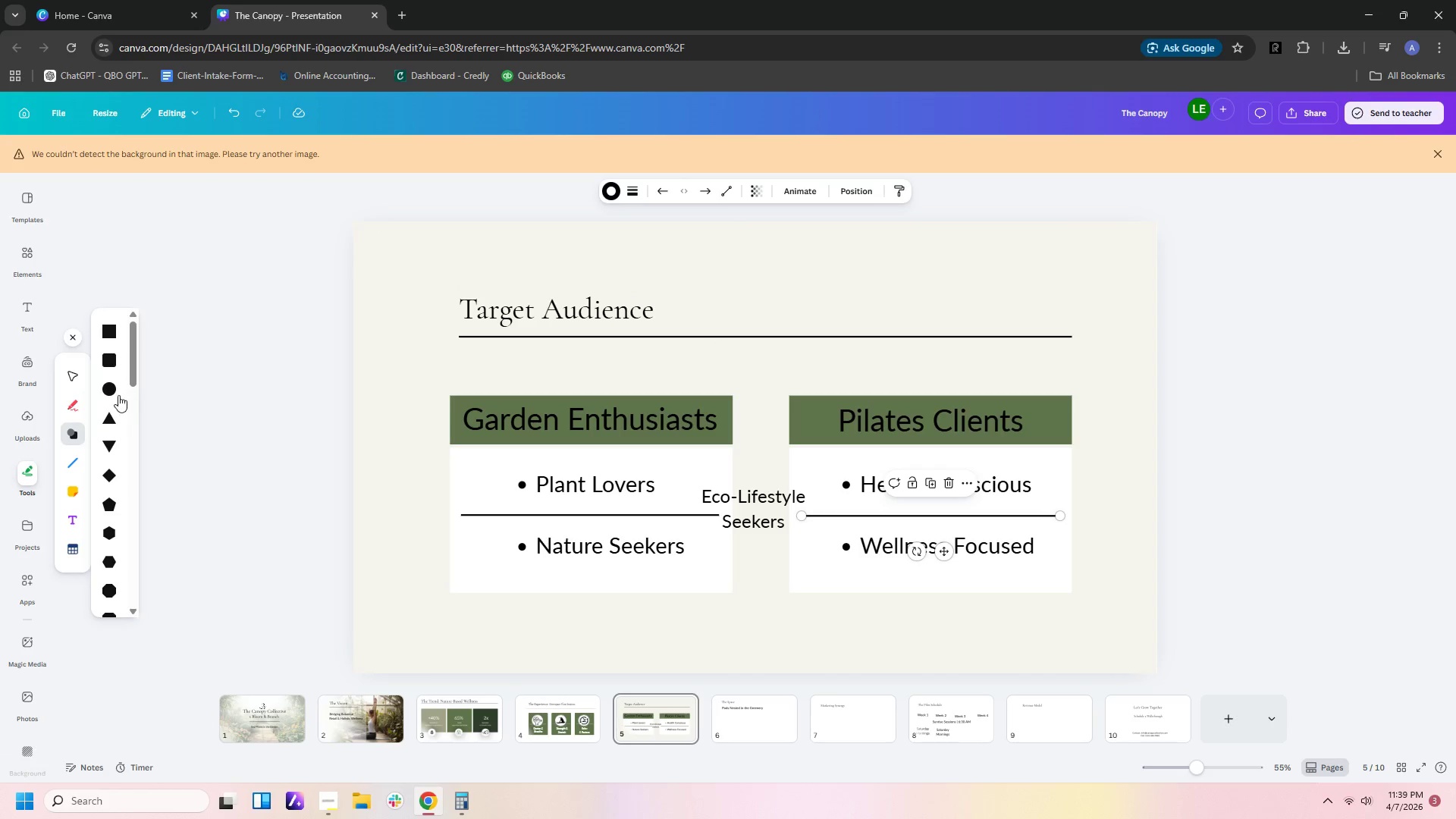 
left_click([113, 388])
 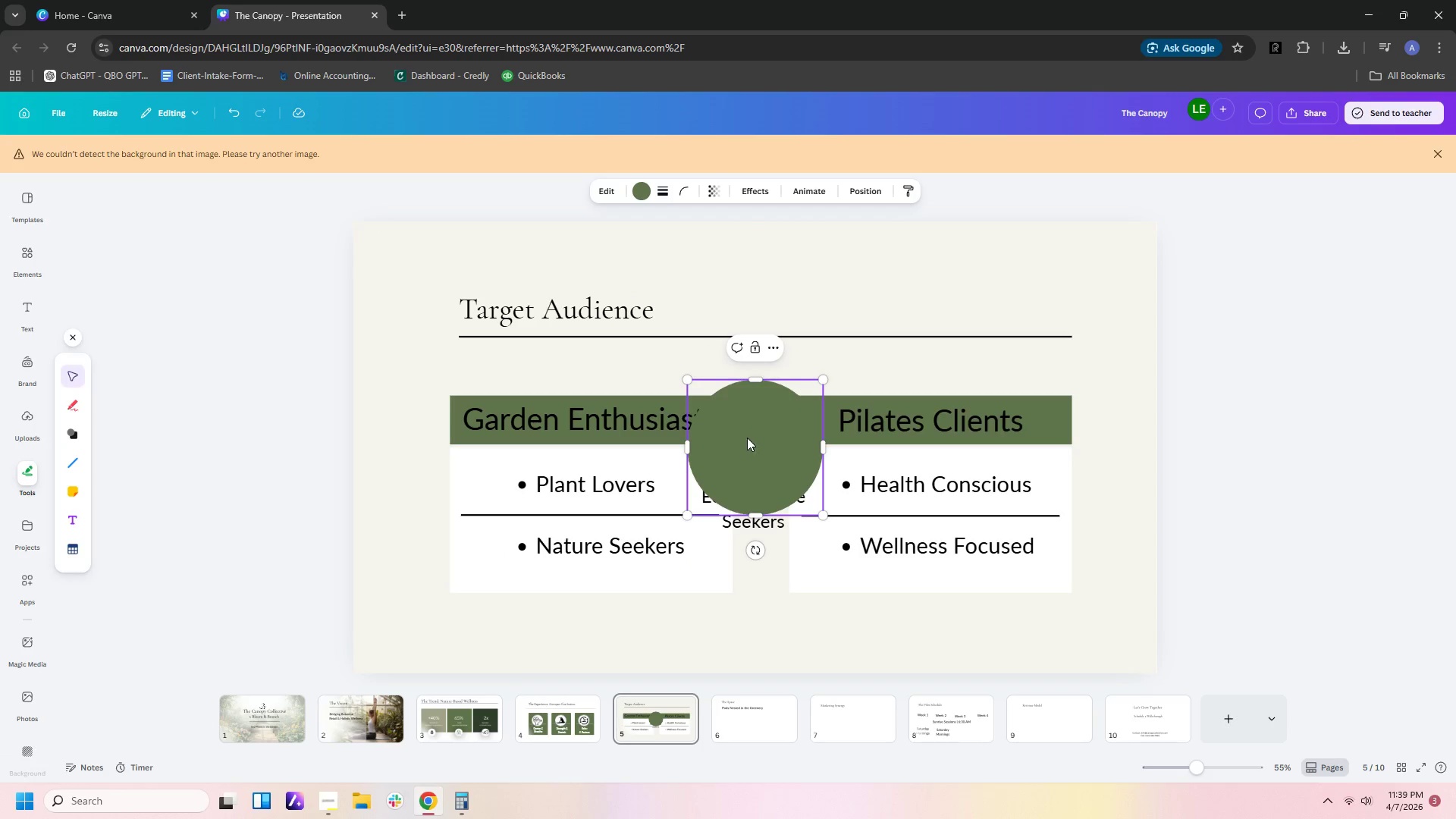 
left_click([833, 613])
 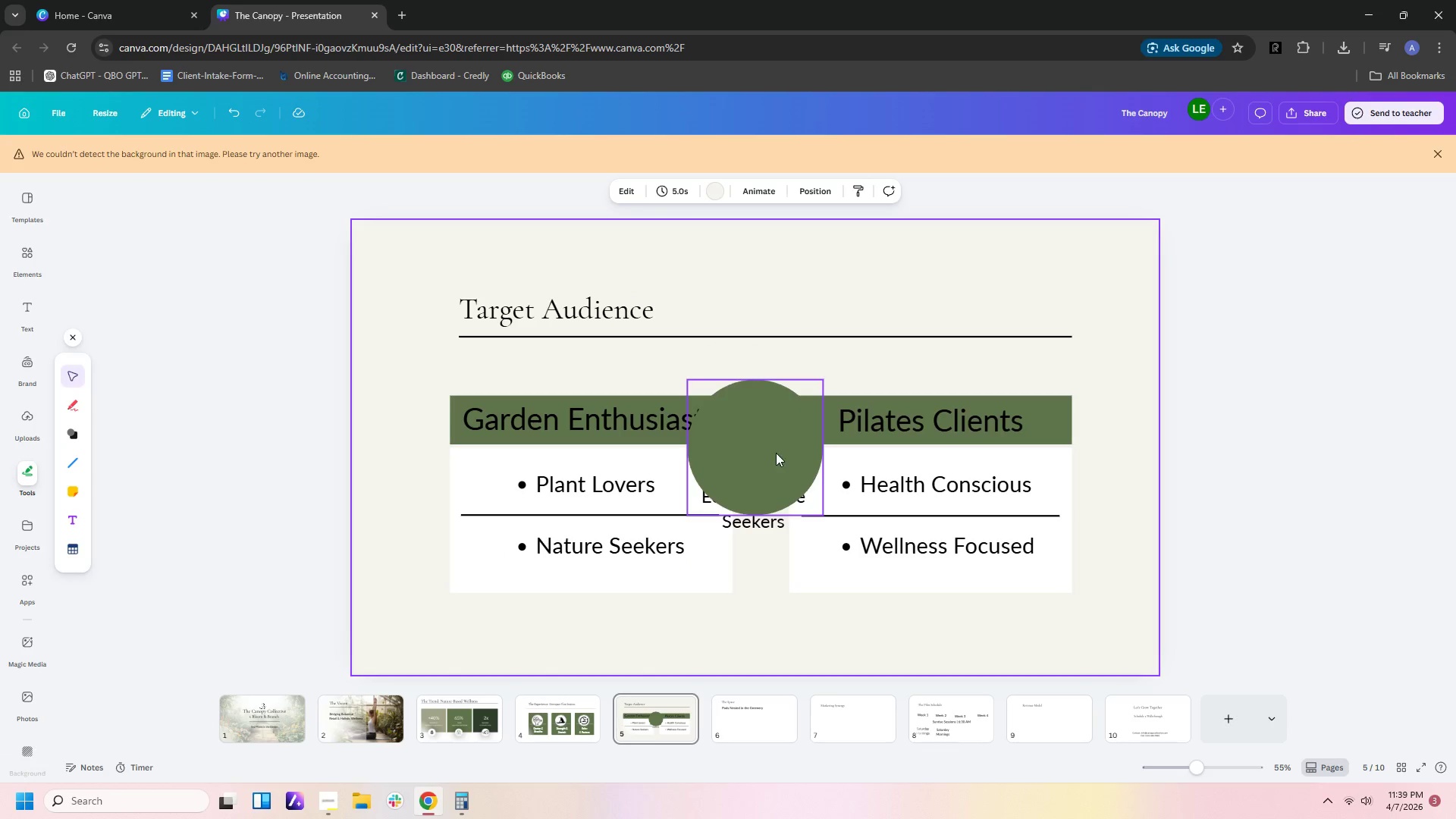 
left_click_drag(start_coordinate=[773, 448], to_coordinate=[771, 515])
 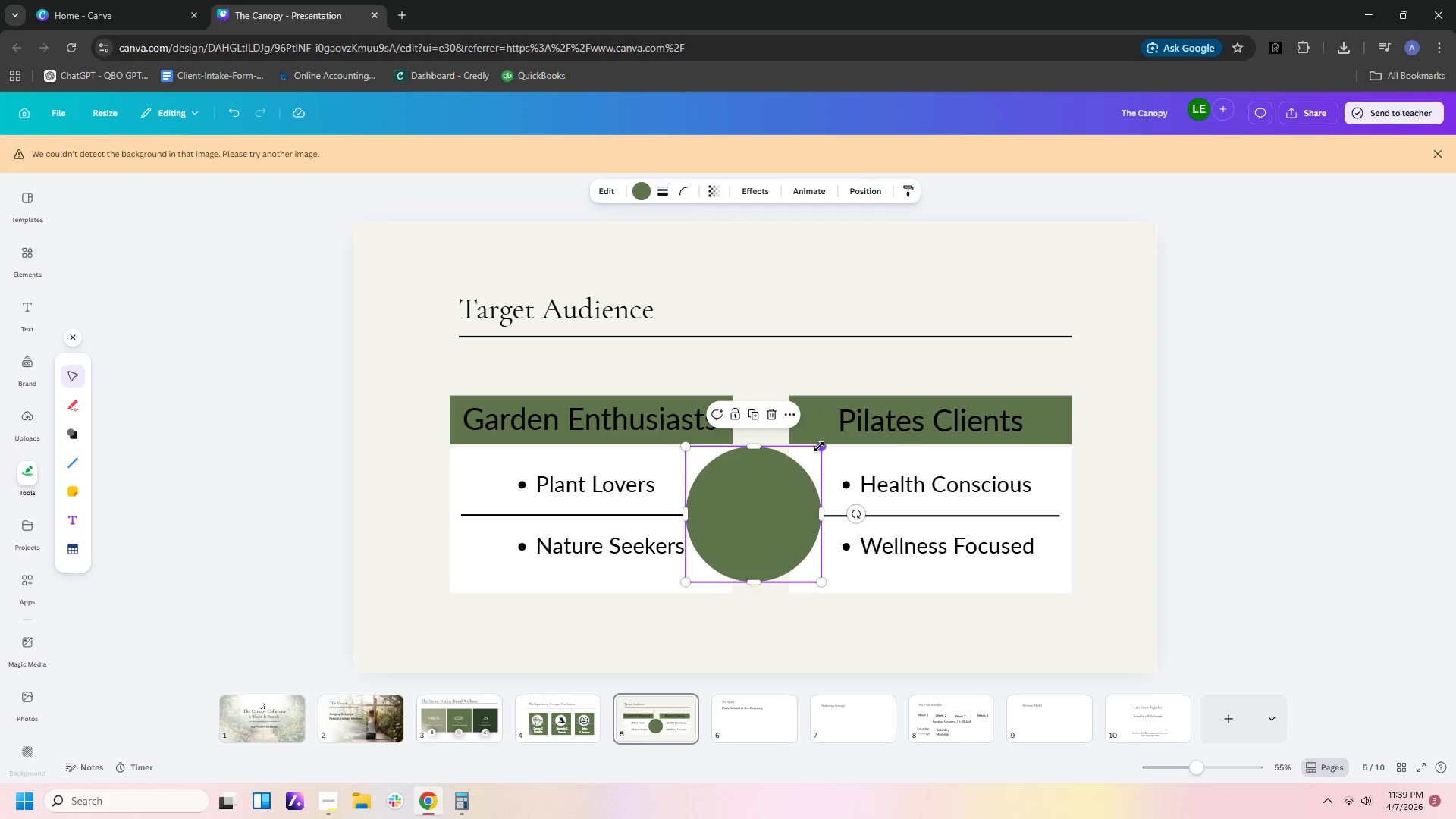 
left_click_drag(start_coordinate=[819, 447], to_coordinate=[811, 465])
 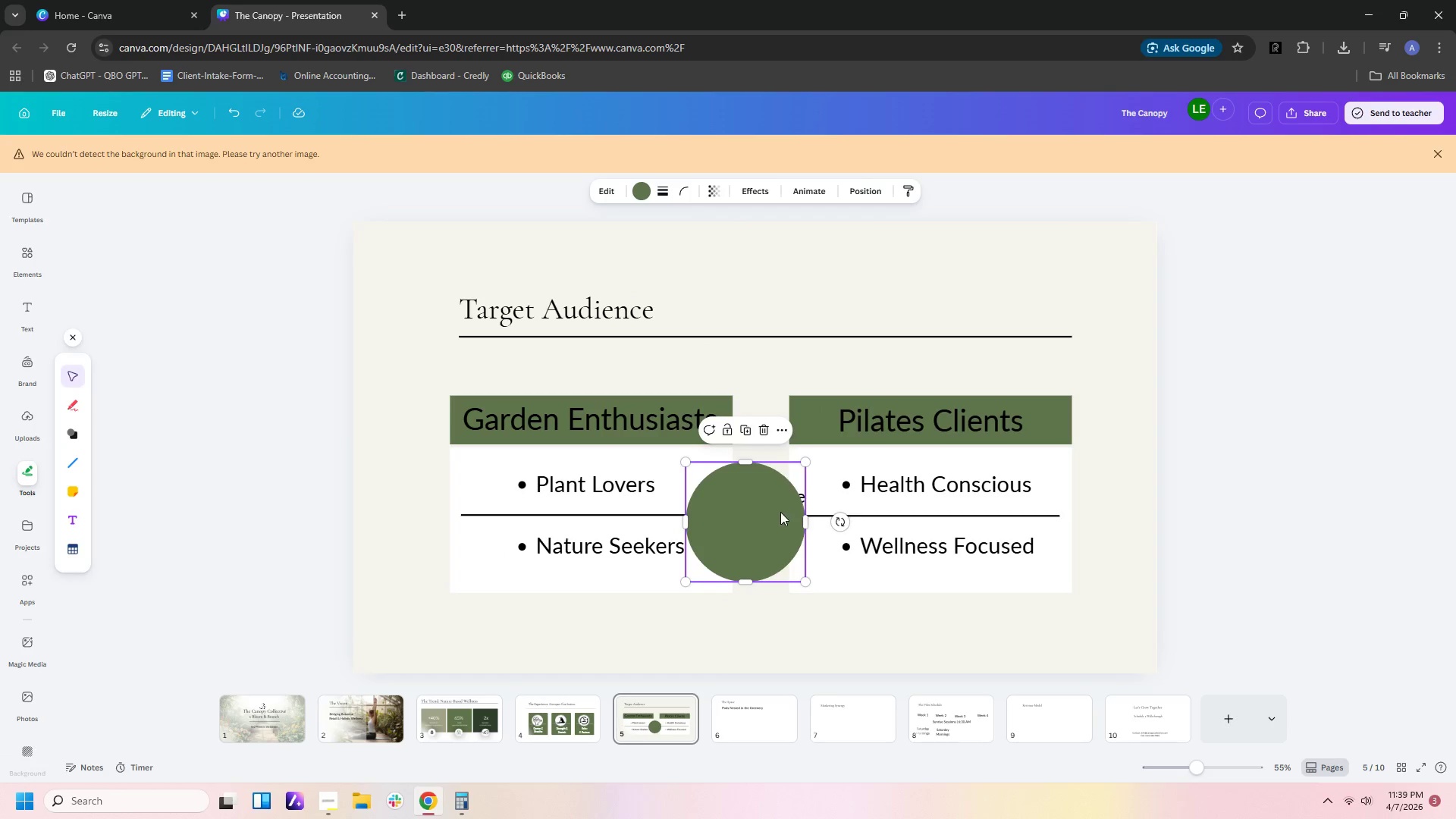 
left_click_drag(start_coordinate=[780, 513], to_coordinate=[786, 508])
 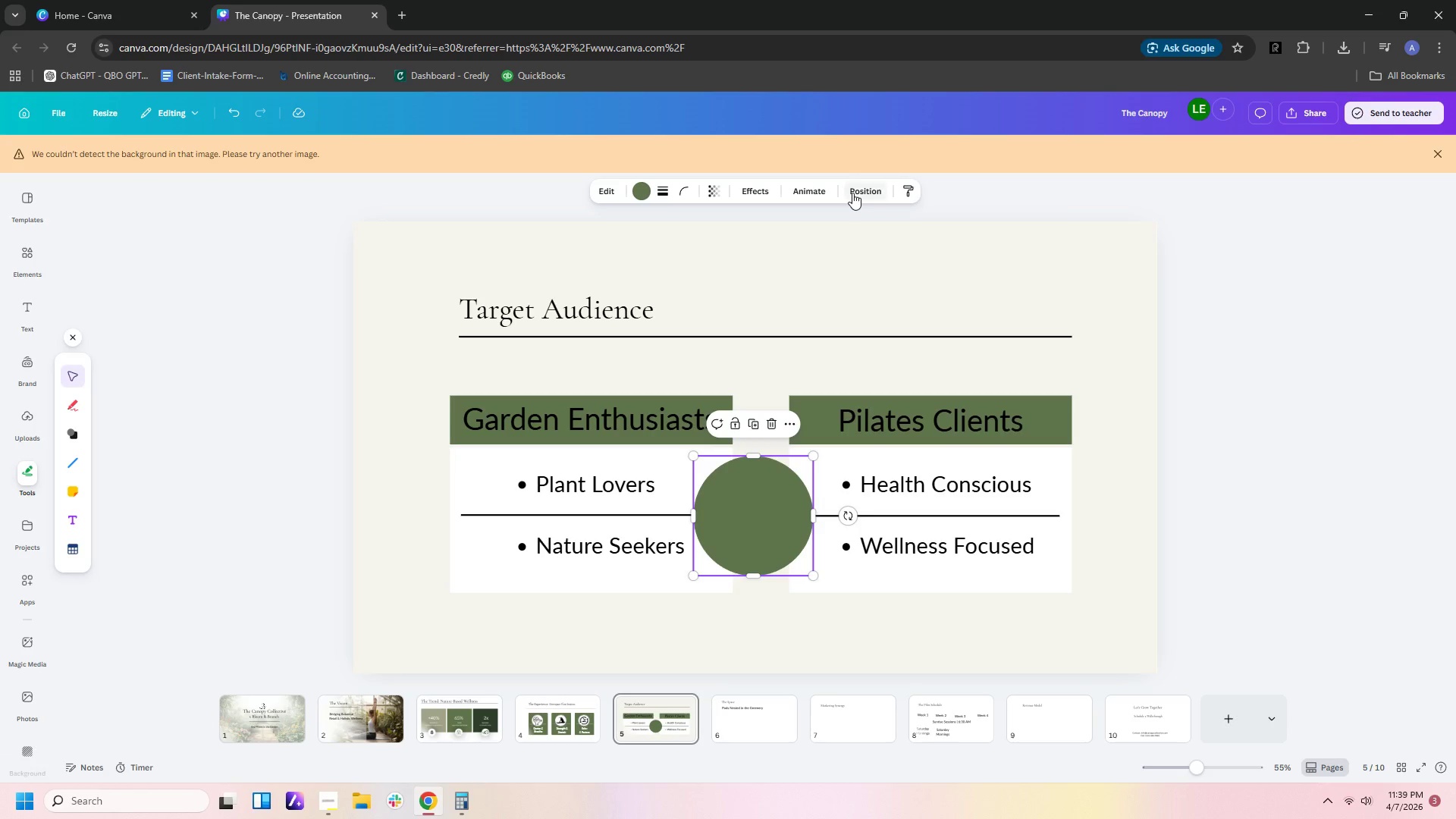 
left_click([852, 193])
 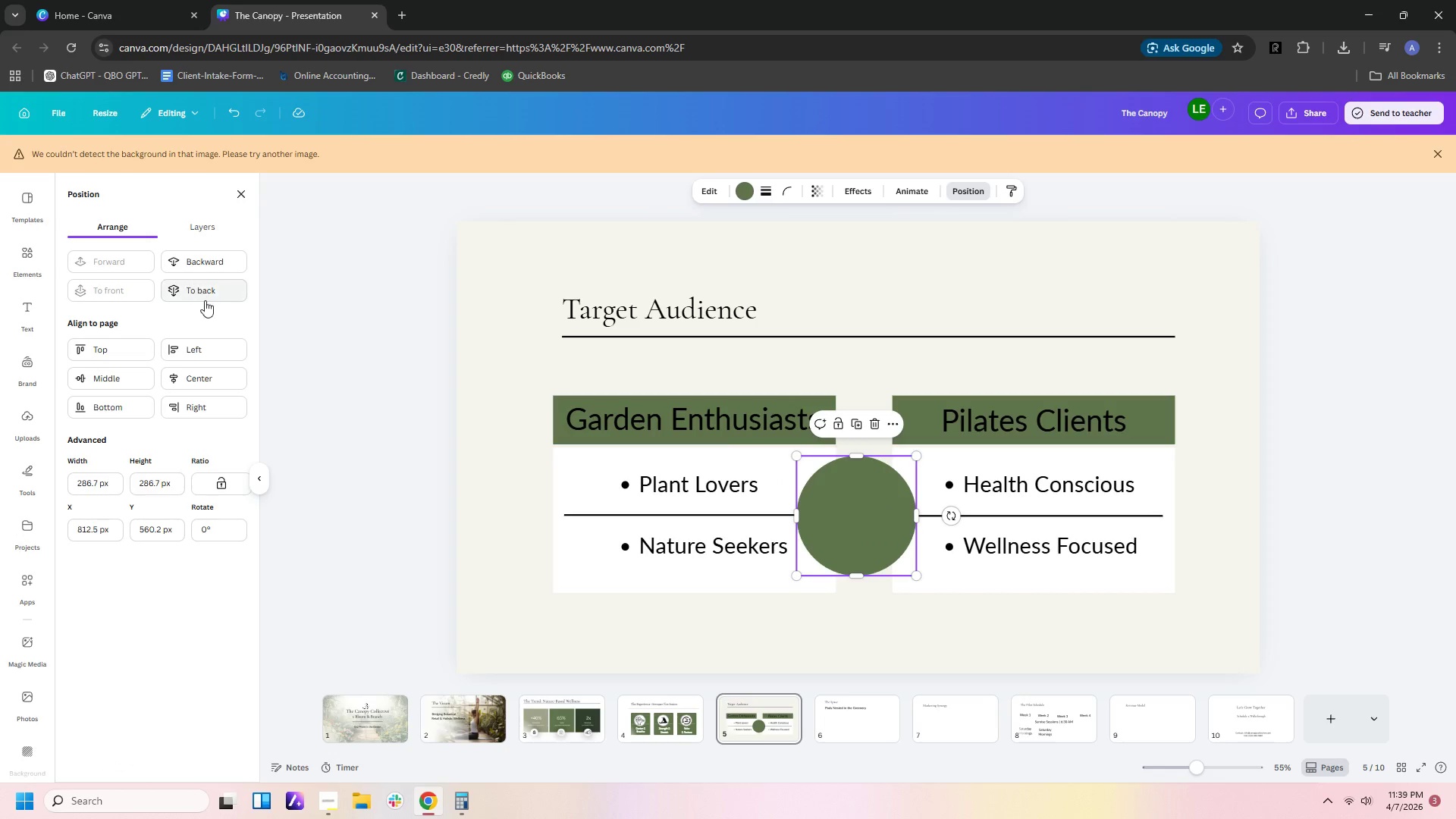 
left_click([221, 265])
 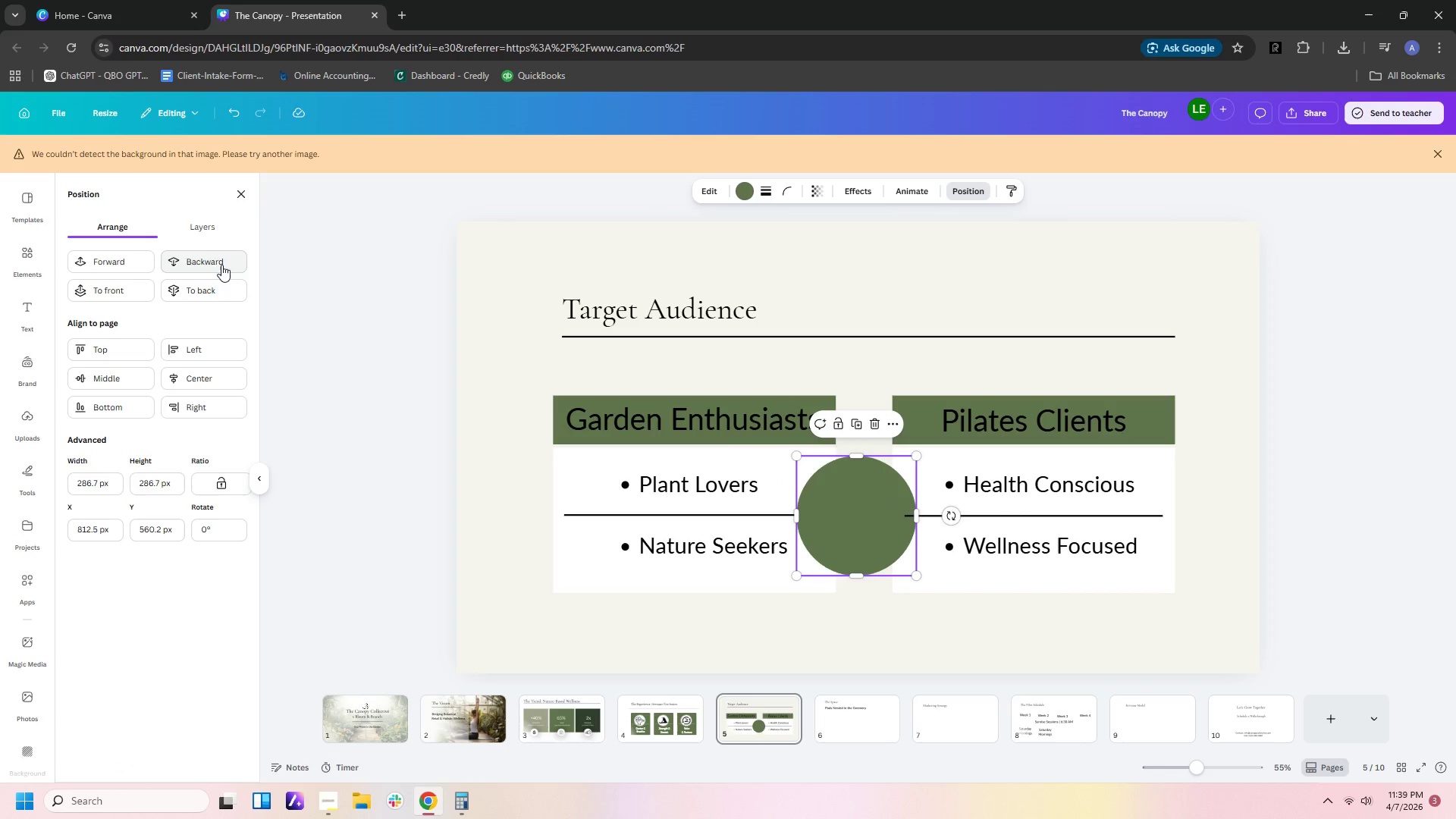 
left_click([221, 265])
 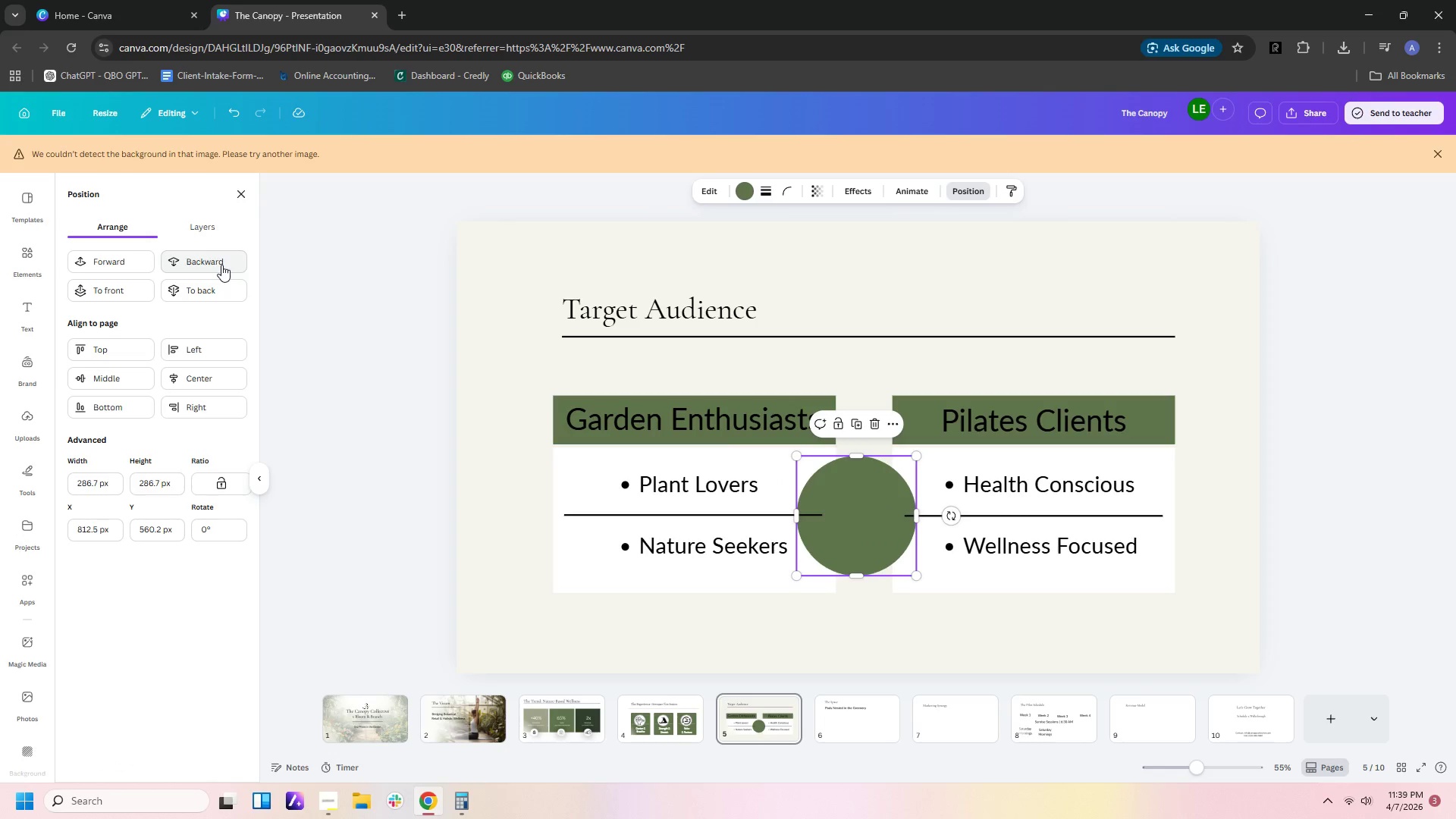 
left_click([221, 265])
 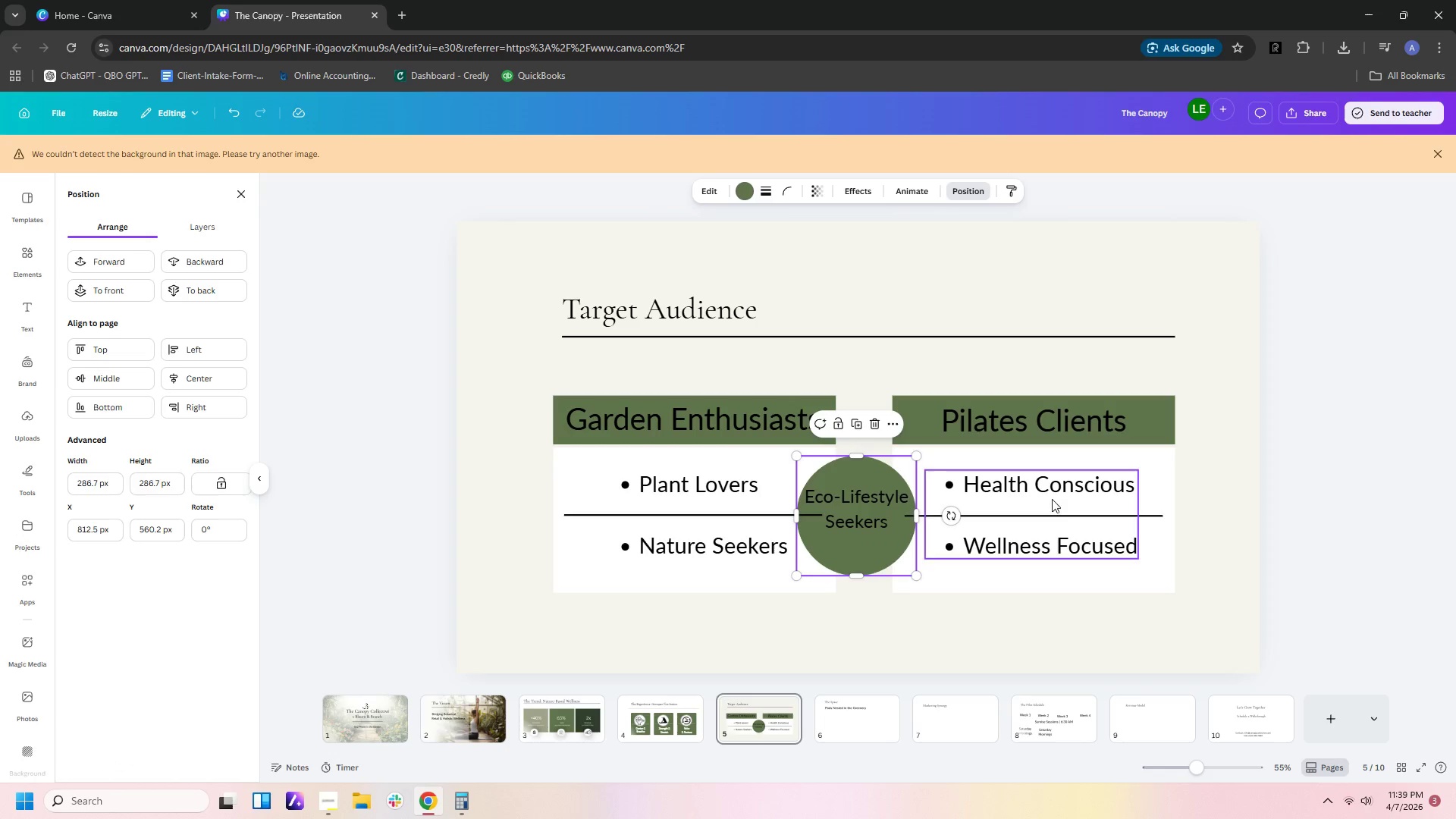 
left_click([1052, 515])
 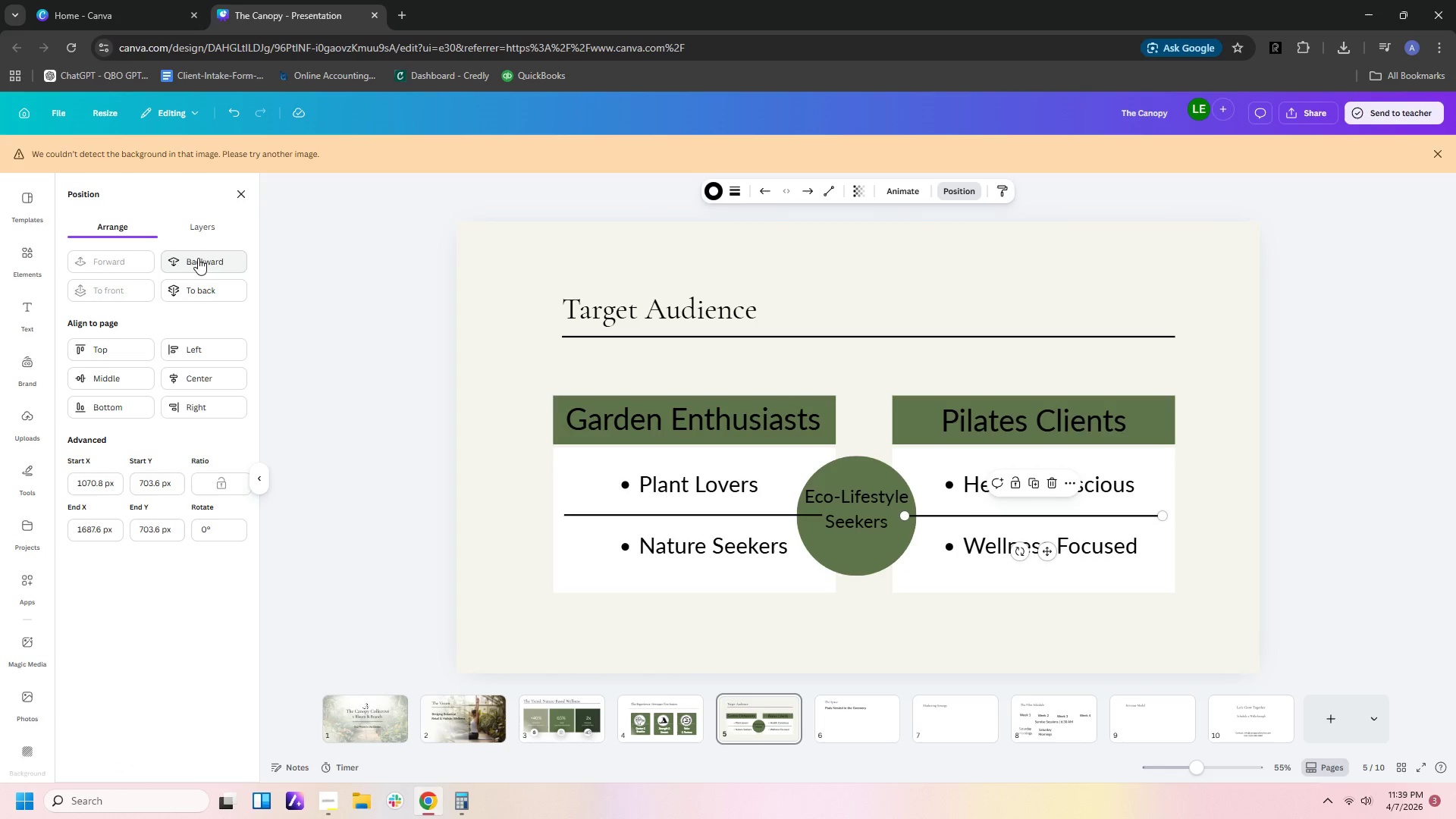 
left_click([199, 258])
 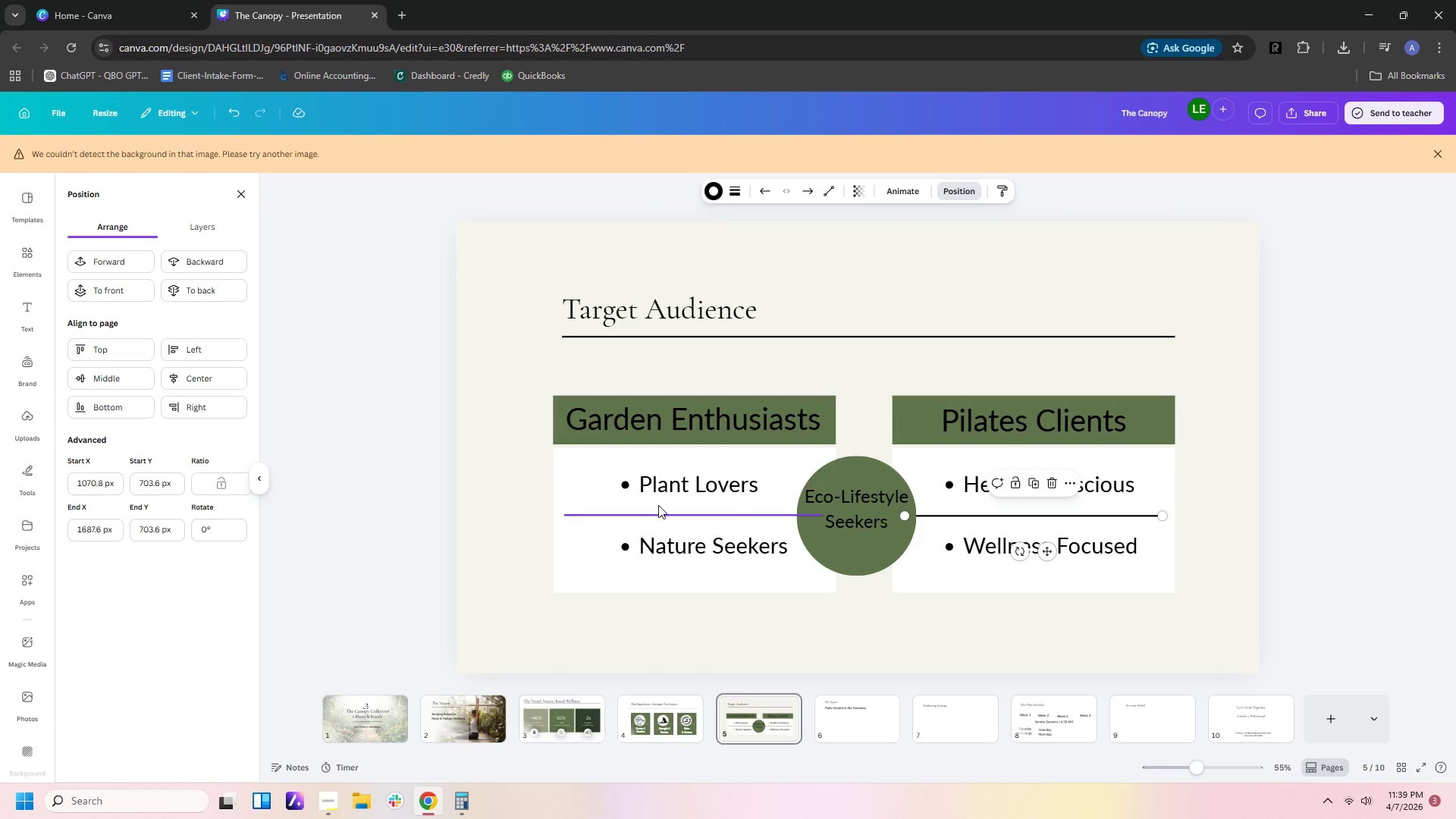 
left_click([652, 515])
 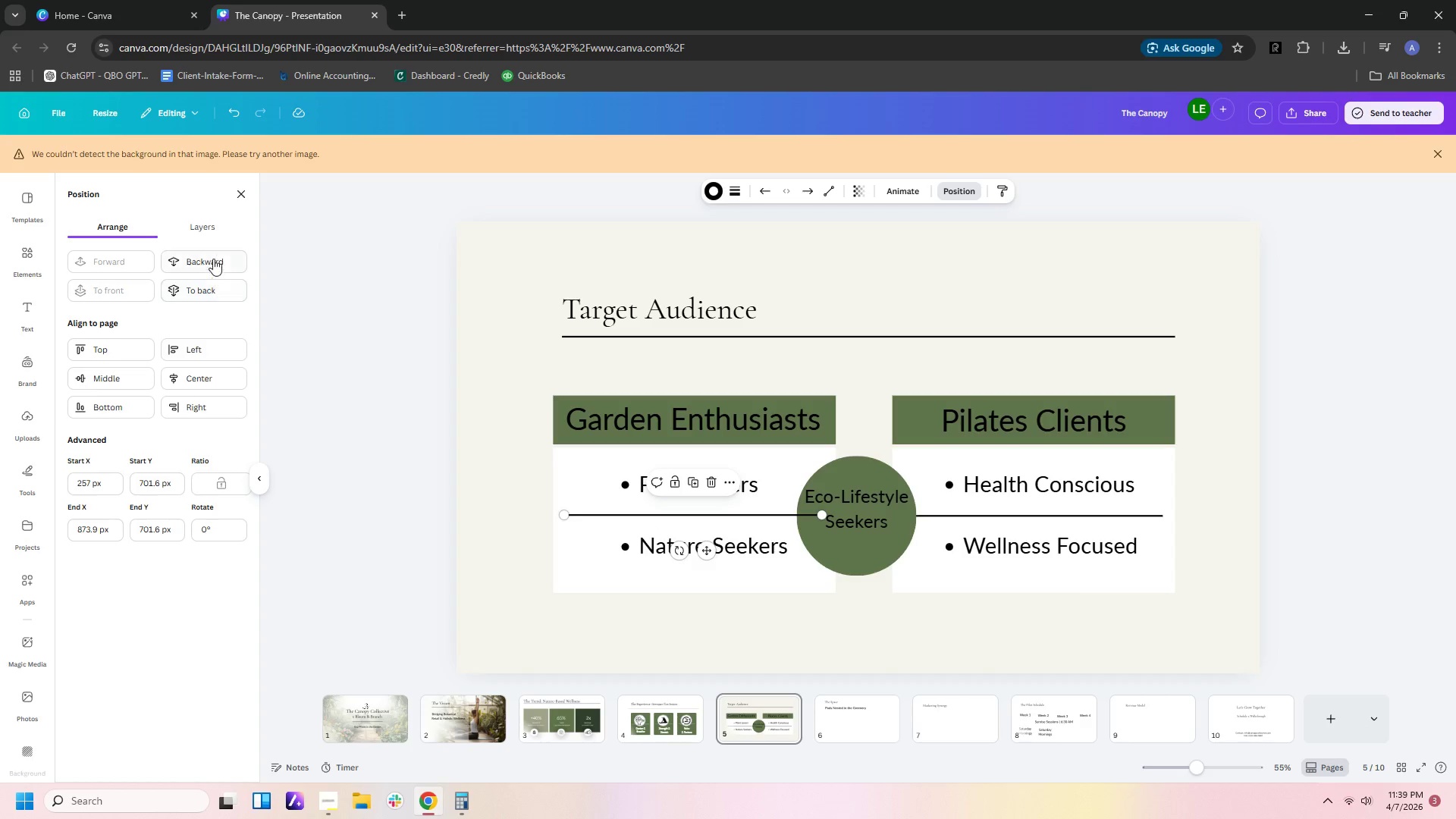 
double_click([213, 259])
 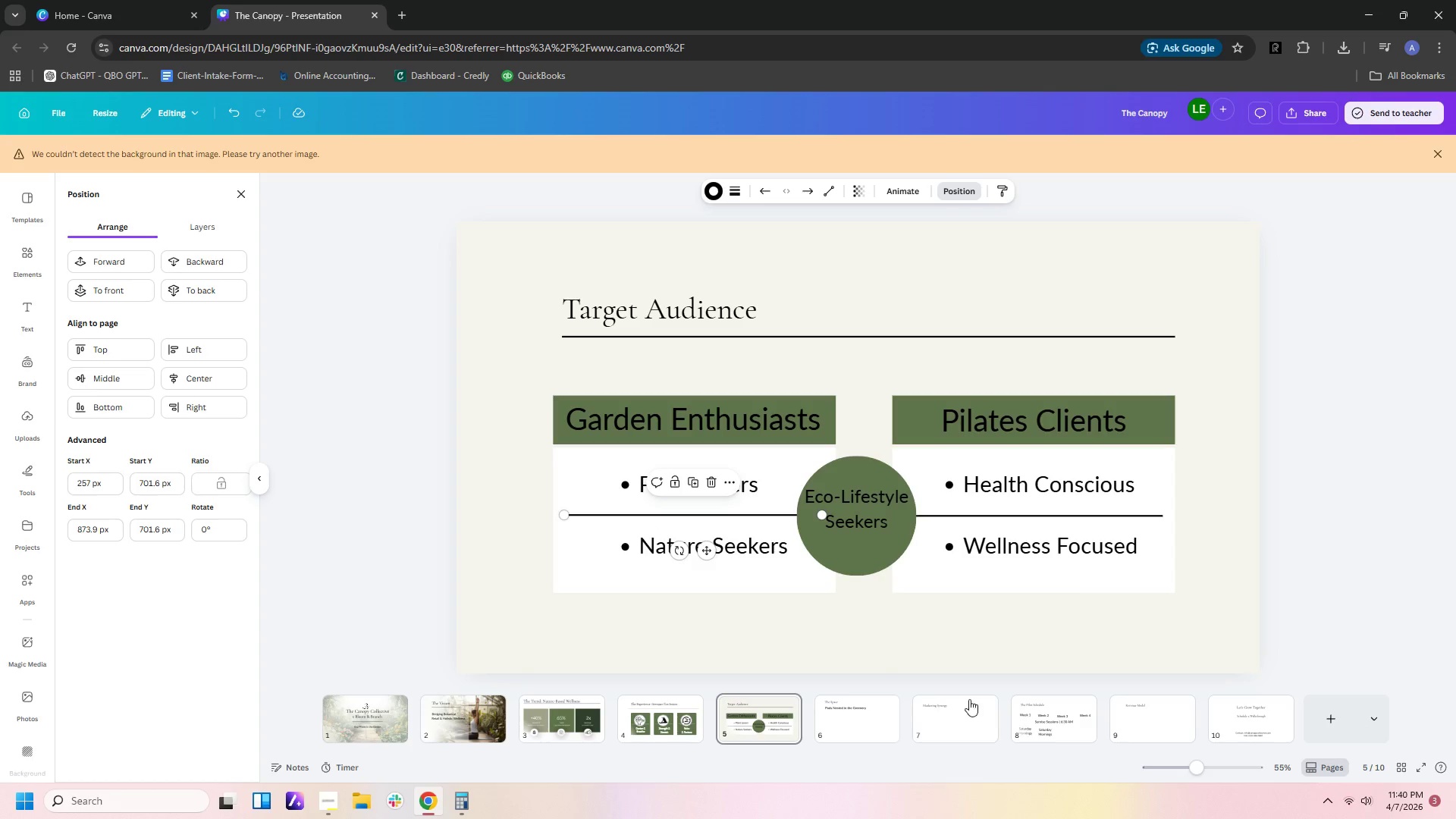 
left_click([940, 635])
 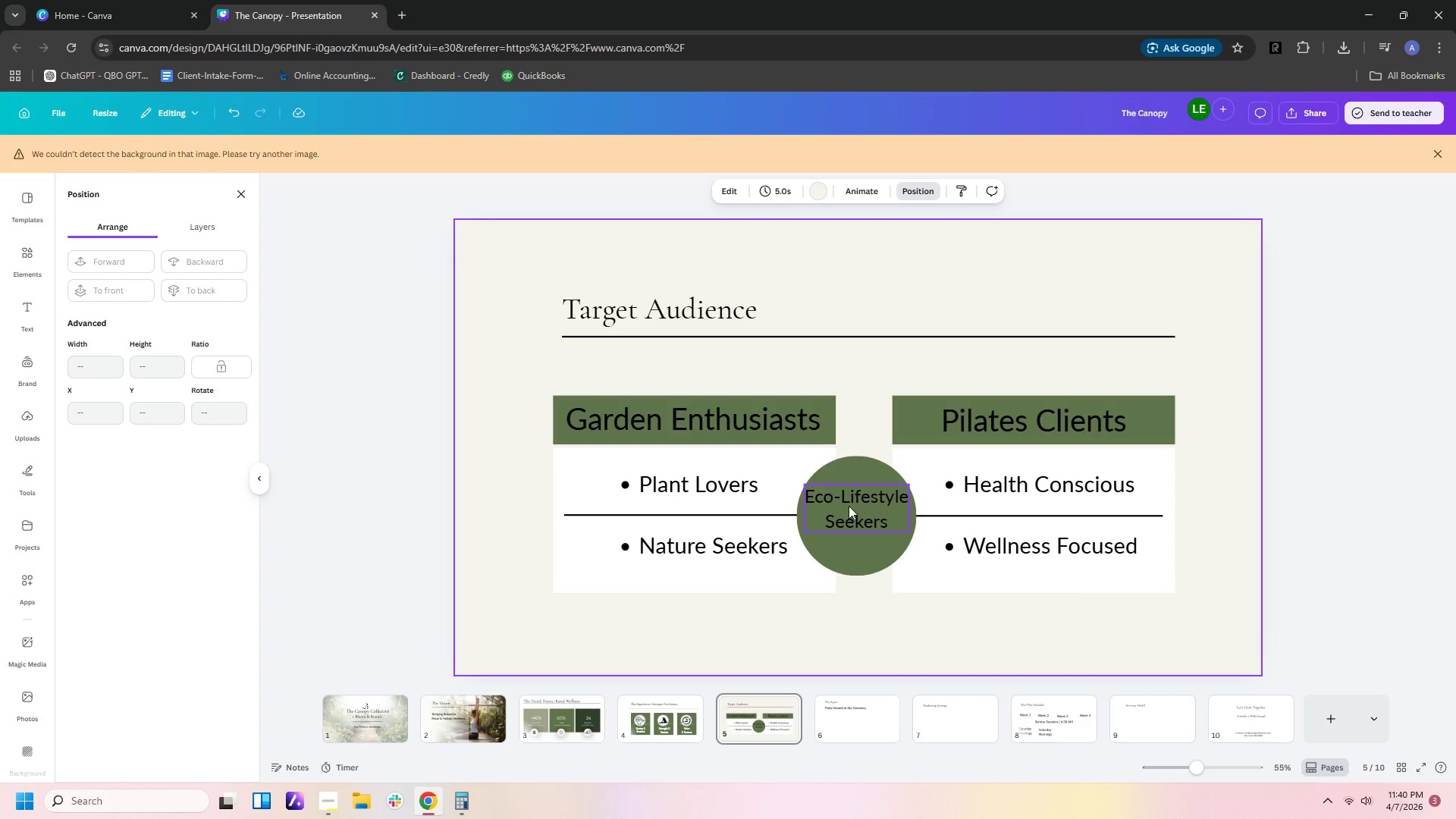 
left_click([863, 517])
 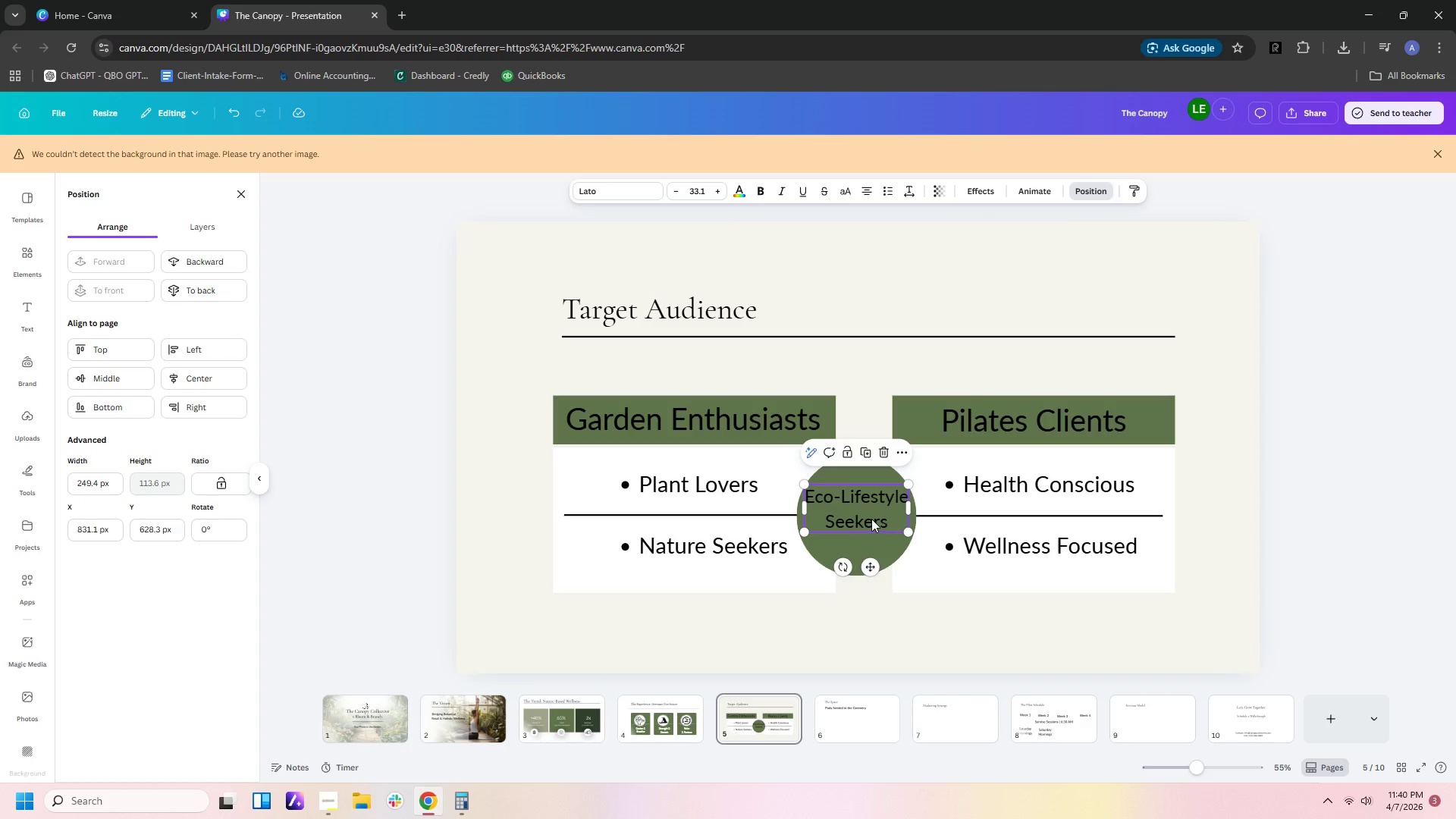 
left_click_drag(start_coordinate=[871, 519], to_coordinate=[875, 533])
 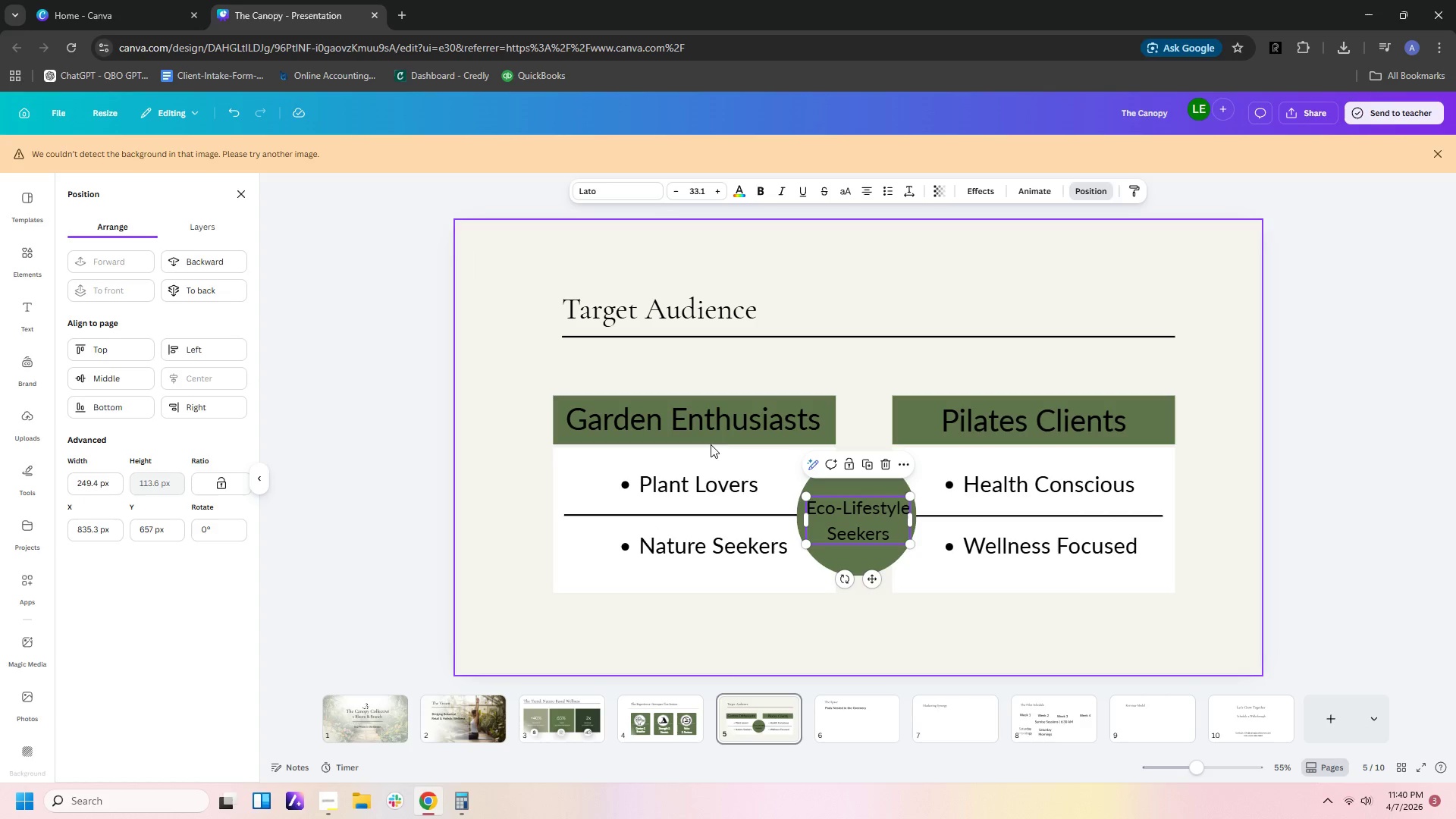 
left_click([725, 435])
 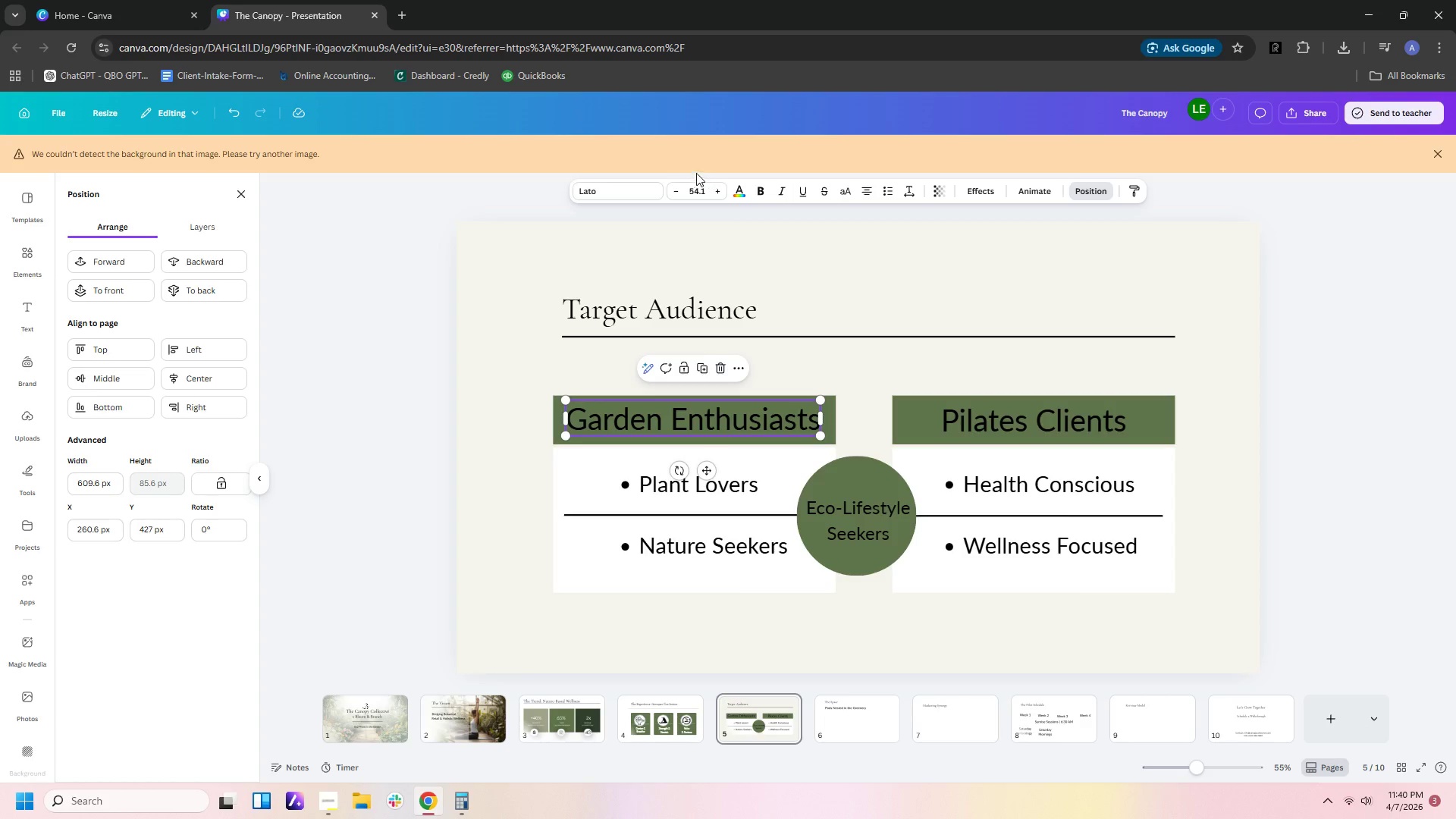 
wait(5.14)
 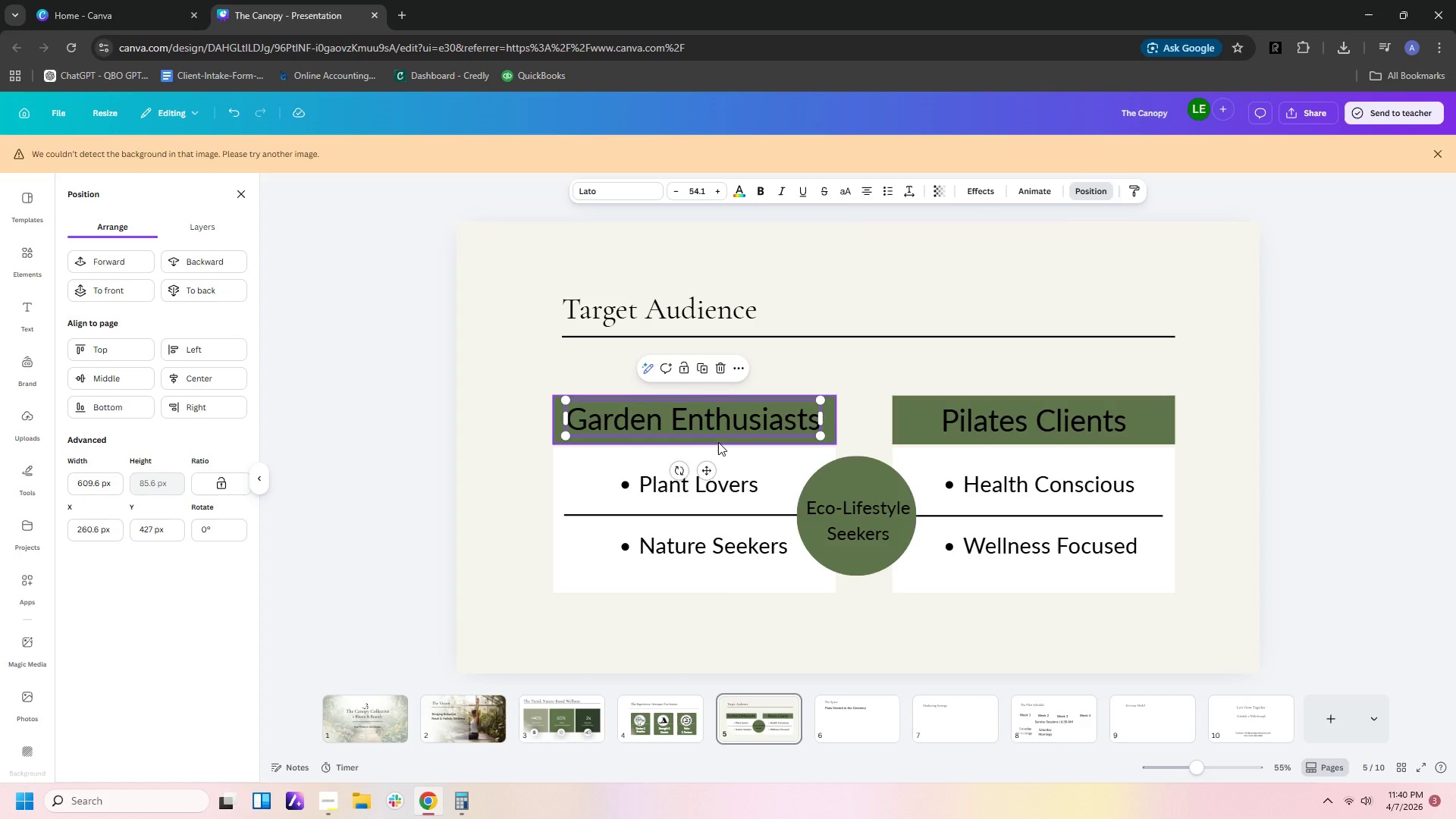 
left_click([742, 195])
 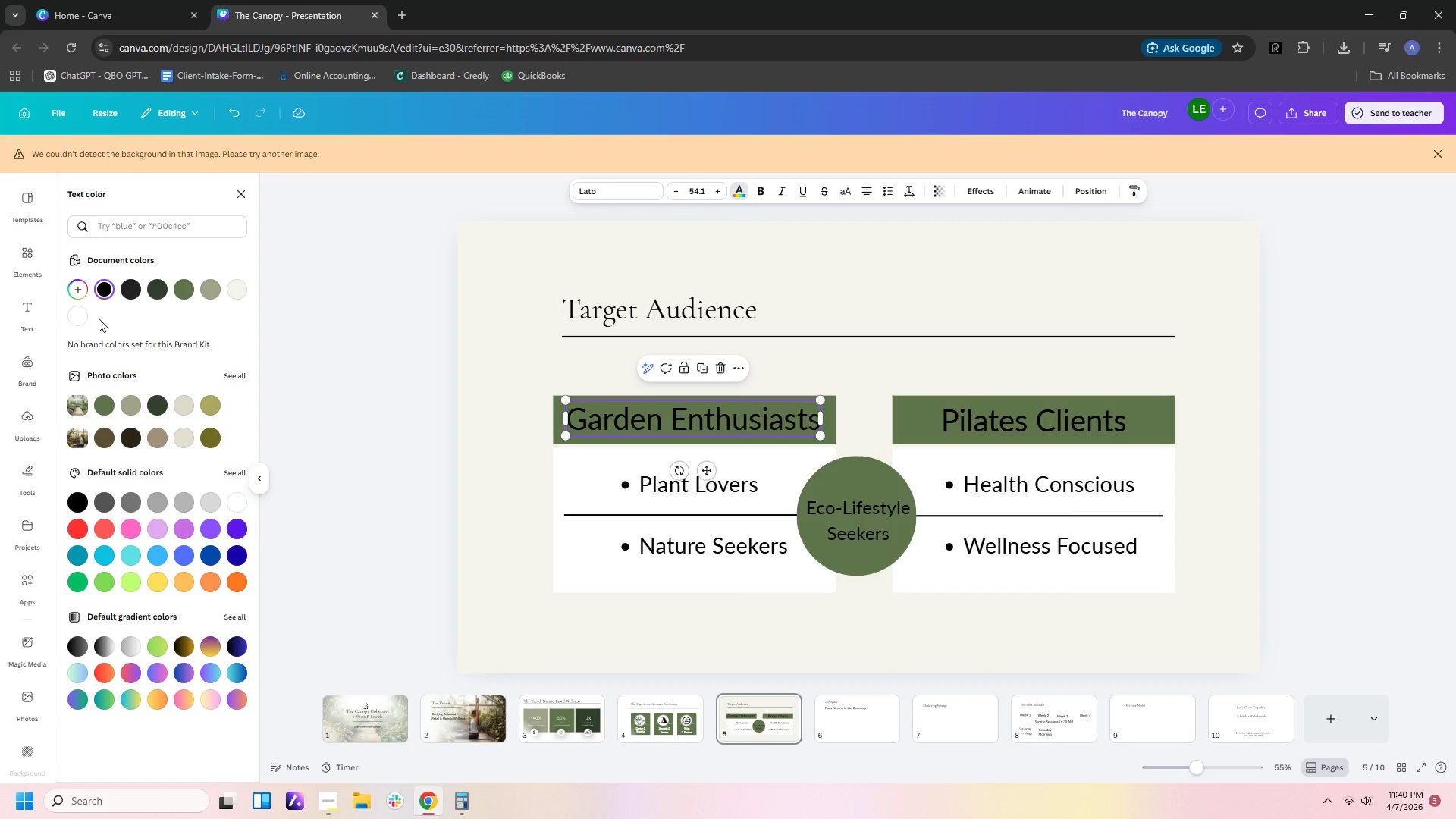 
left_click([77, 318])
 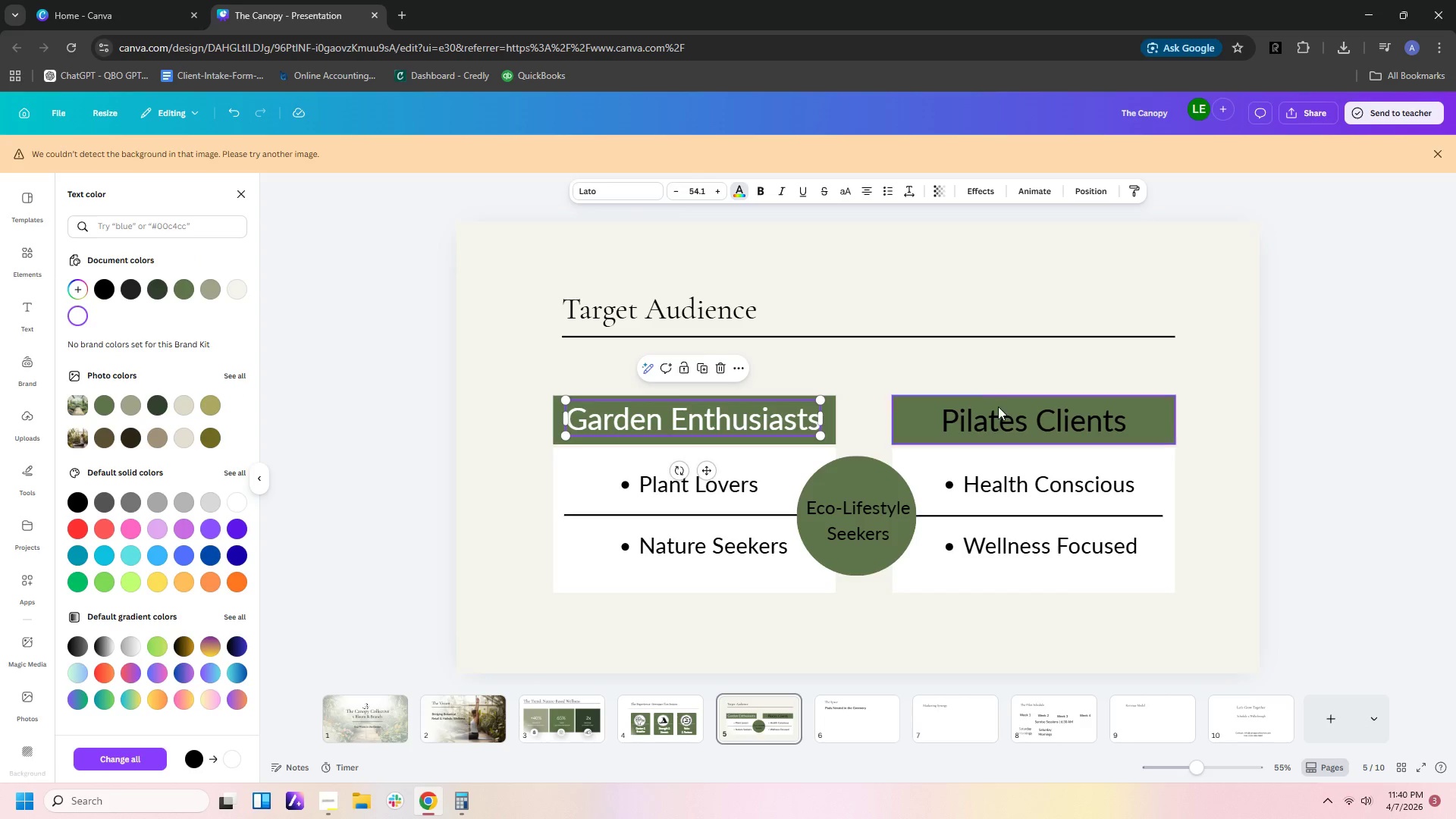 
left_click([1002, 415])
 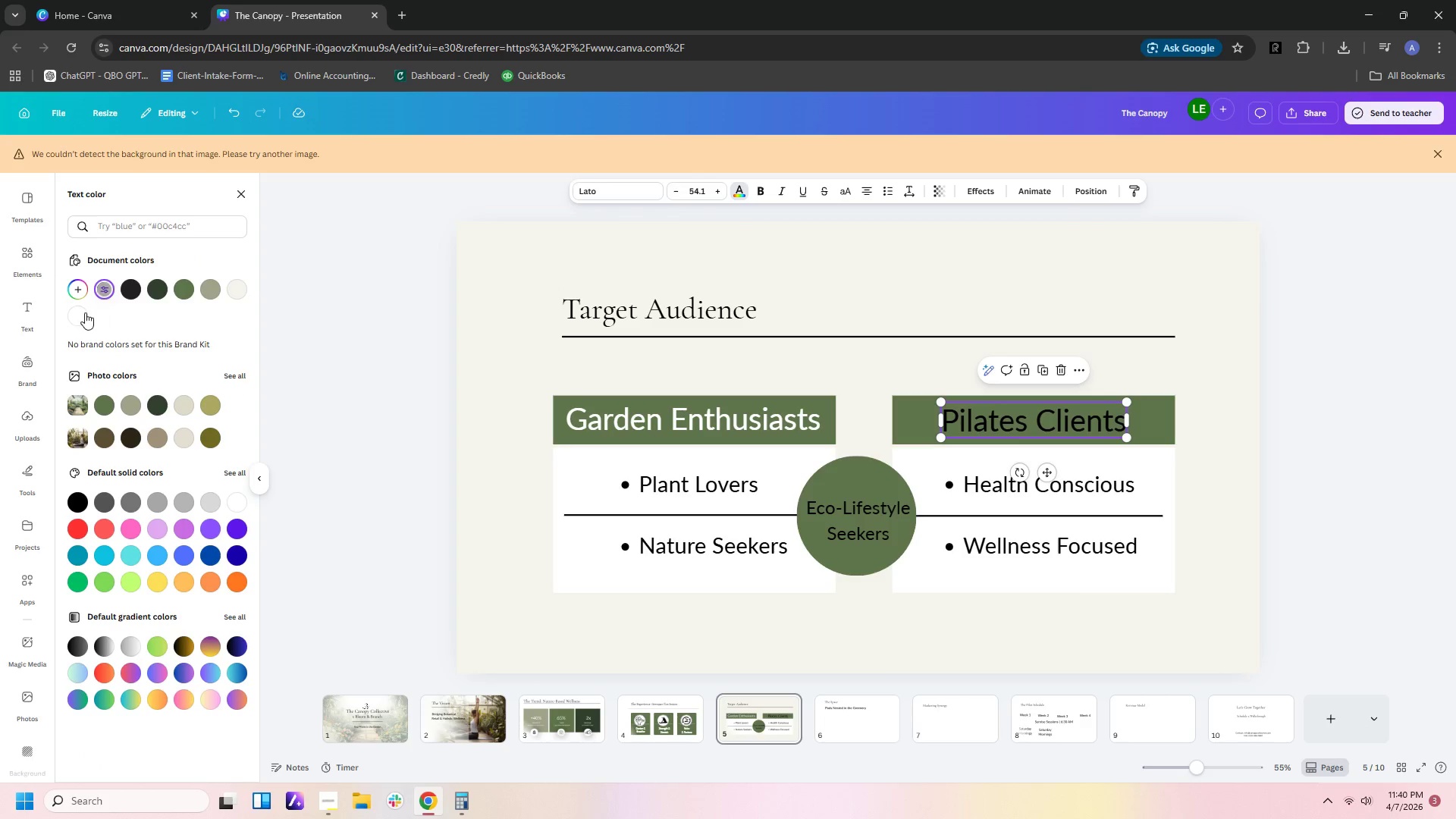 
left_click([77, 318])
 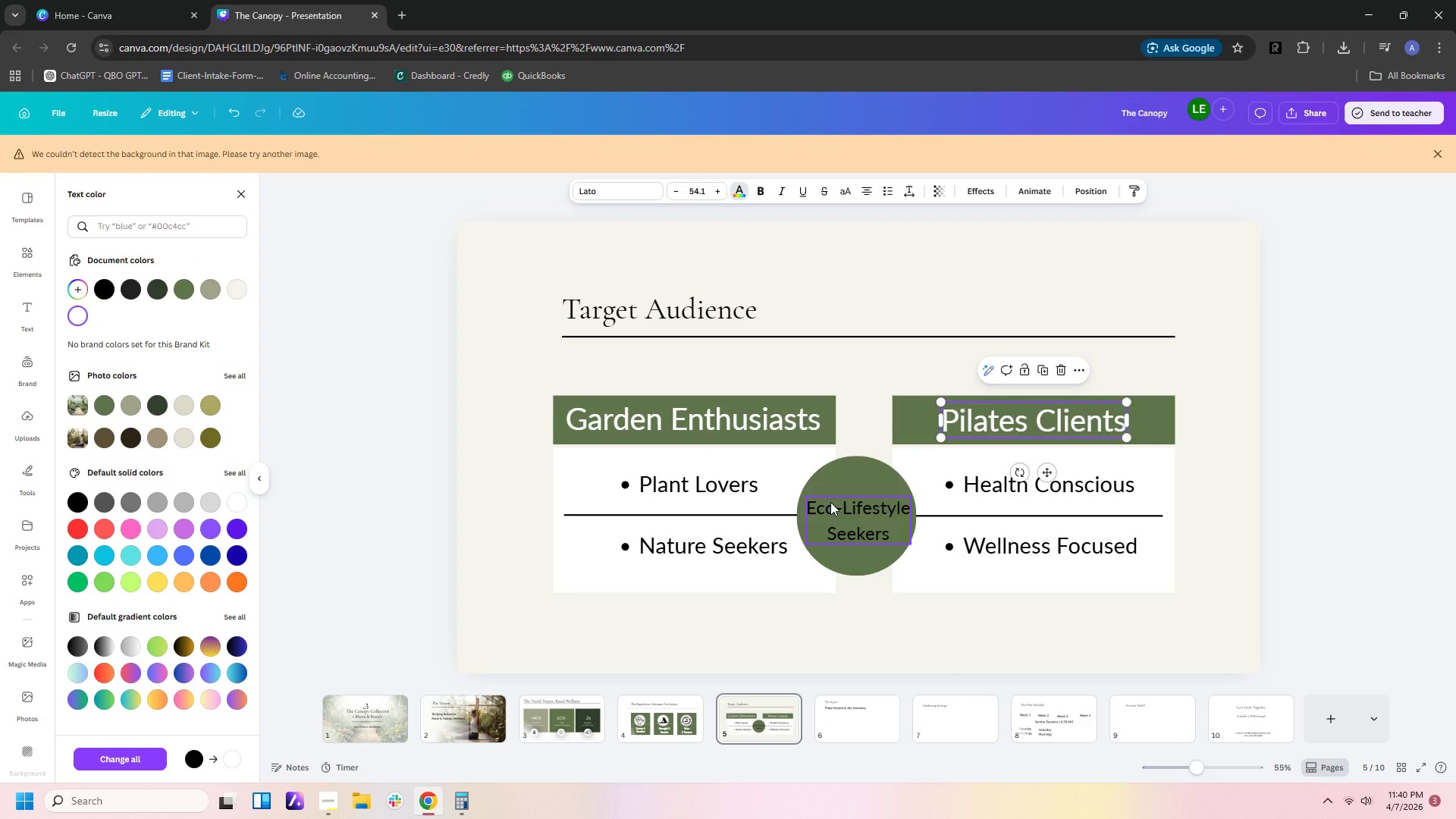 
left_click([849, 502])
 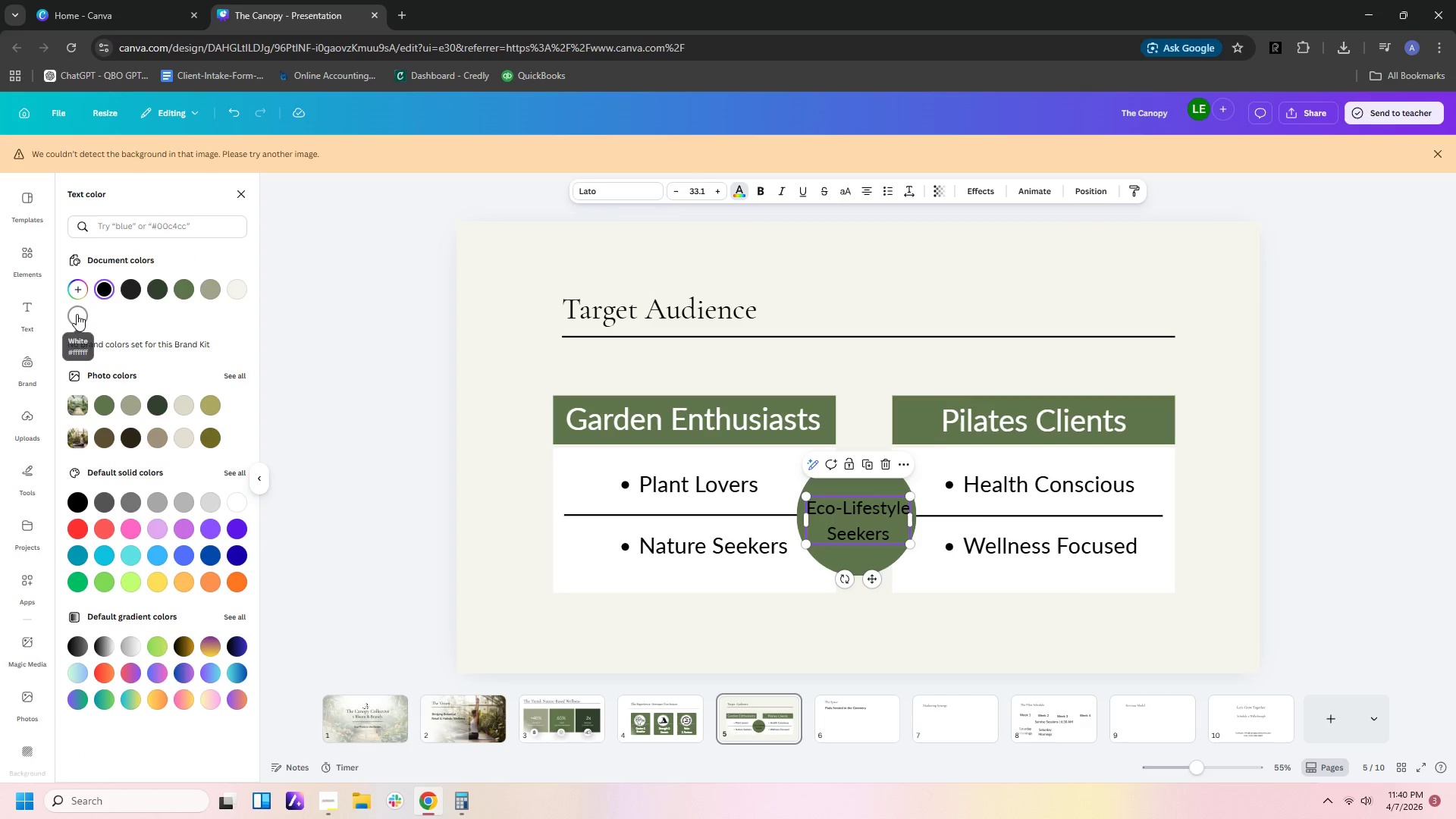 
double_click([310, 340])
 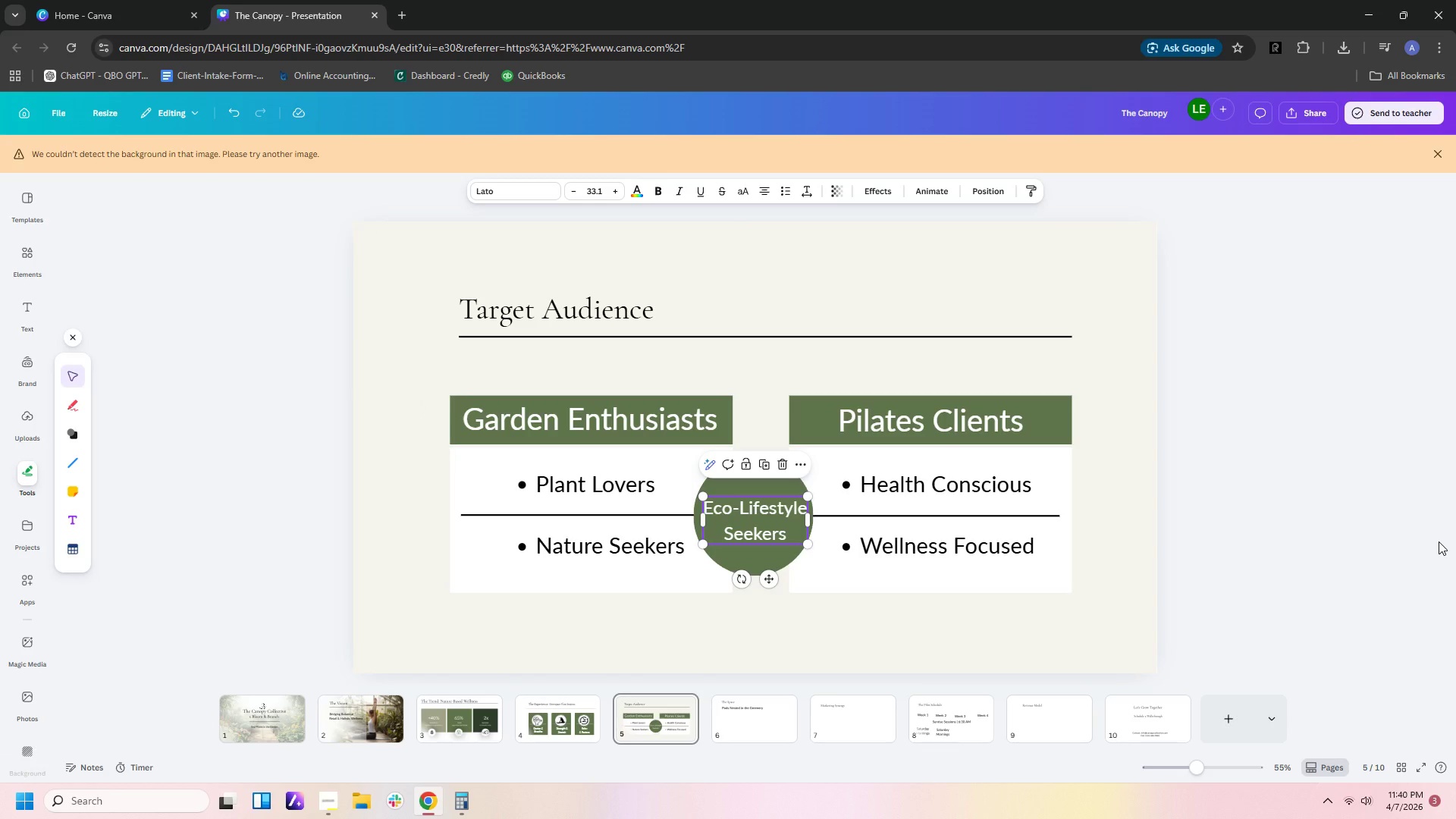 
wait(6.44)
 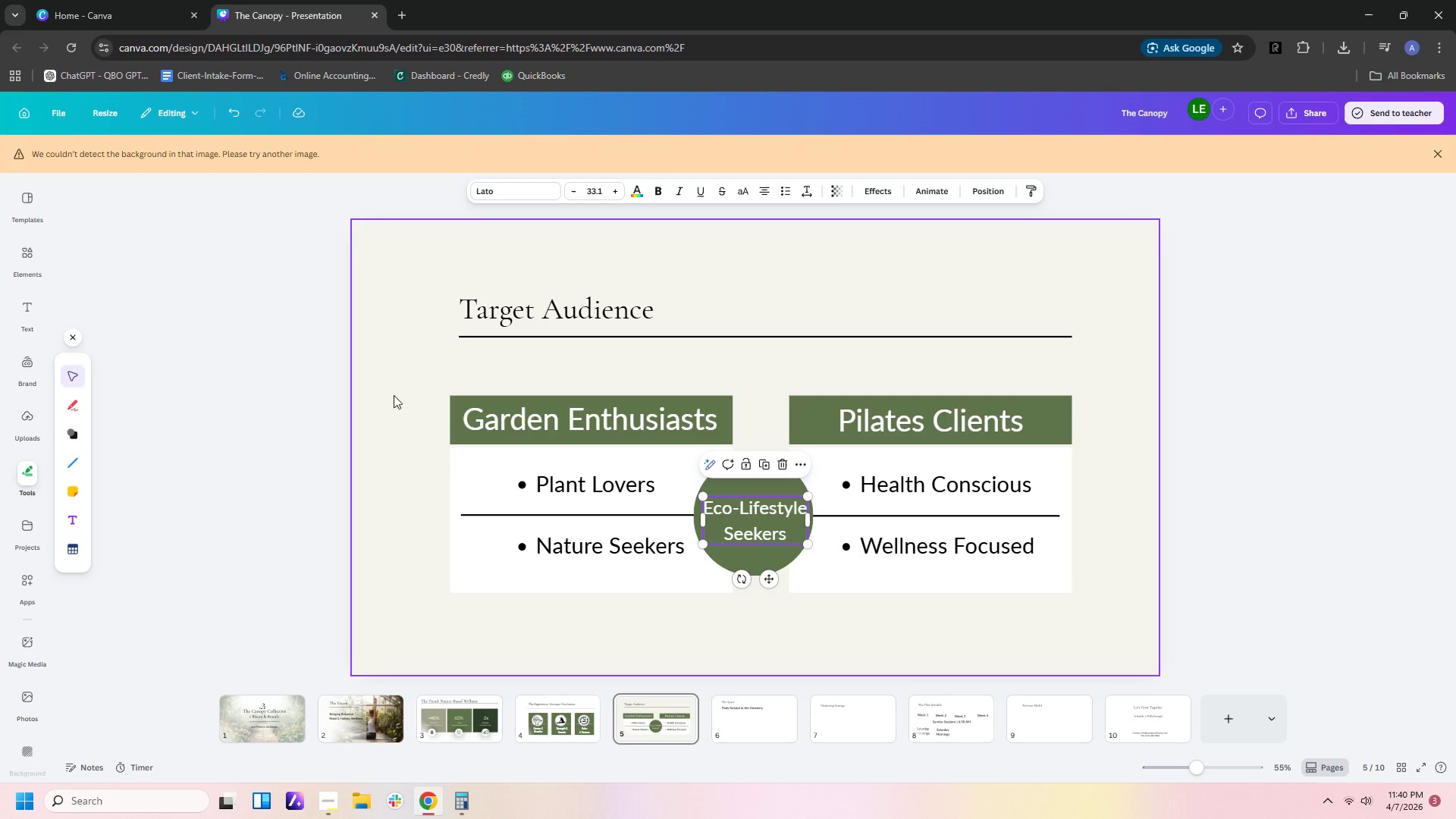 
mouse_move([1198, 679])
 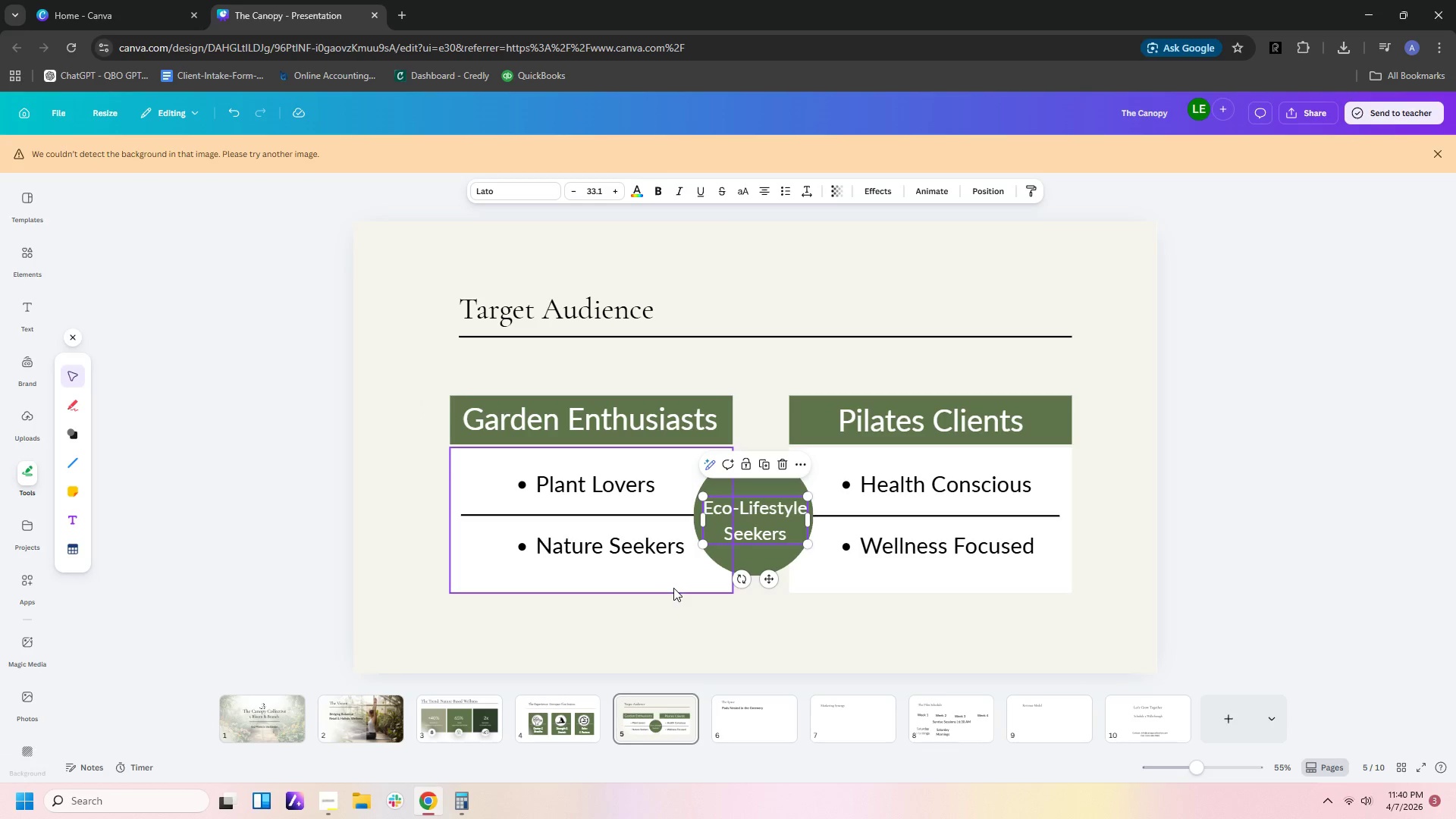 
left_click([673, 588])
 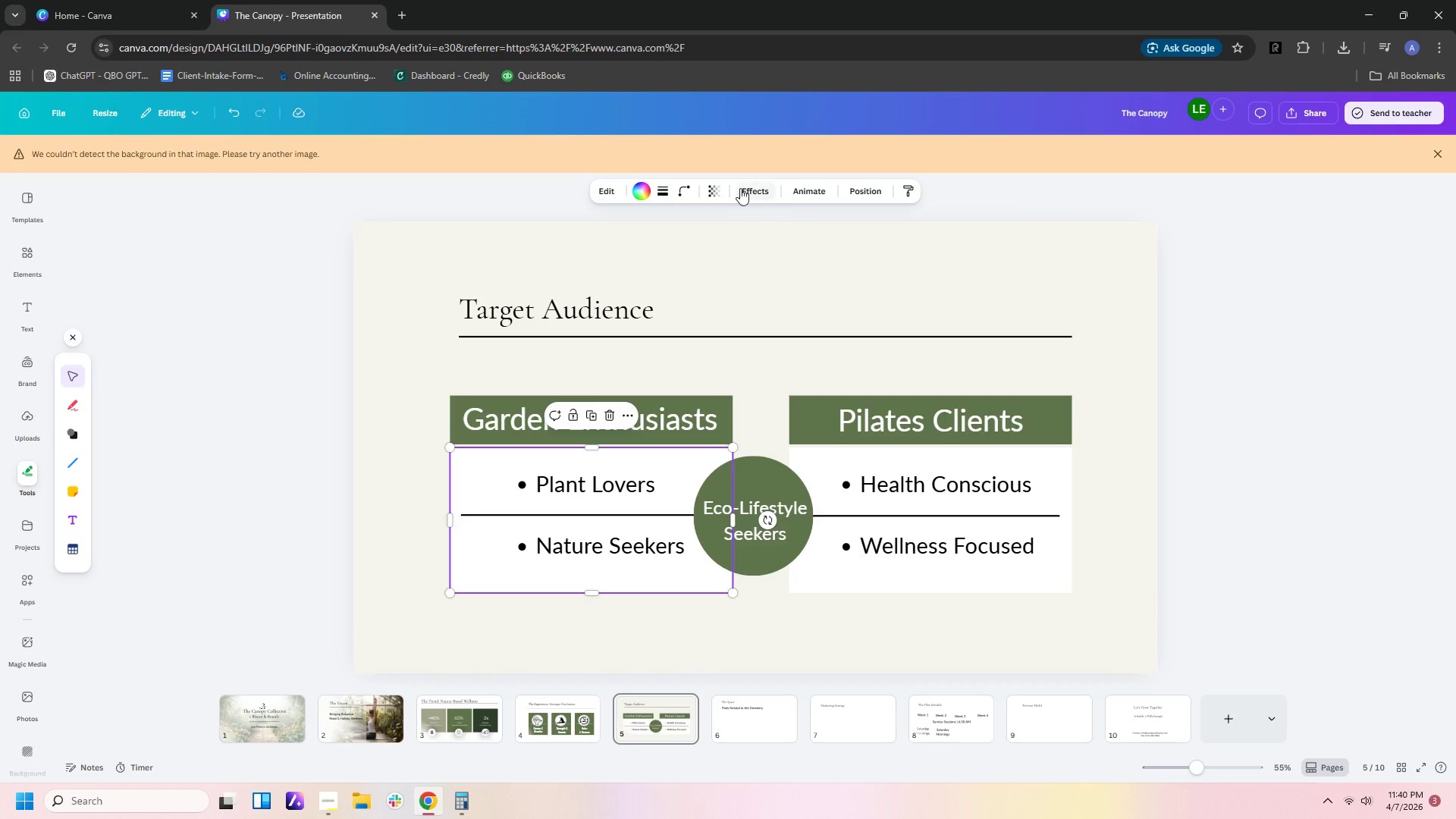 
left_click([736, 191])
 